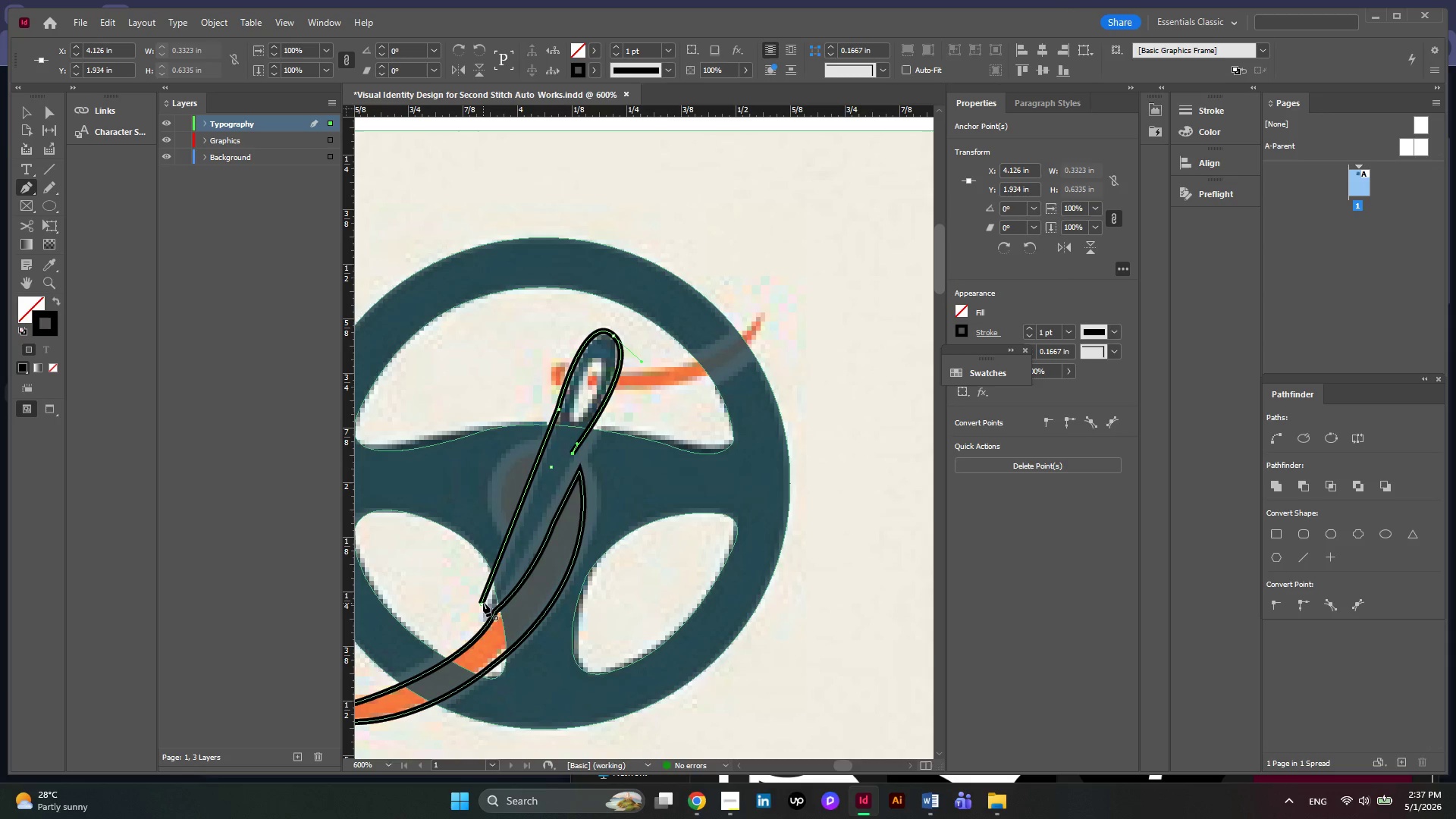 
left_click([483, 604])
 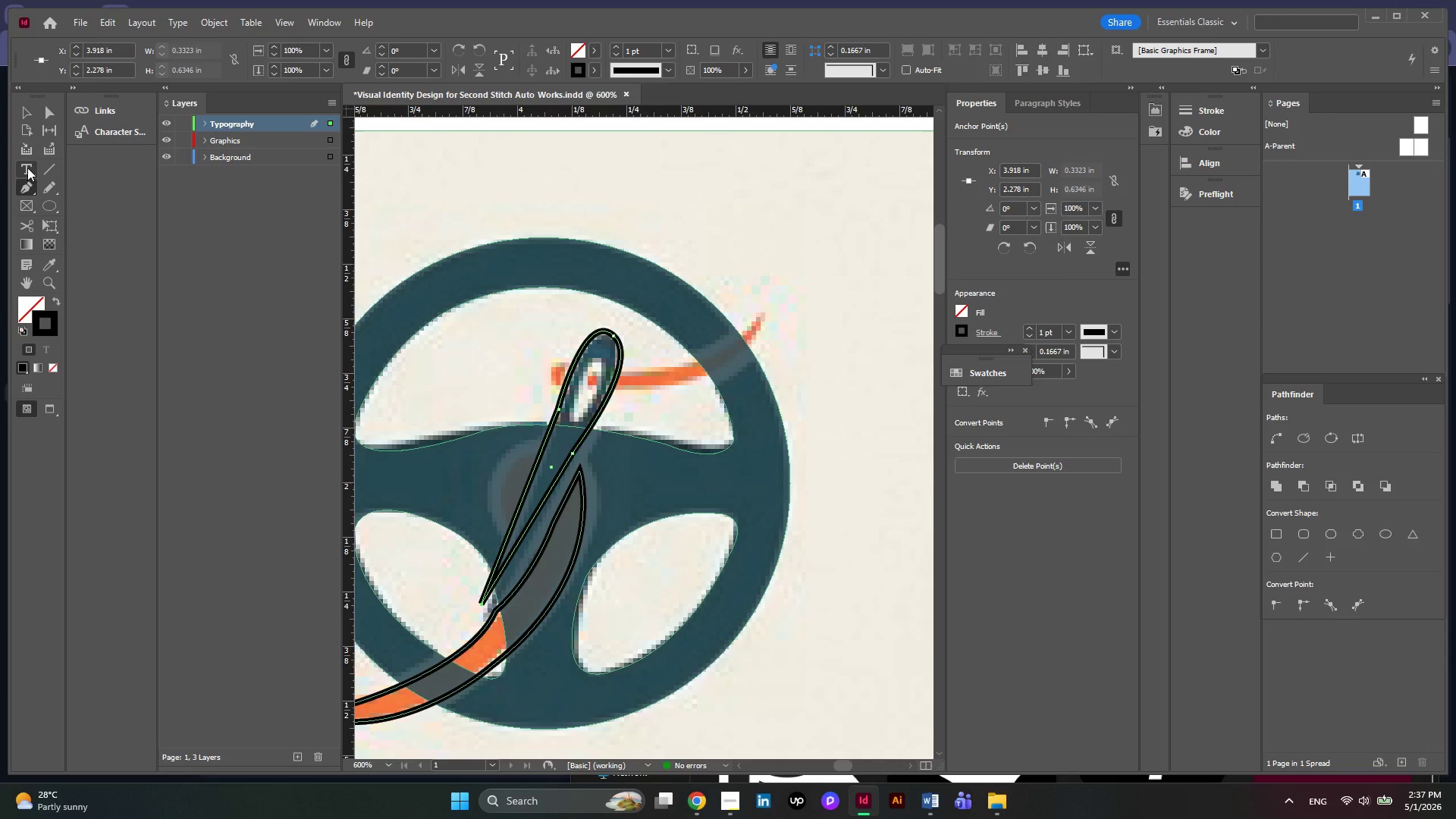 
left_click([44, 118])
 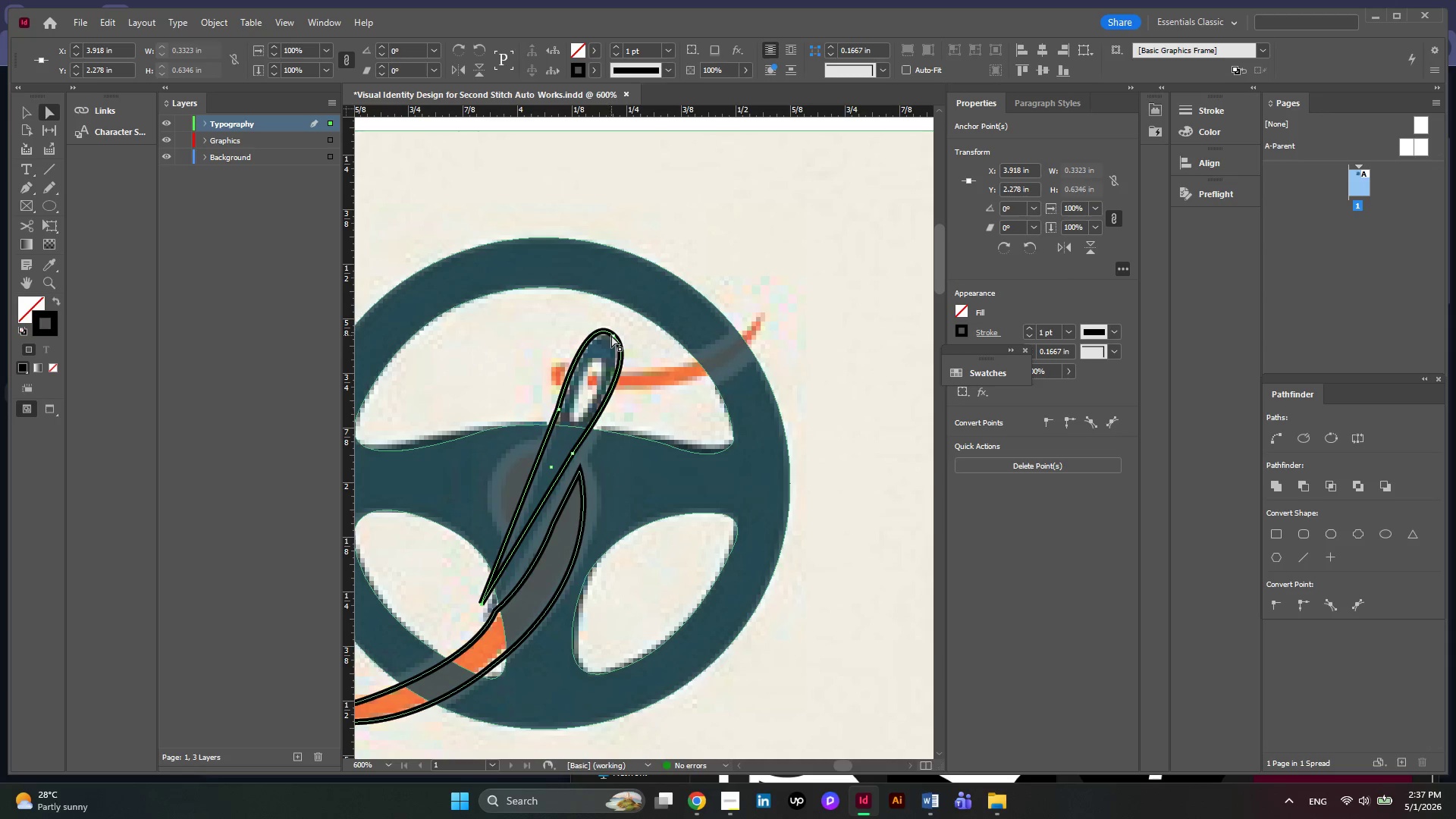 
left_click([613, 335])
 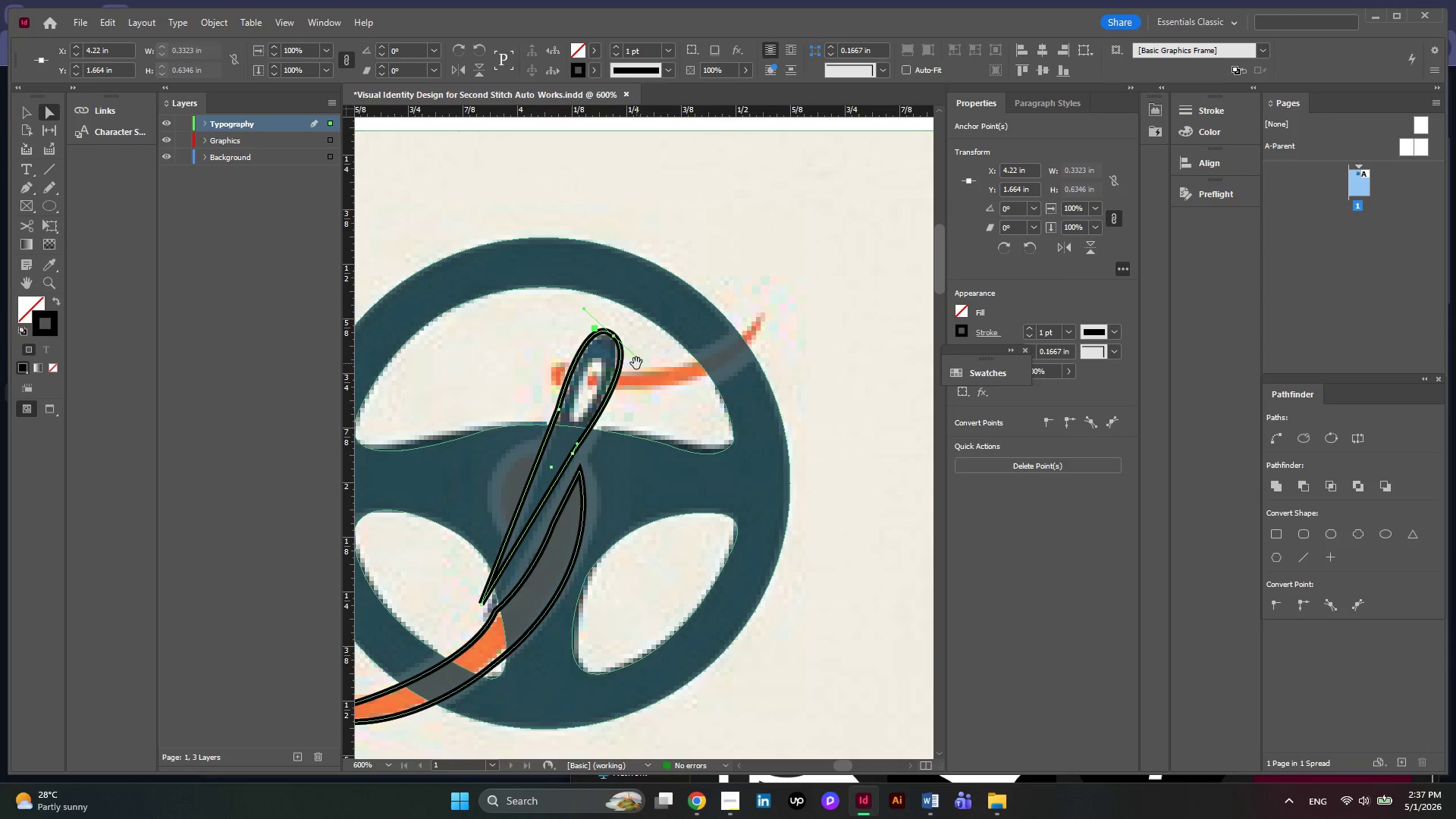 
hold_key(key=AltLeft, duration=0.33)
scroll: coordinate [635, 363], scroll_direction: up, amount: 2.0
 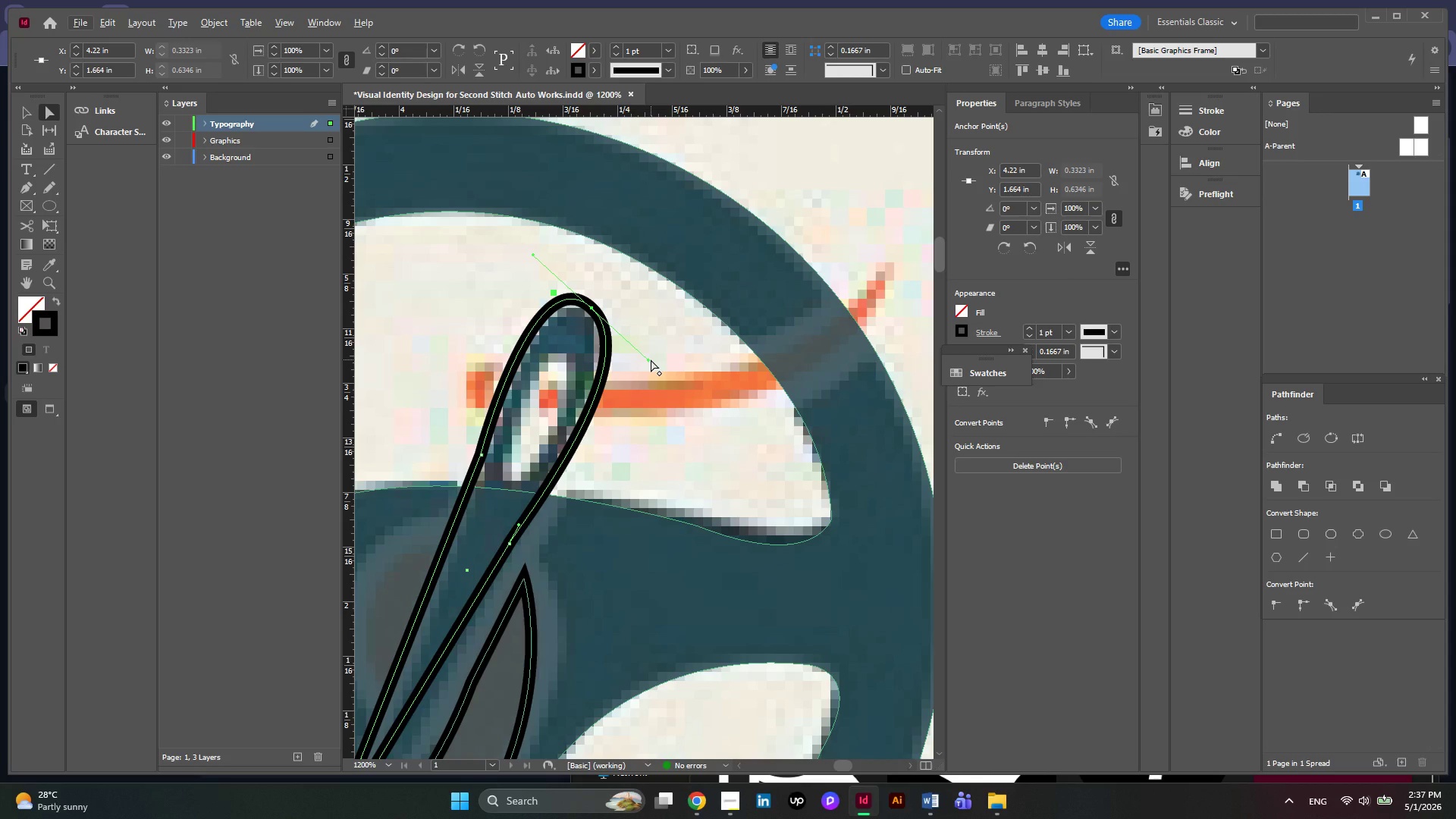 
left_click_drag(start_coordinate=[649, 359], to_coordinate=[626, 371])
 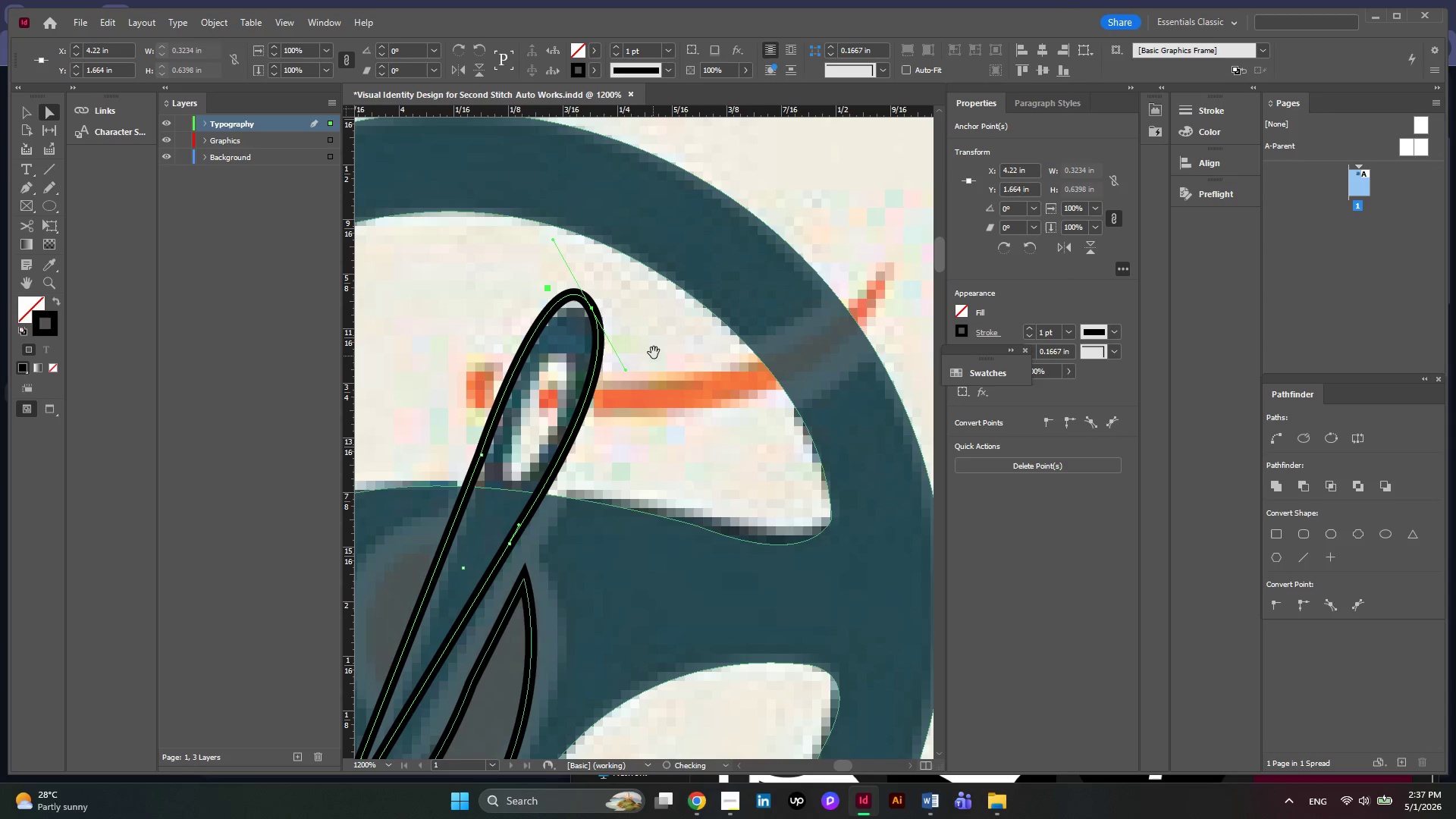 
key(Alt+AltLeft)
 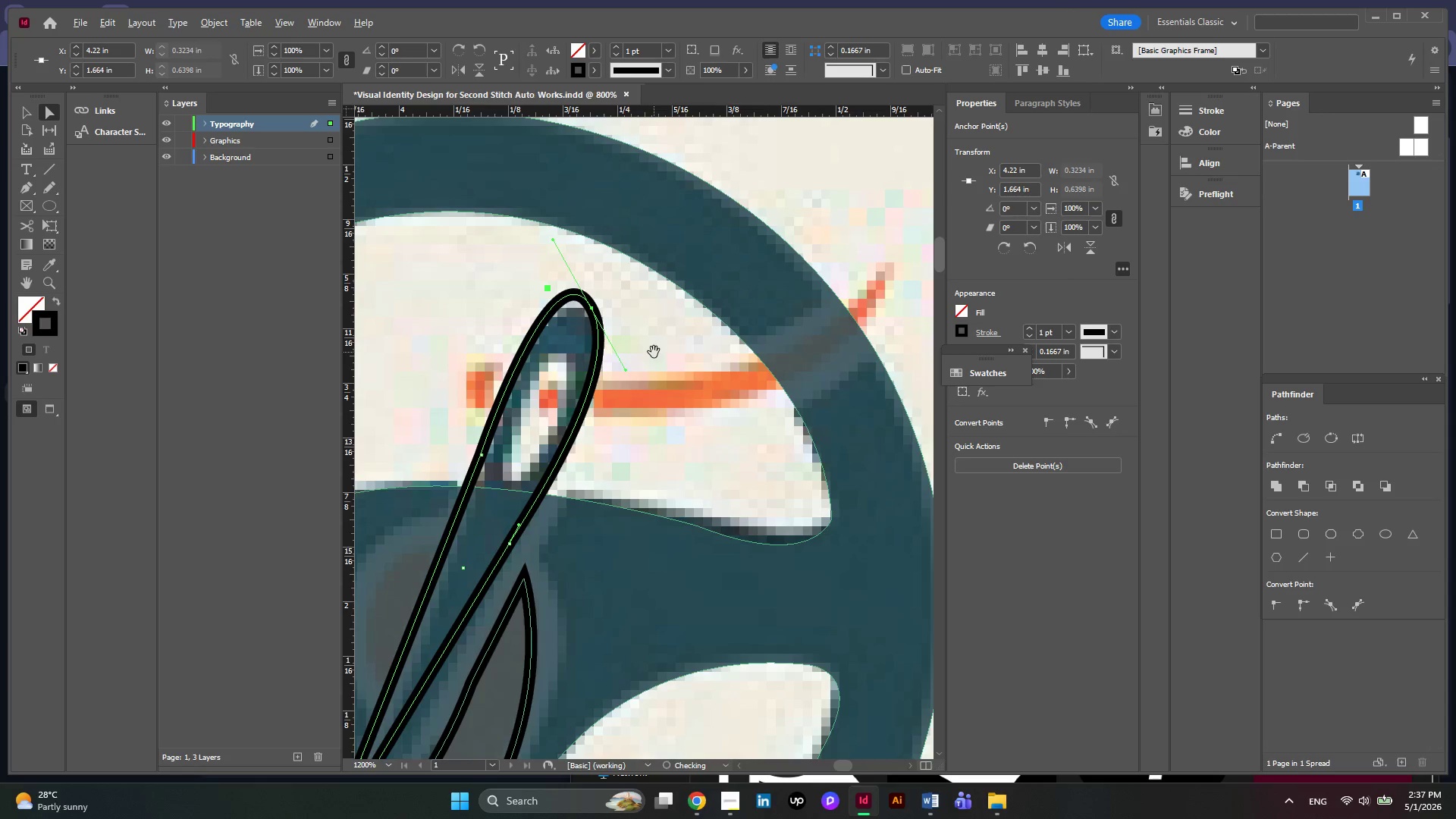 
key(Alt+AltLeft)
 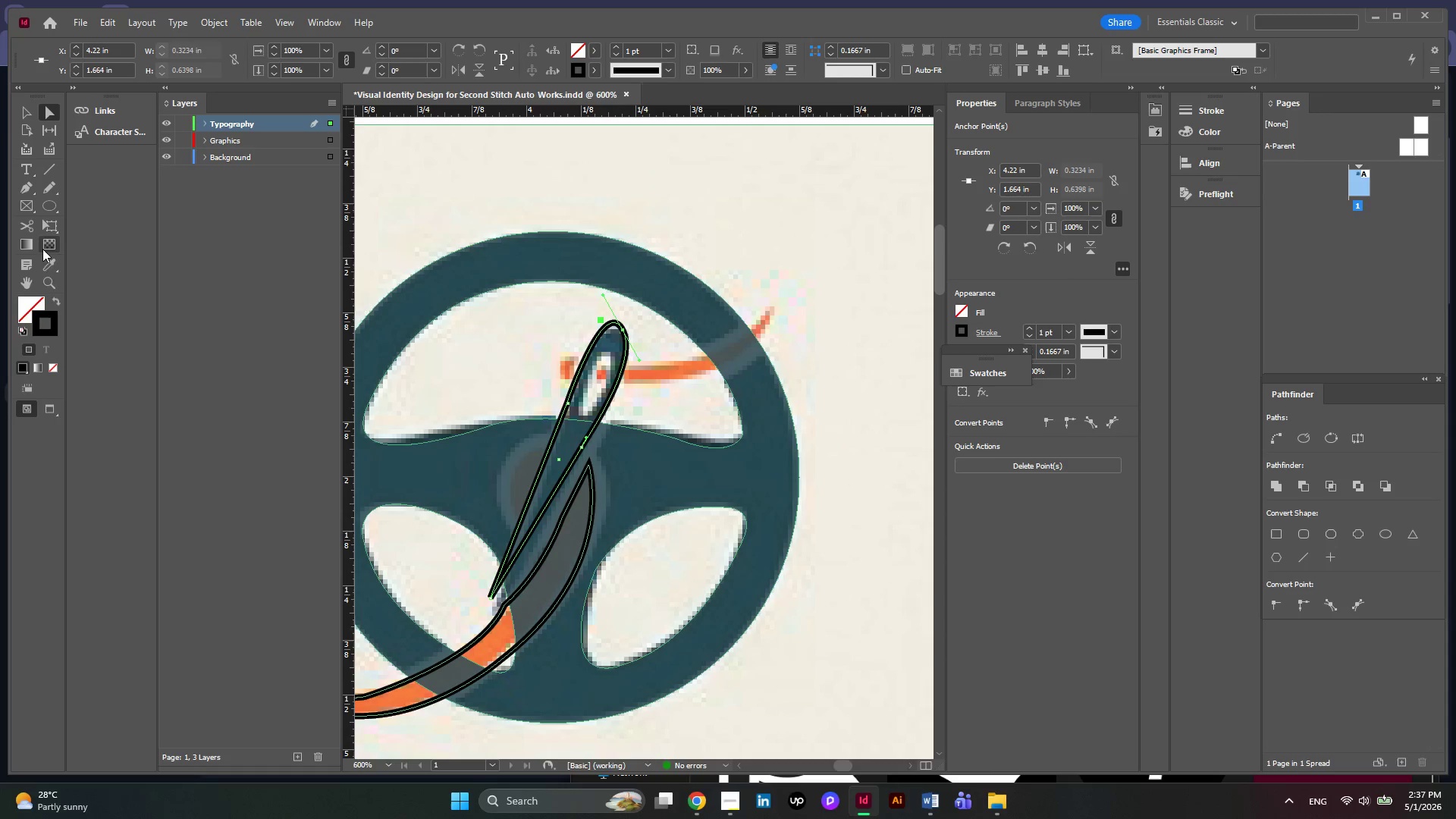 
scroll: coordinate [654, 352], scroll_direction: down, amount: 1.0
 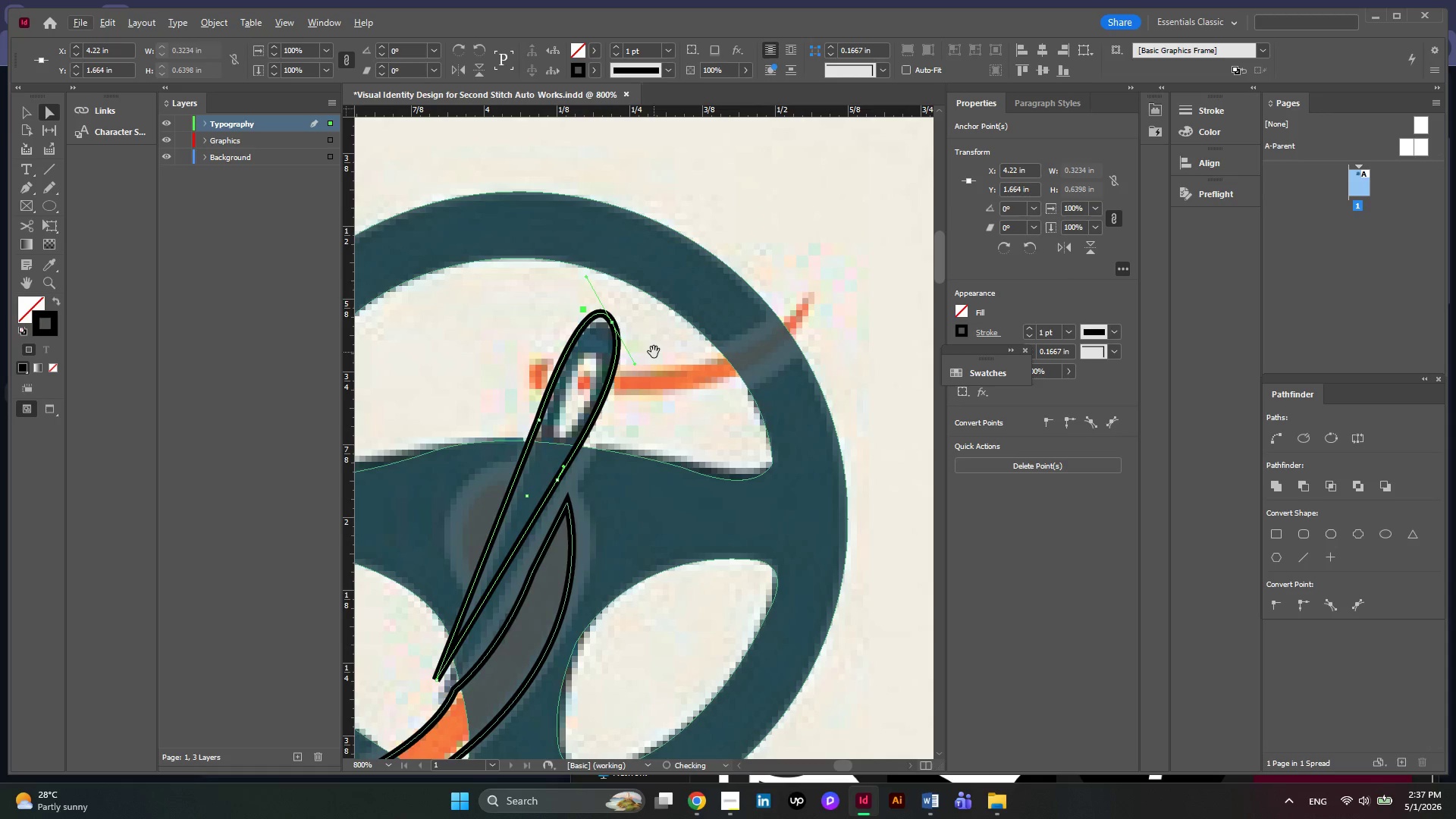 
left_click([43, 268])
 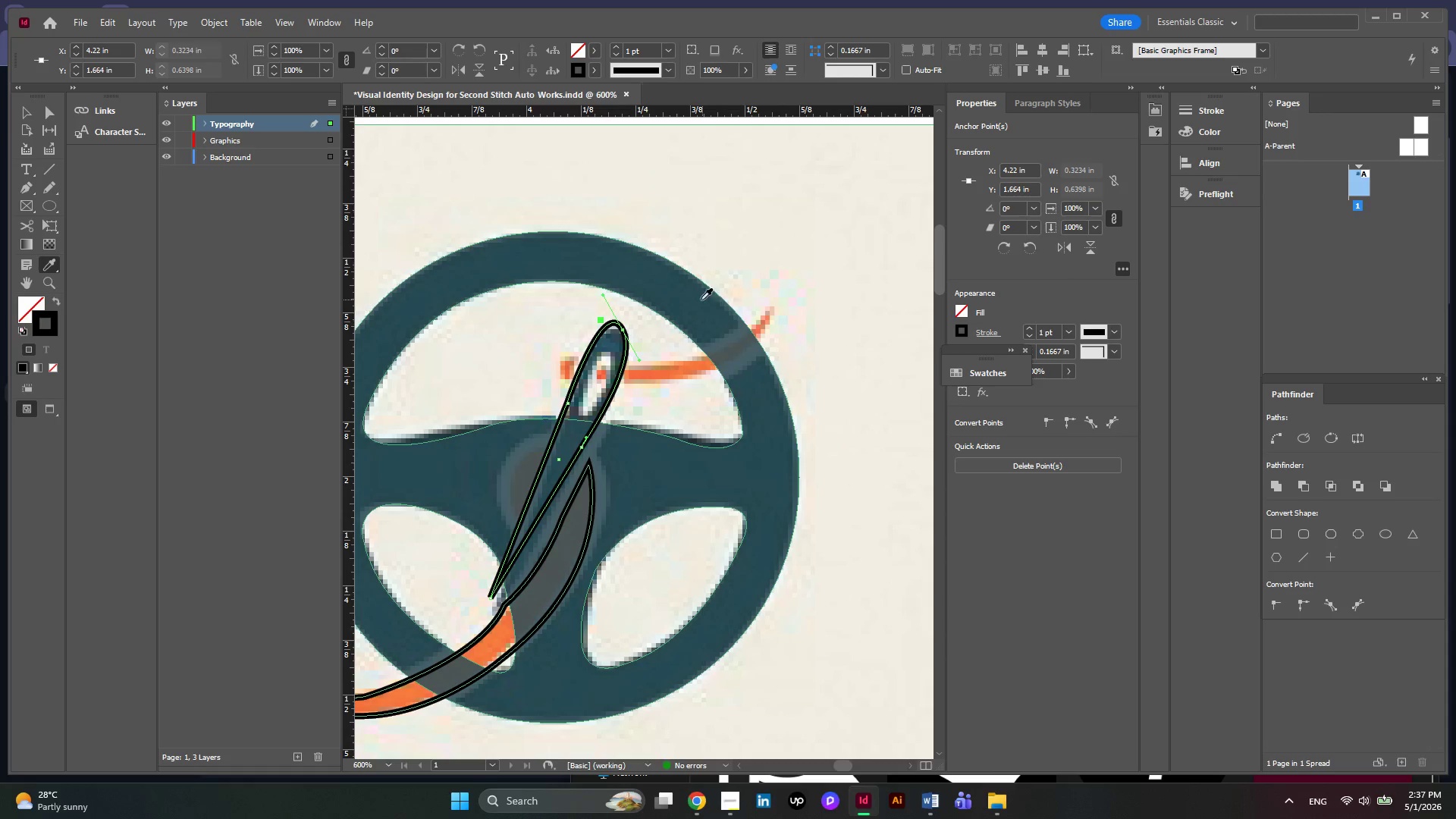 
left_click([699, 300])
 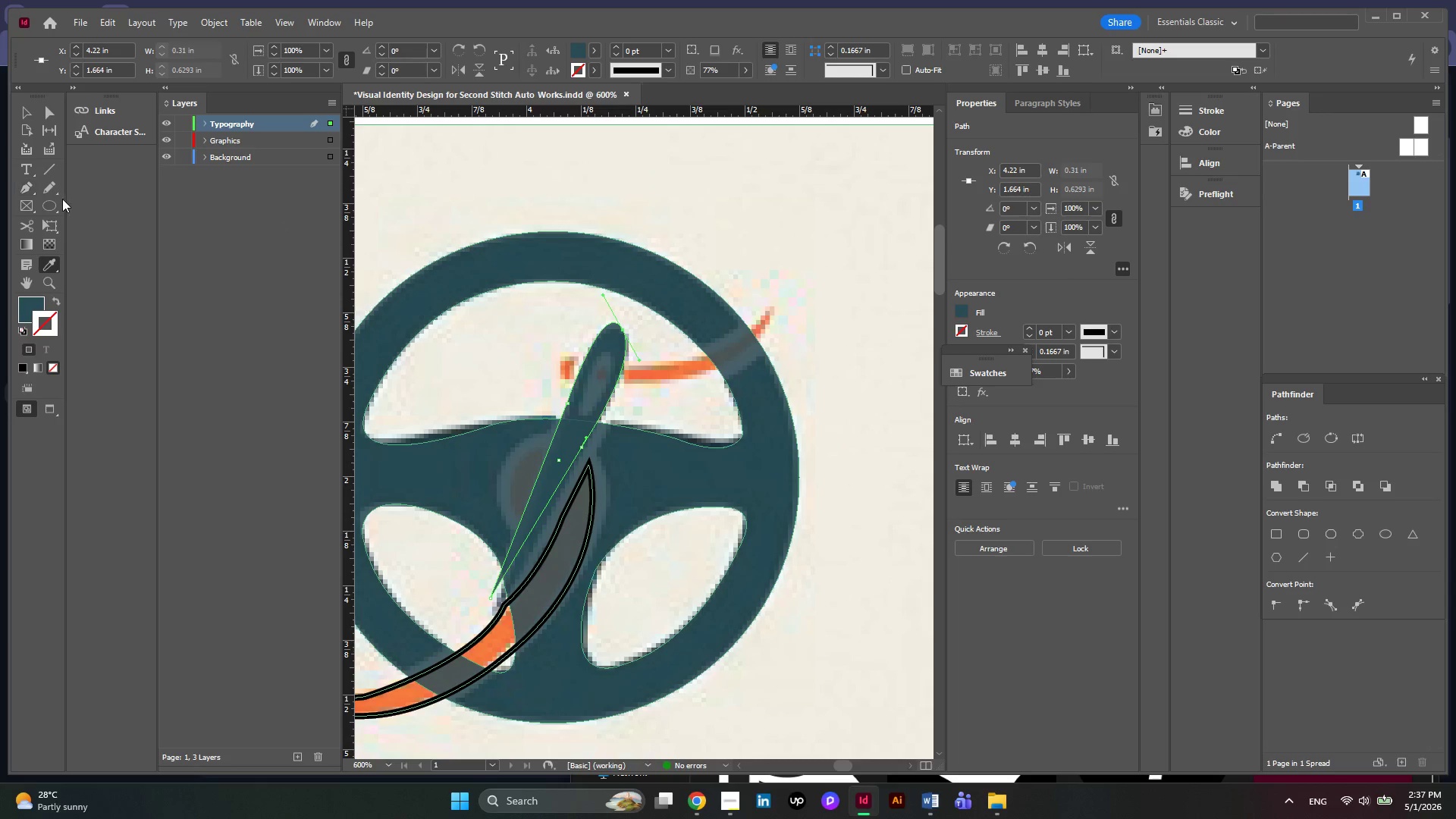 
left_click([52, 202])
 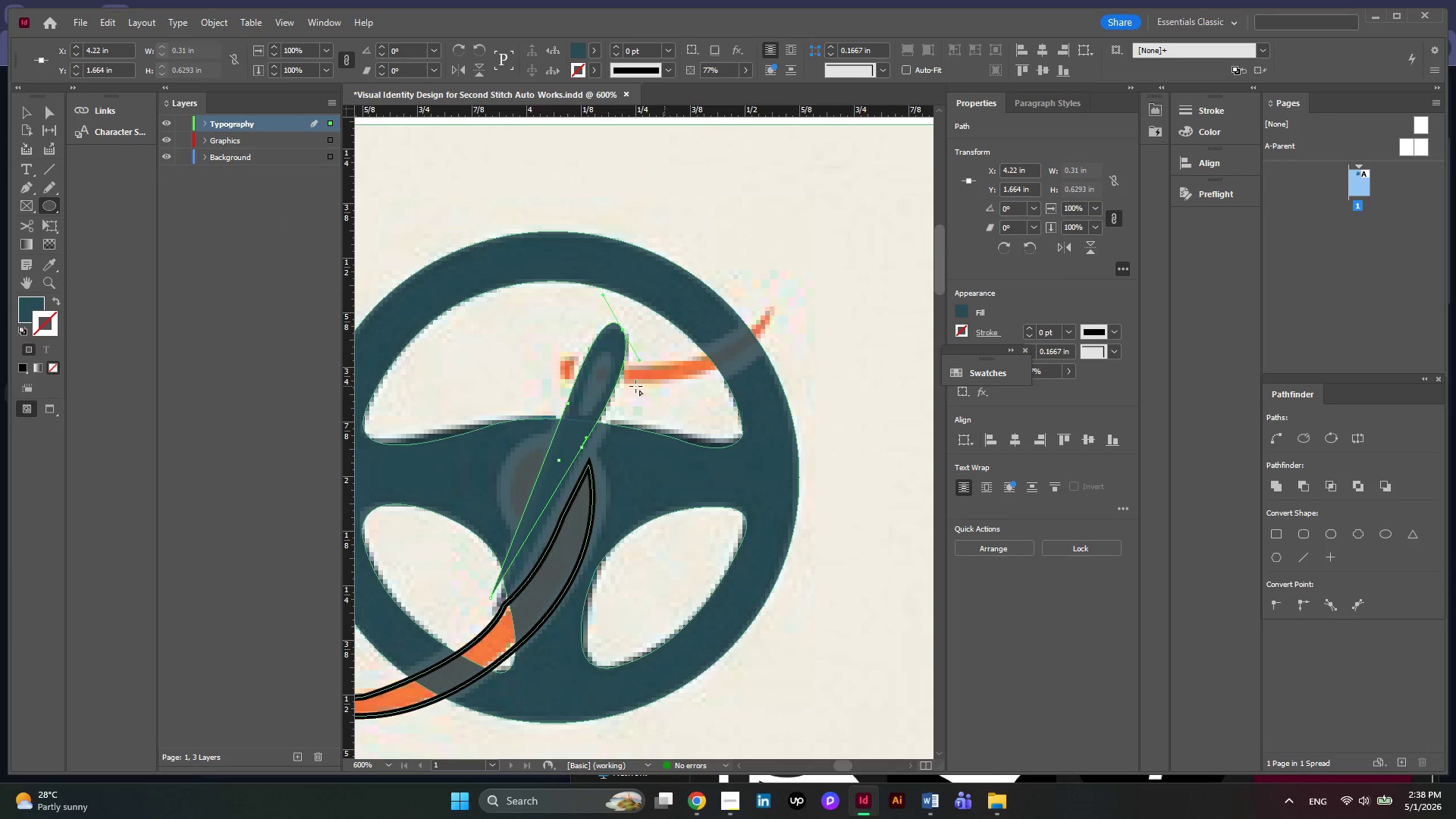 
key(Alt+AltLeft)
 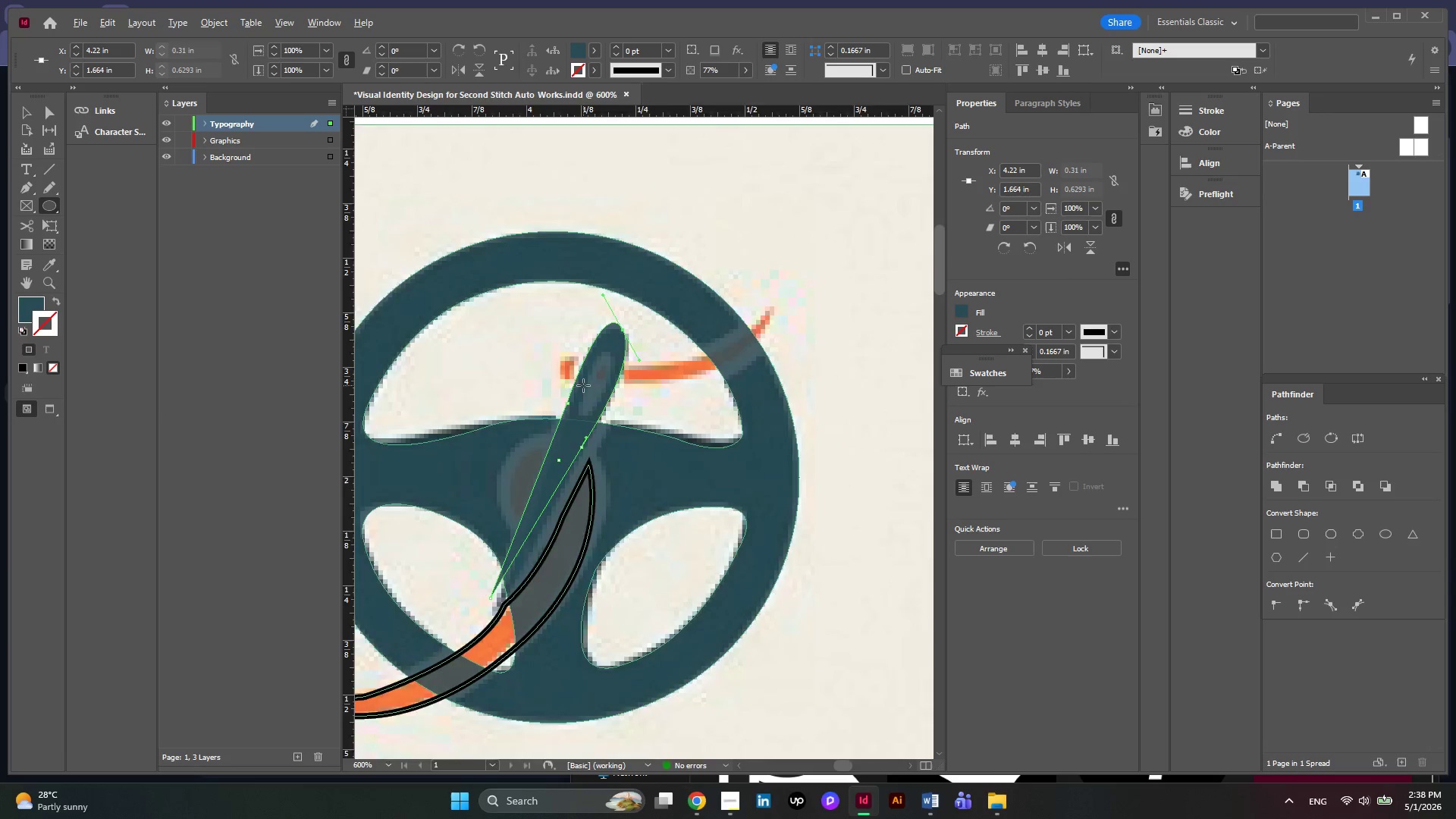 
scroll: coordinate [583, 385], scroll_direction: up, amount: 1.0
 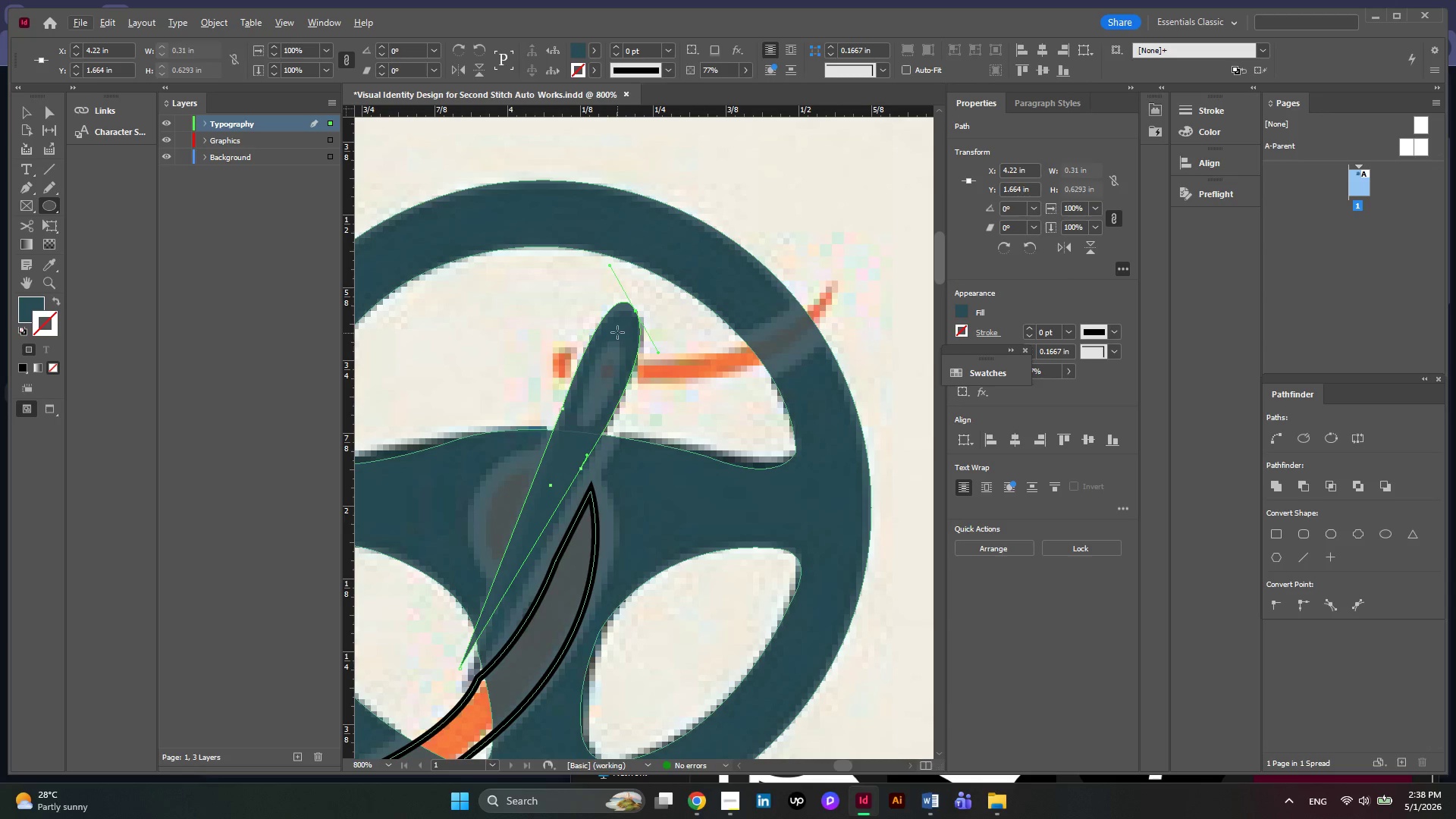 
left_click_drag(start_coordinate=[617, 331], to_coordinate=[600, 433])
 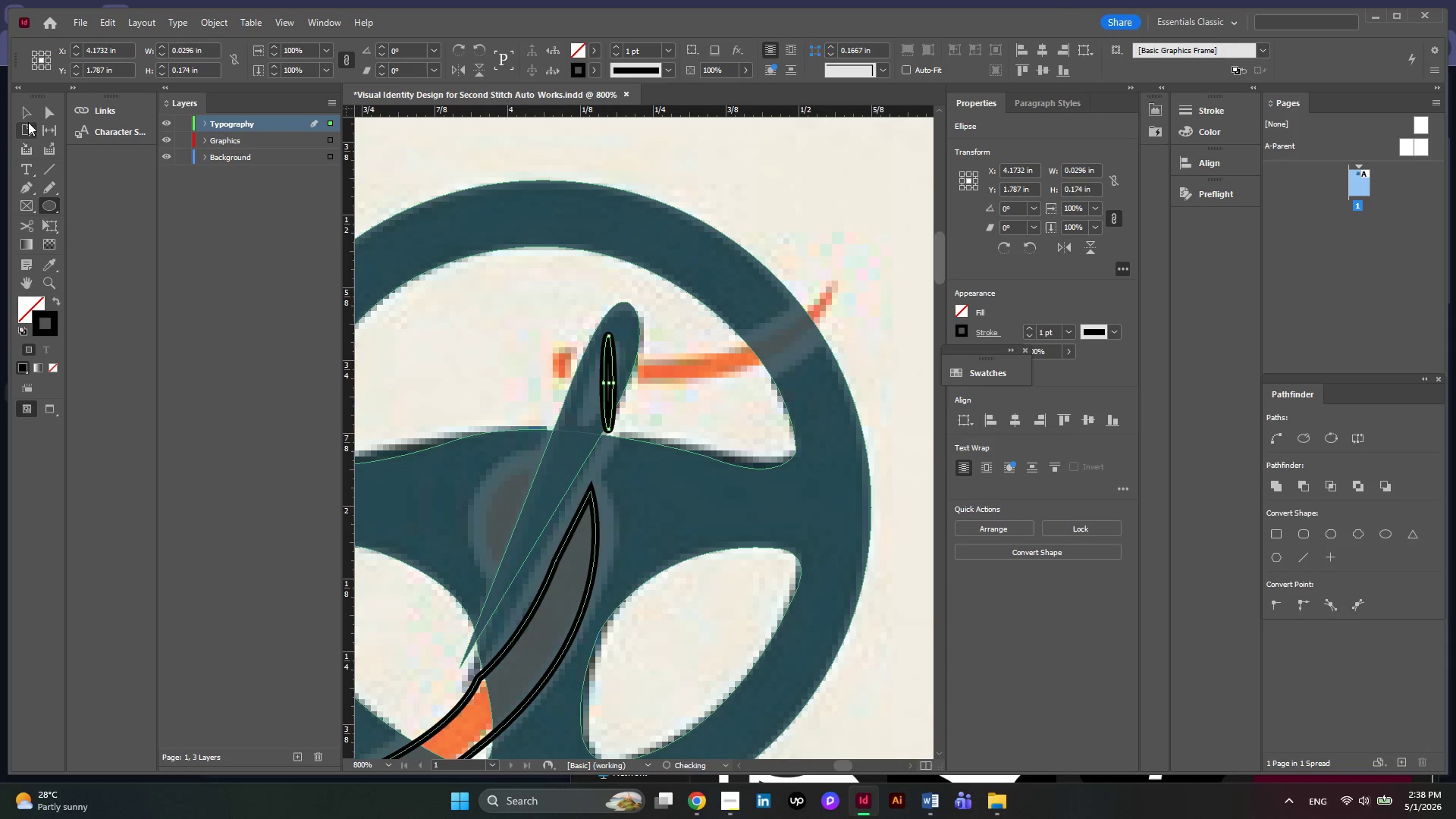 
left_click([28, 115])
 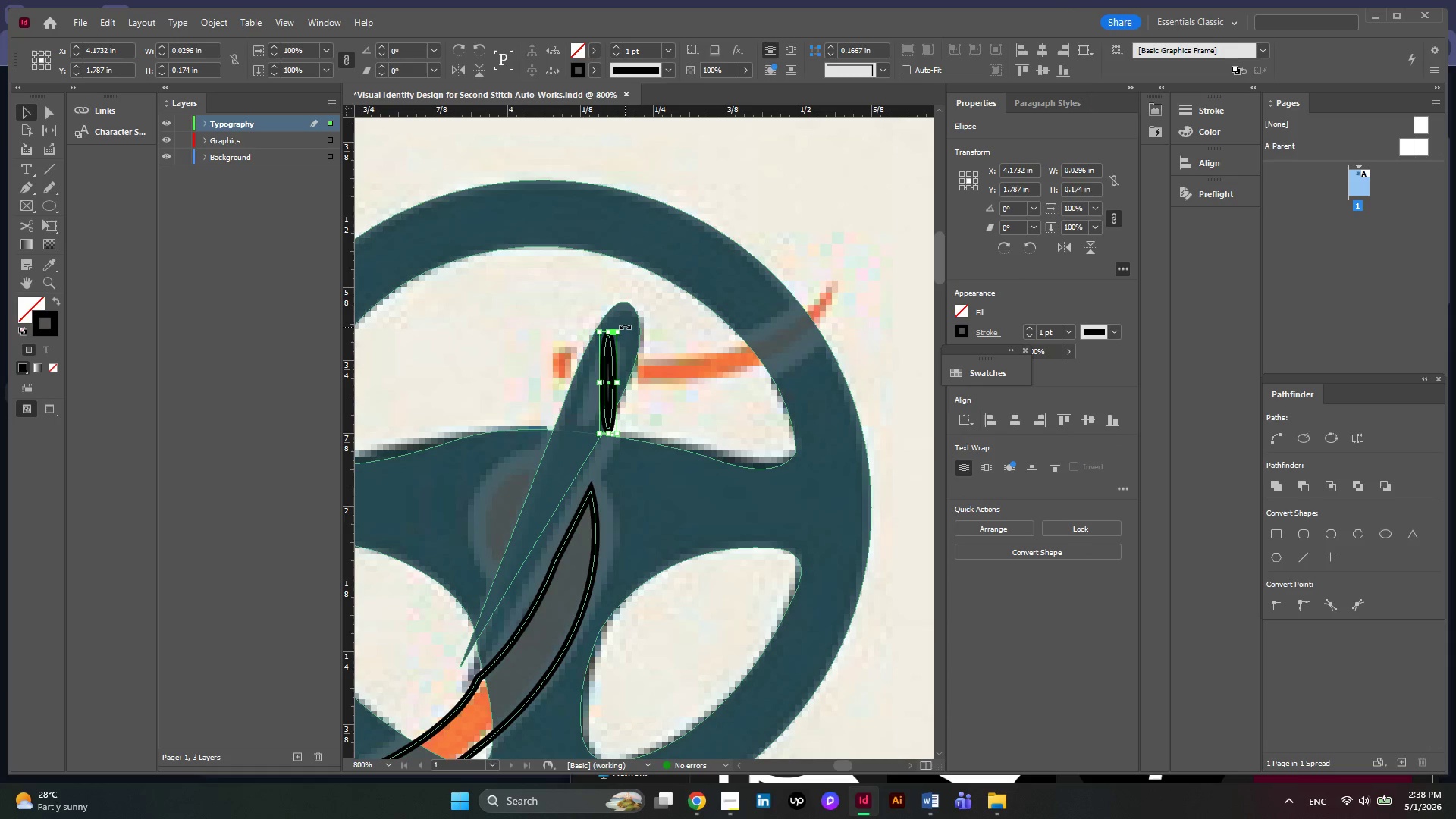 
left_click_drag(start_coordinate=[625, 327], to_coordinate=[650, 344])
 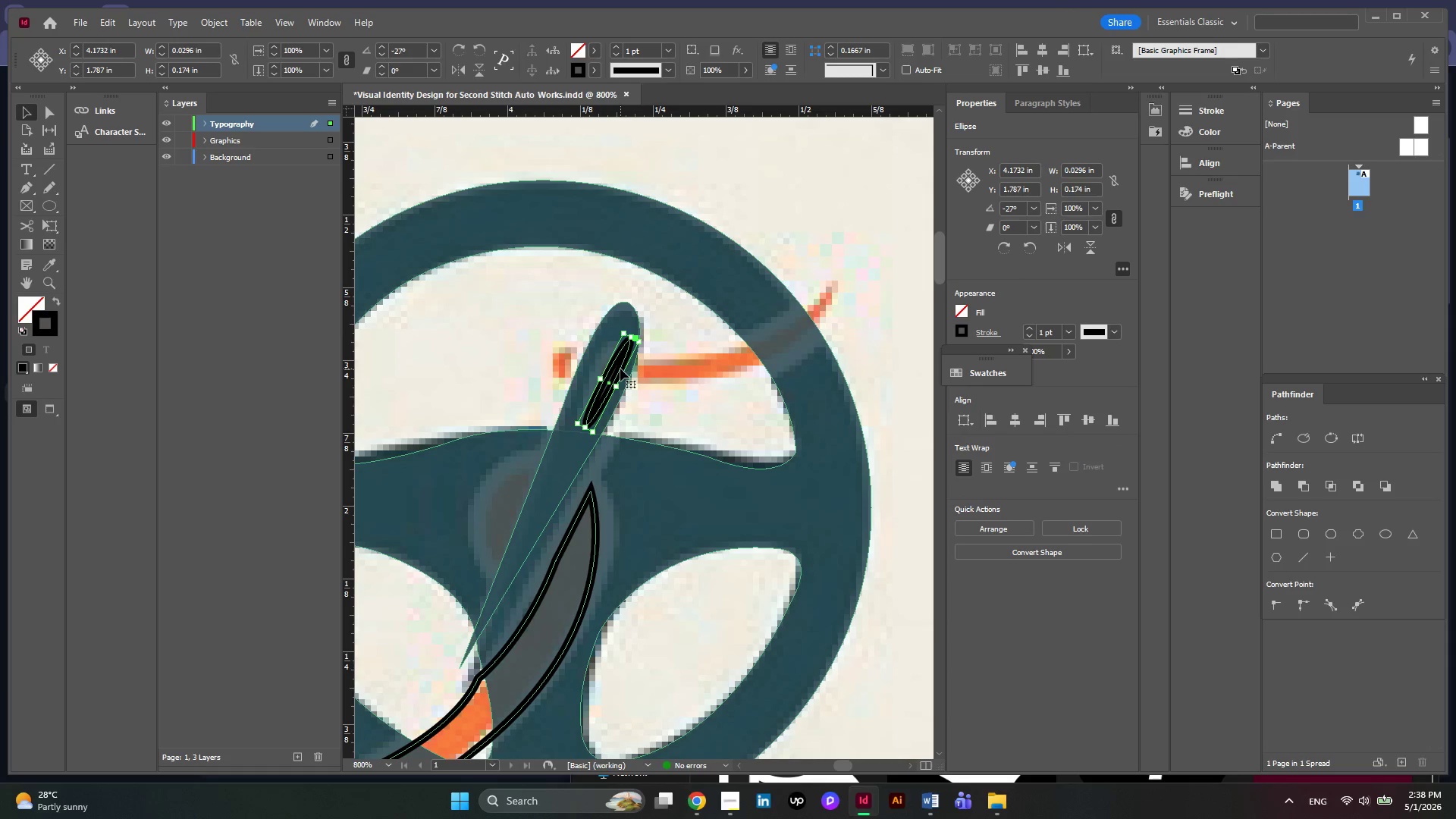 
left_click_drag(start_coordinate=[620, 367], to_coordinate=[613, 367])
 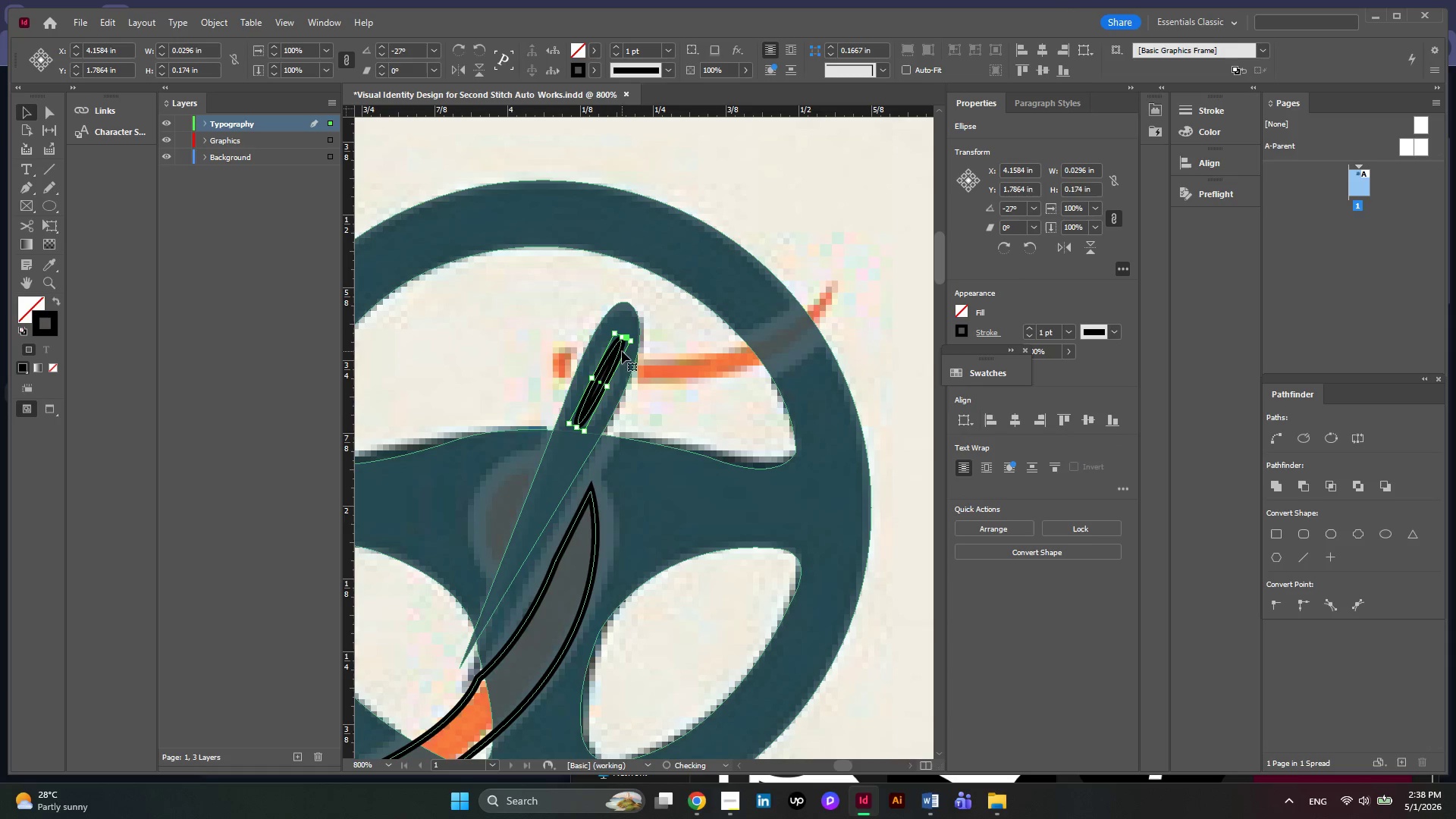 
key(Alt+AltLeft)
 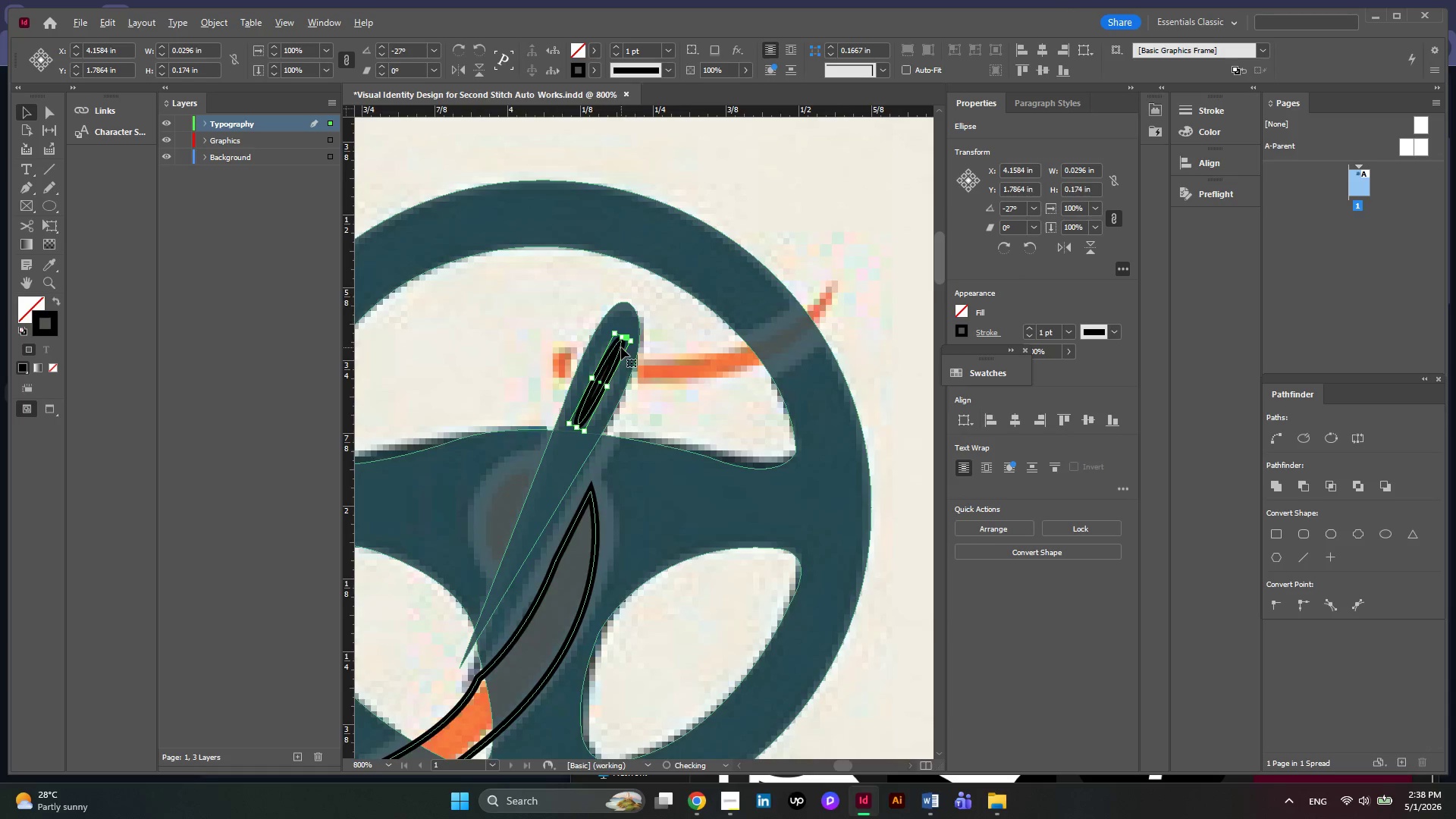 
scroll: coordinate [621, 347], scroll_direction: up, amount: 2.0
 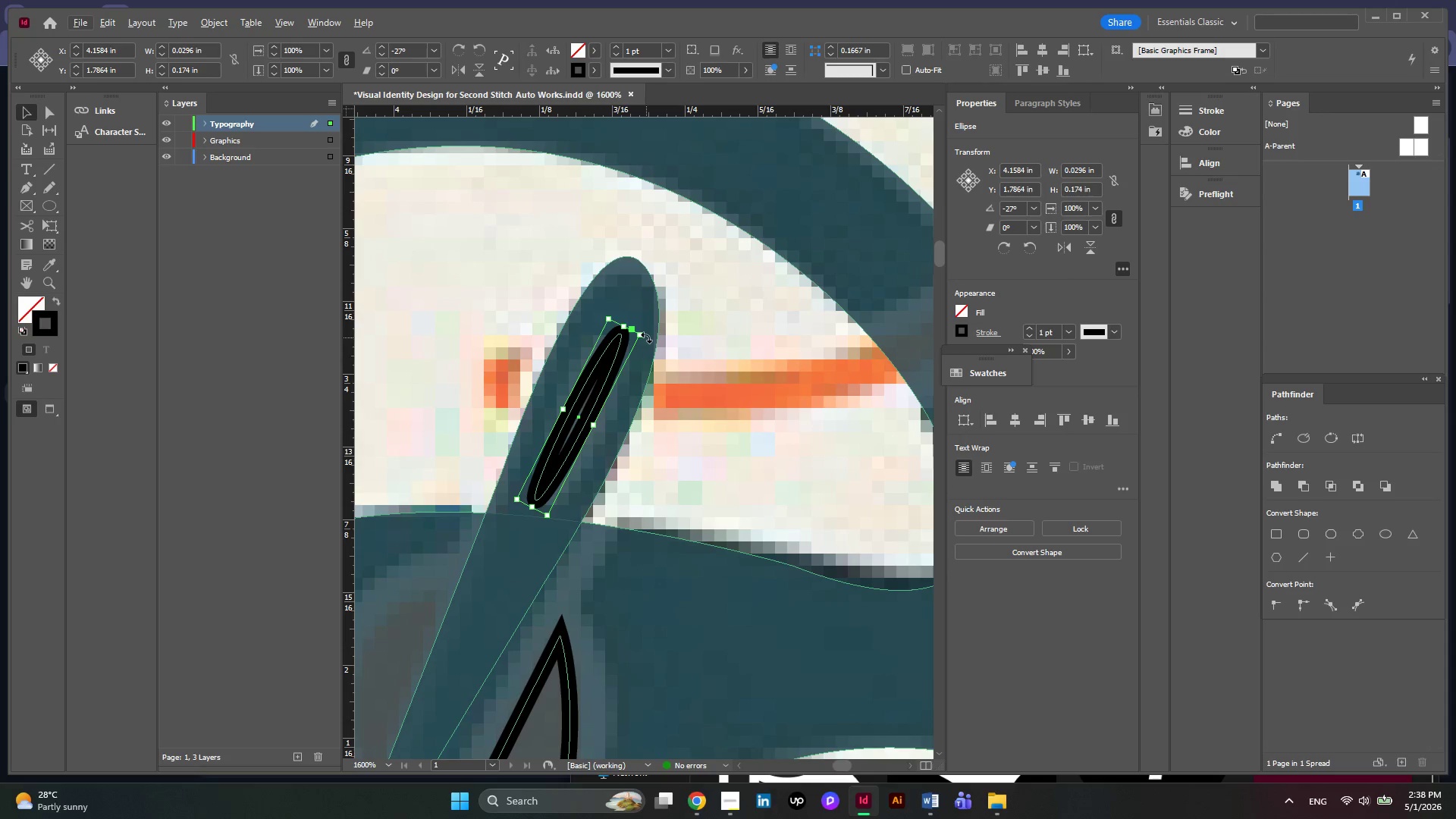 
left_click_drag(start_coordinate=[646, 337], to_coordinate=[644, 329])
 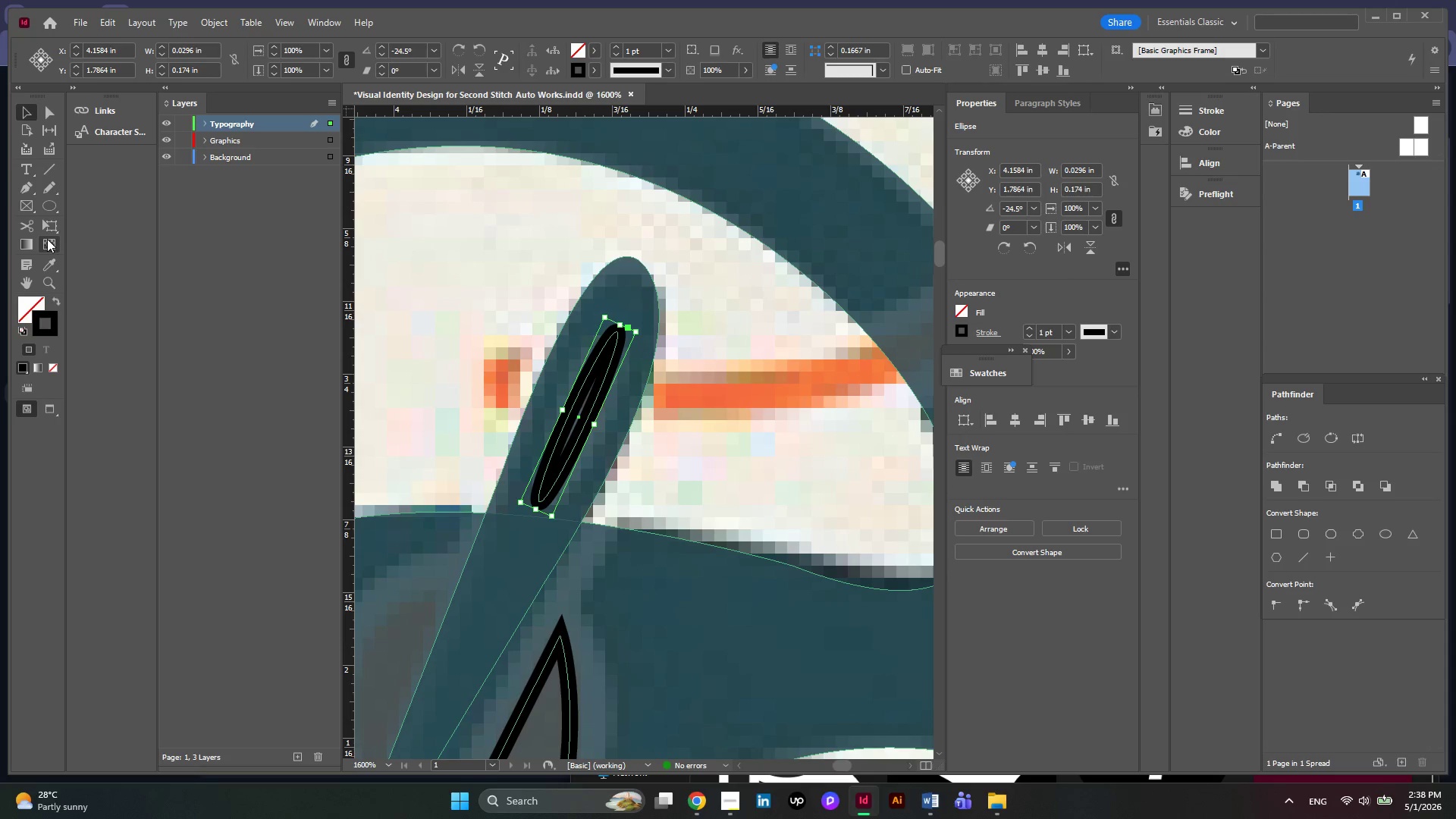 
left_click([47, 263])
 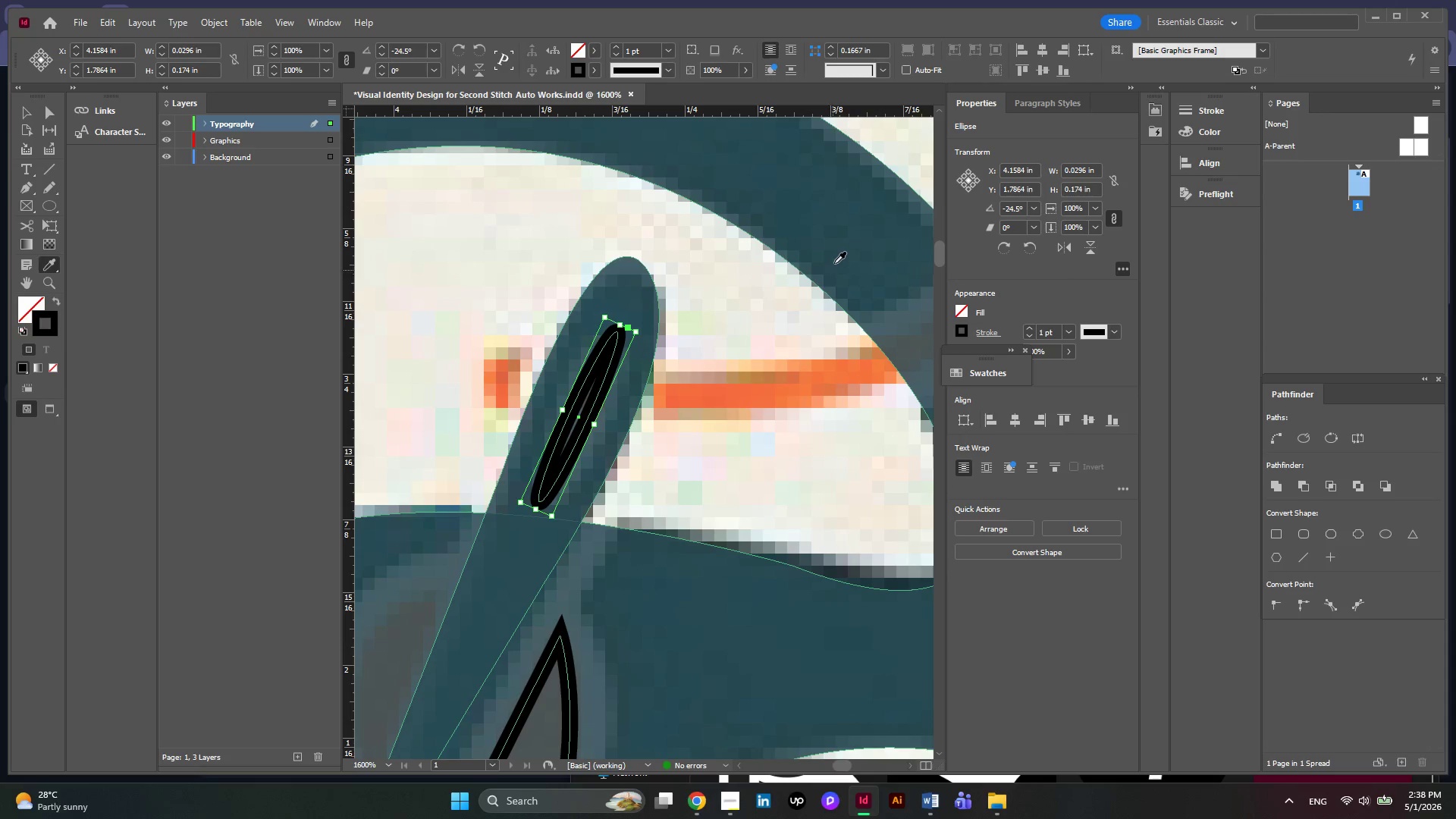 
left_click([834, 263])
 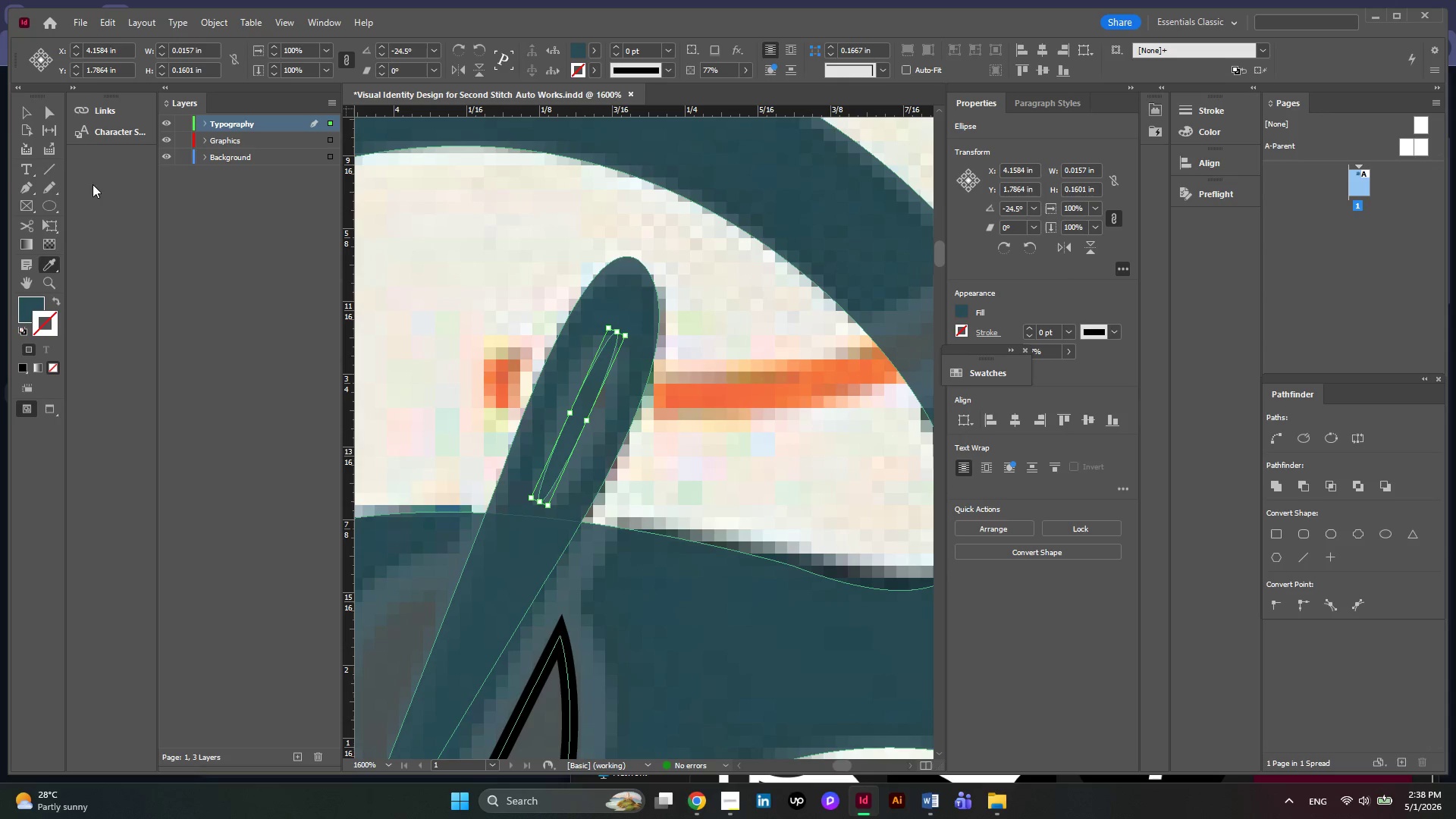 
left_click([33, 114])
 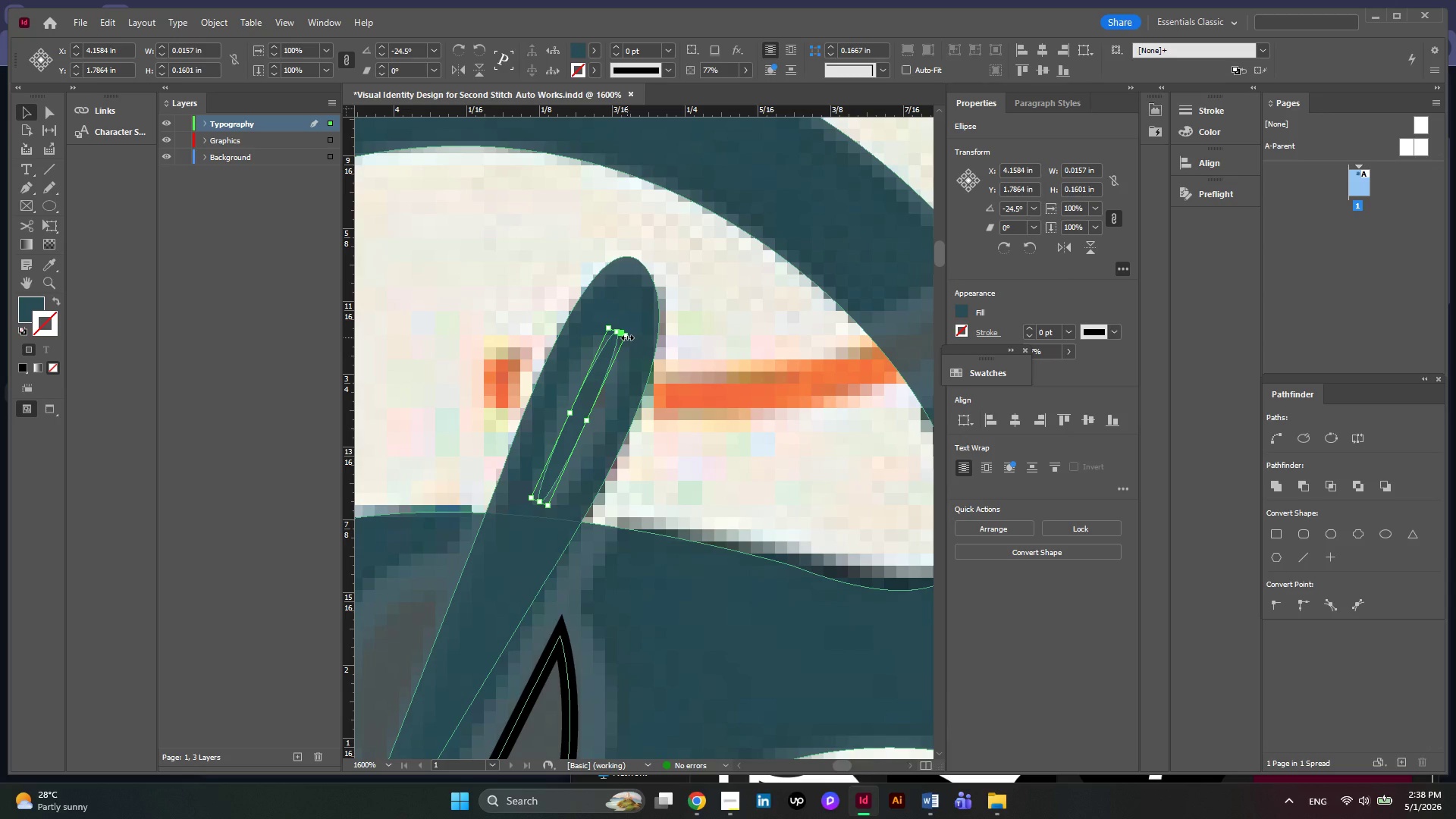 
hold_key(key=ShiftLeft, duration=1.09)
left_click_drag(start_coordinate=[627, 337], to_coordinate=[634, 326])
 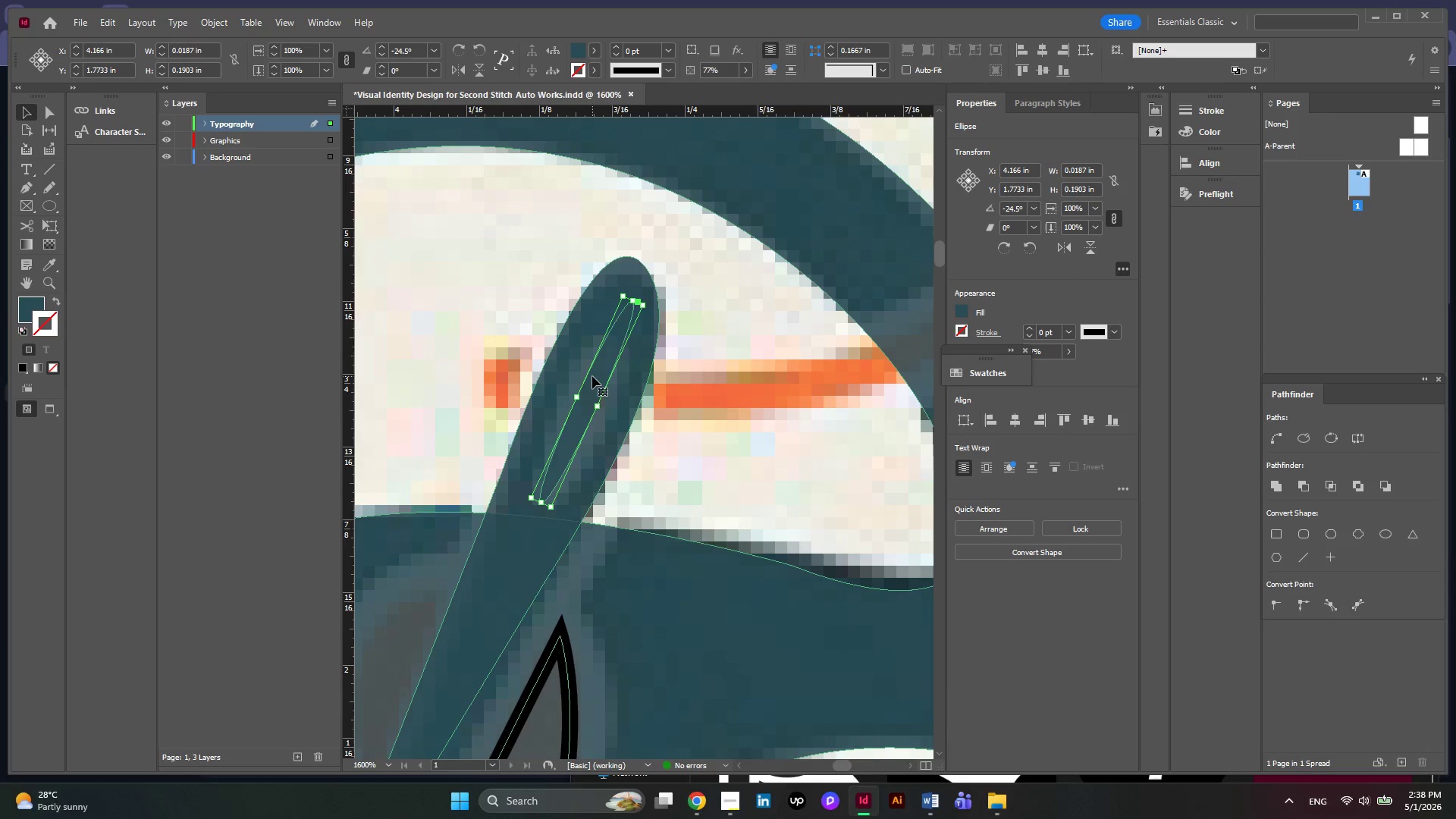 
left_click_drag(start_coordinate=[592, 376], to_coordinate=[582, 389])
 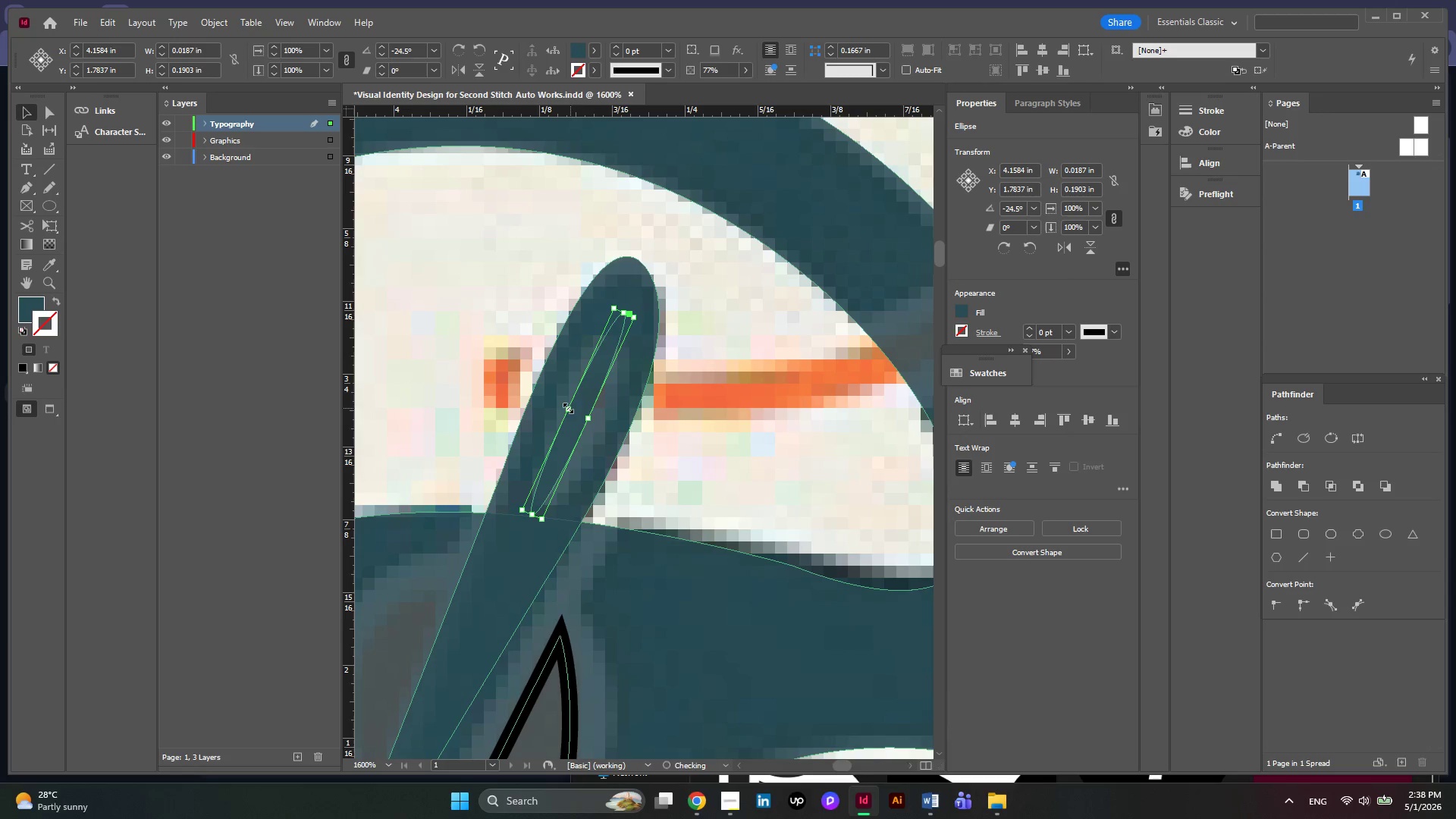 
left_click_drag(start_coordinate=[566, 408], to_coordinate=[560, 395])
 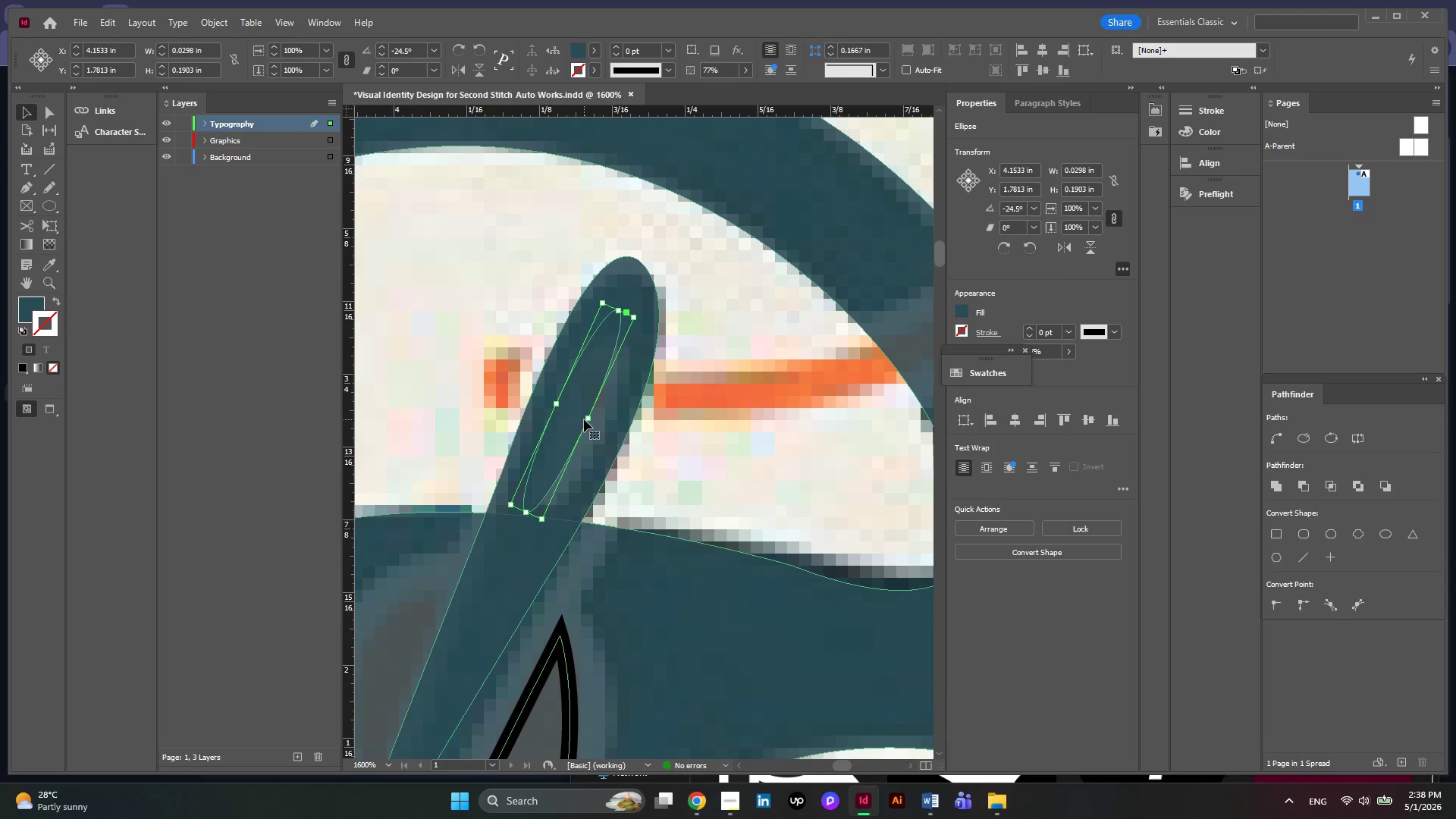 
left_click_drag(start_coordinate=[585, 419], to_coordinate=[597, 428])
 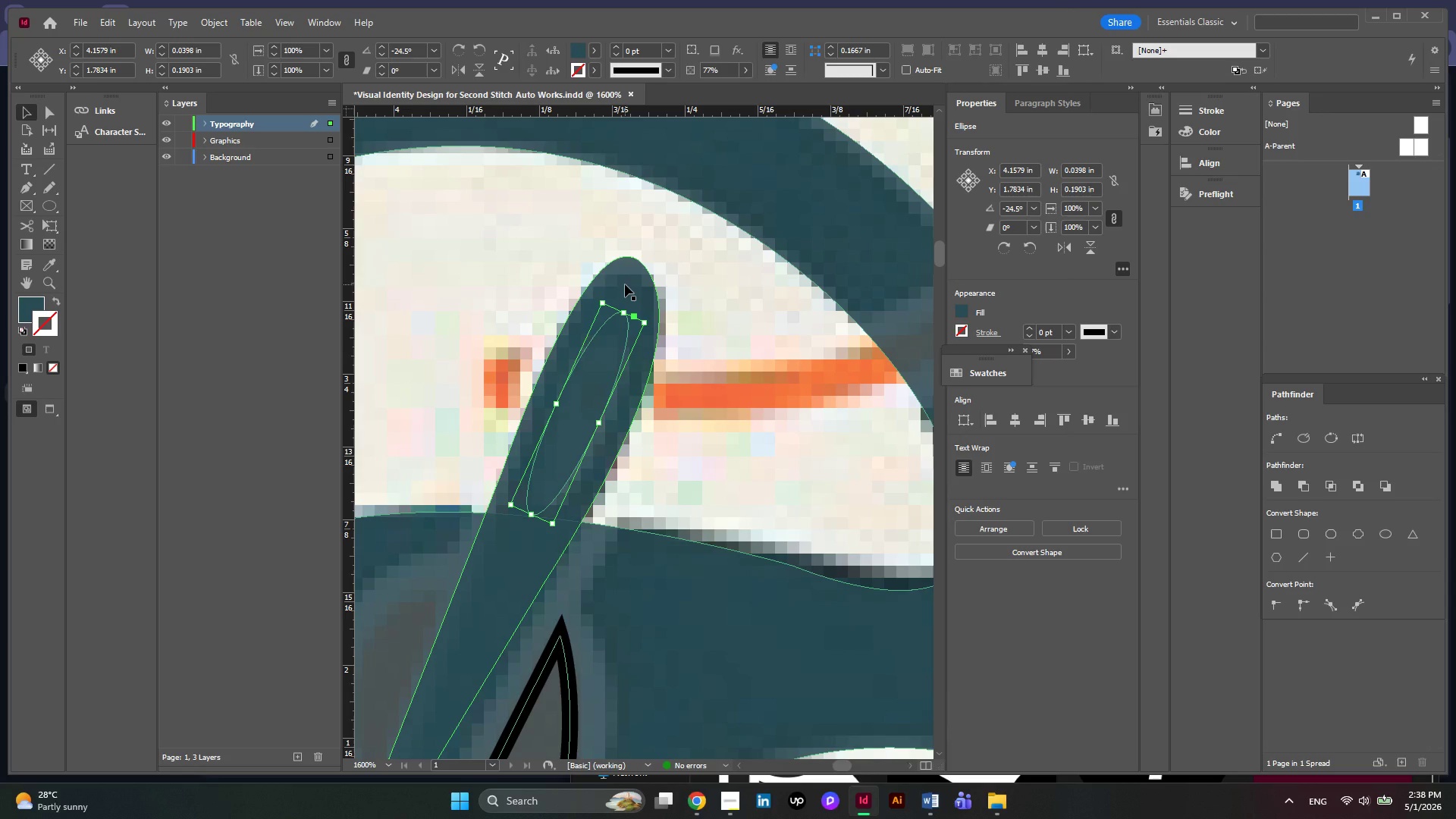 
hold_key(key=ShiftLeft, duration=0.33)
left_click([625, 284])
 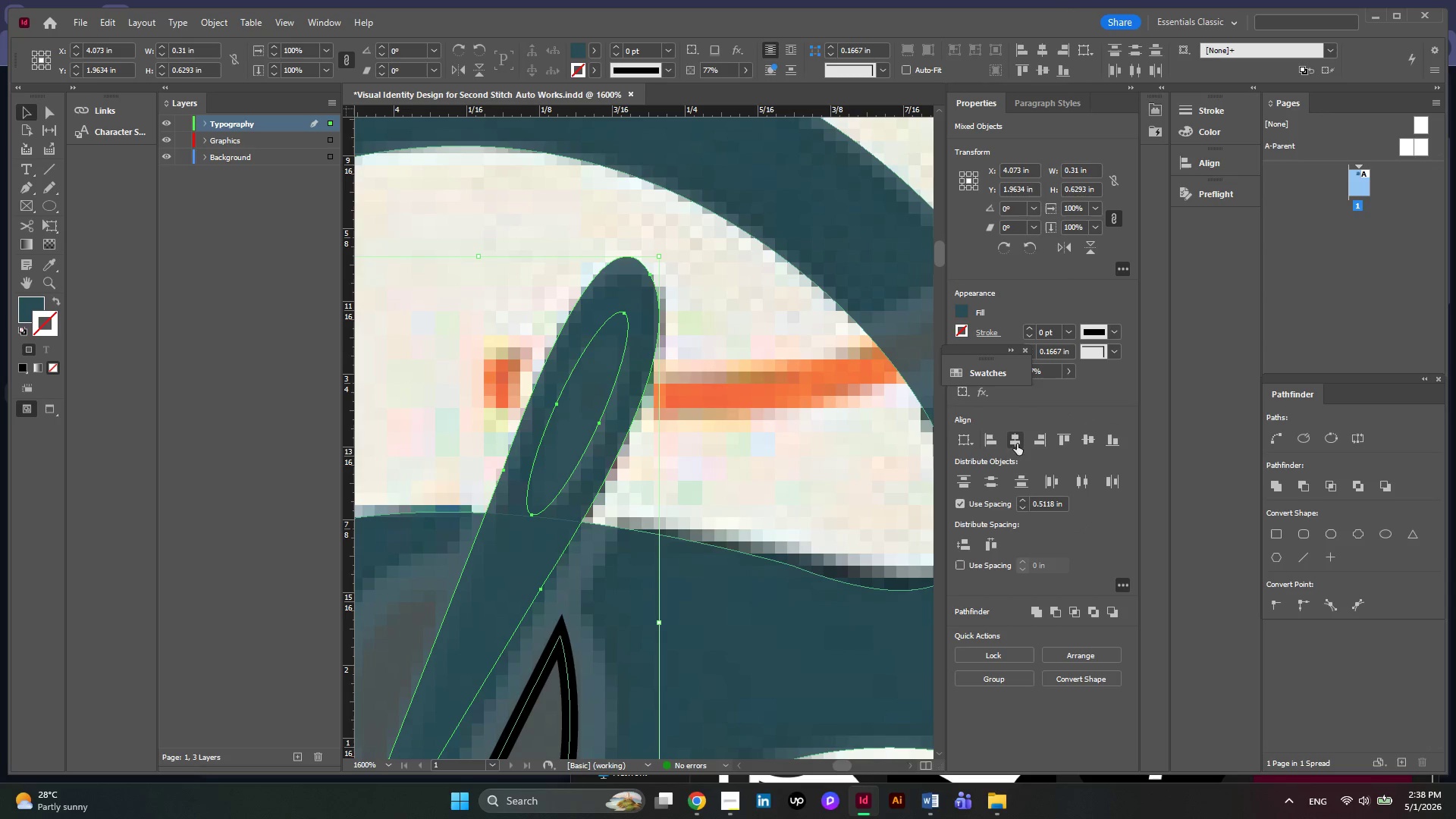 
left_click([1053, 616])
 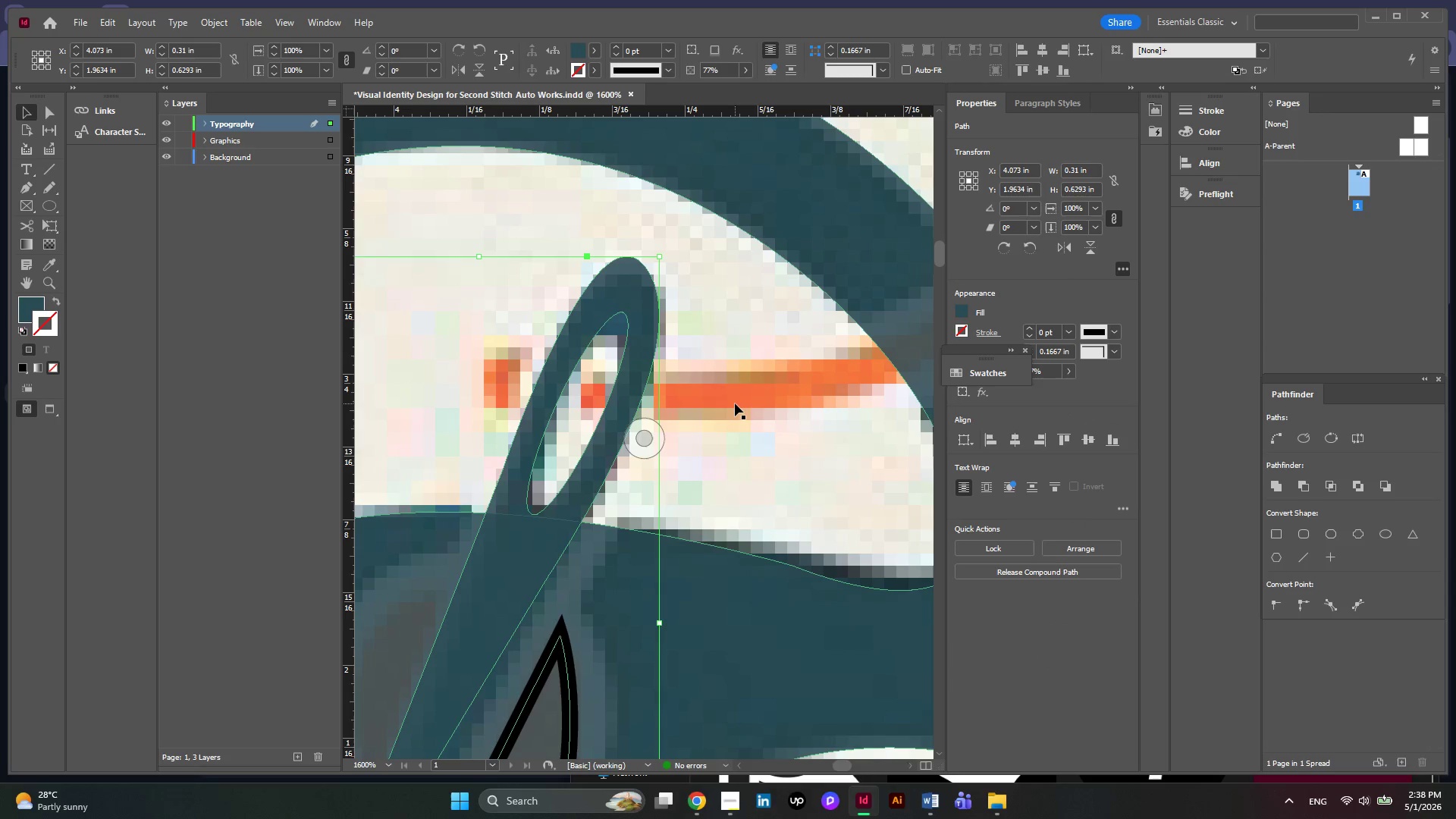 
hold_key(key=AltLeft, duration=0.41)
 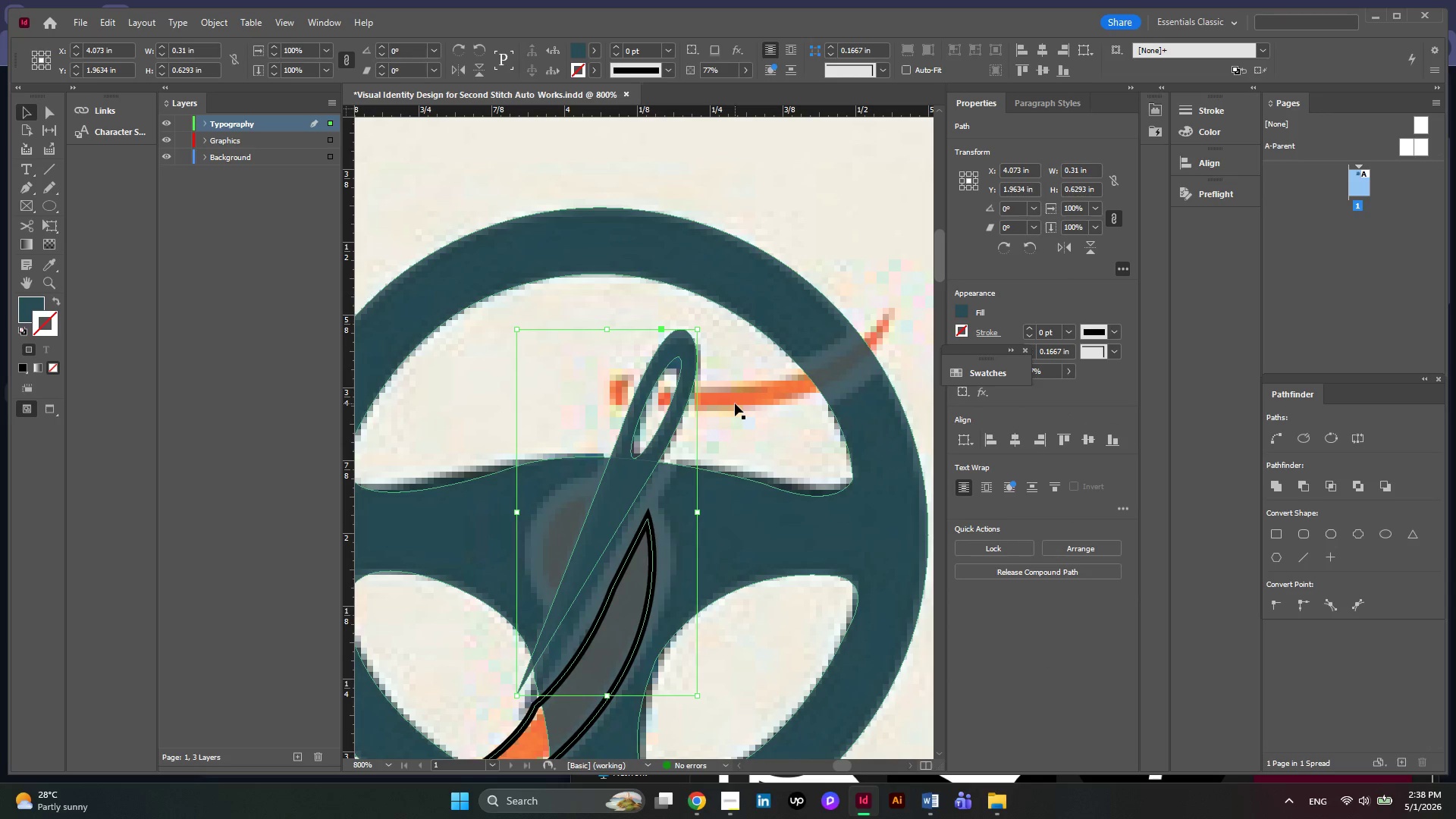 
key(Alt+AltLeft)
 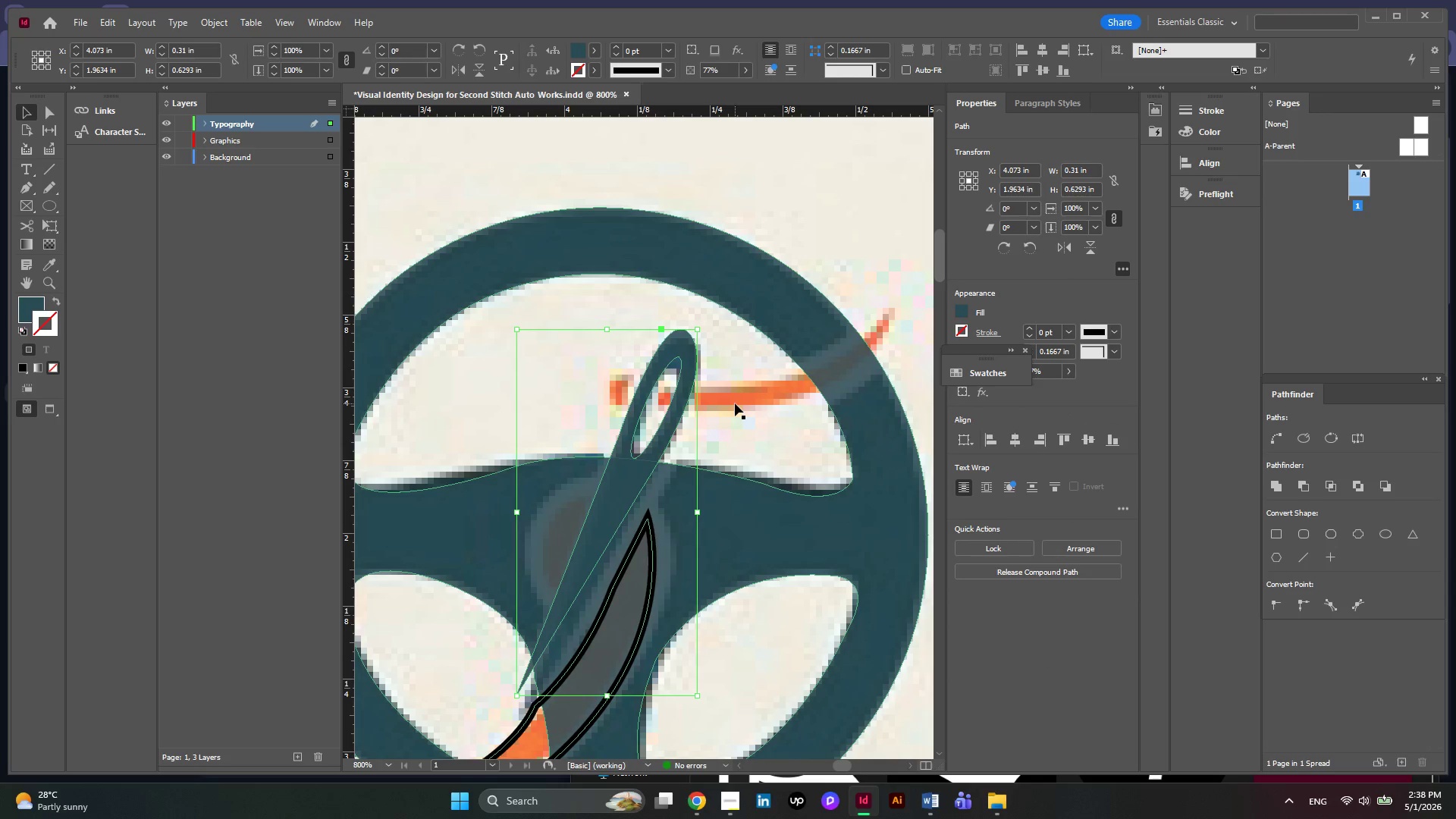 
scroll: coordinate [735, 403], scroll_direction: down, amount: 1.0
 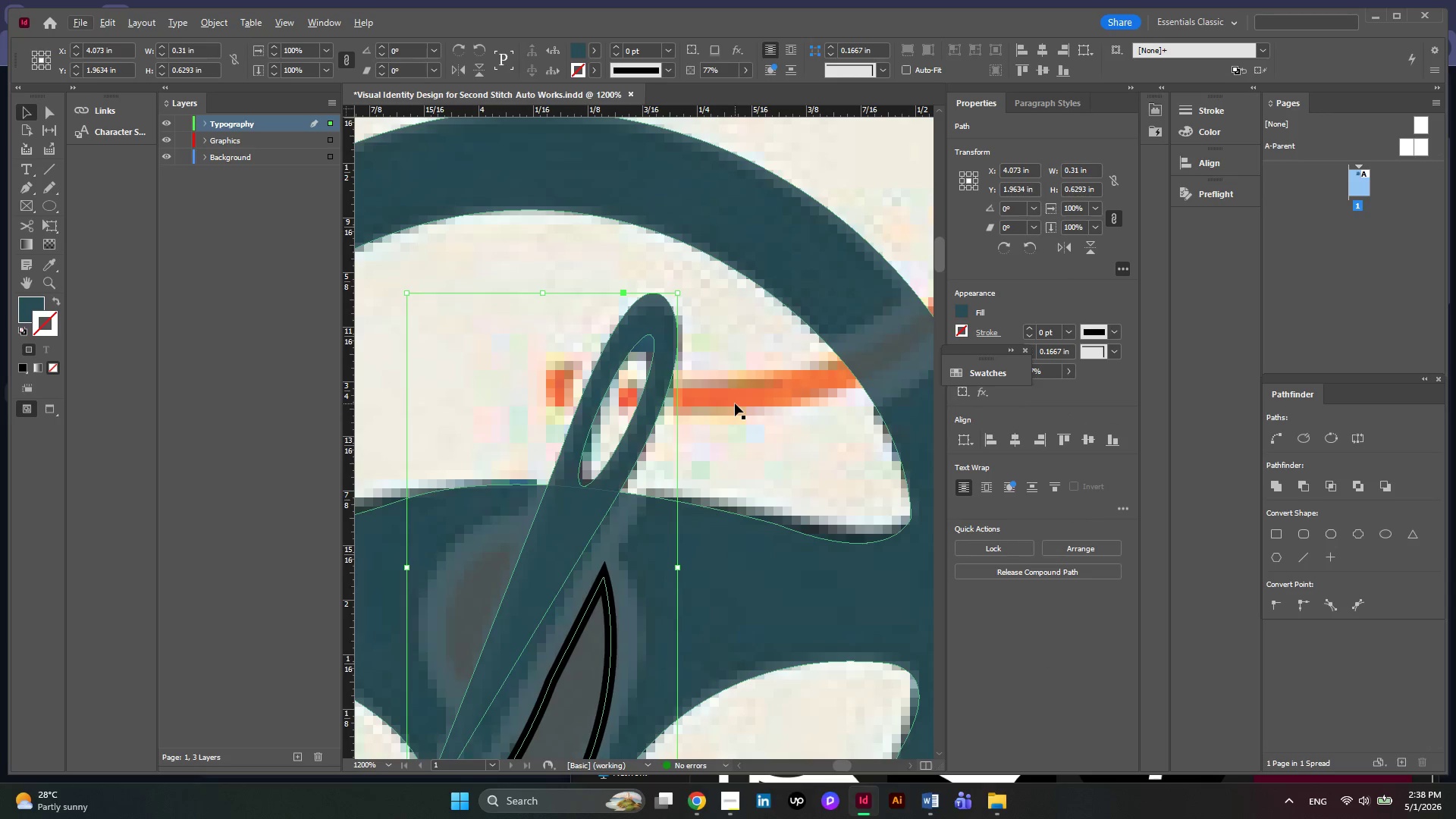 
key(Alt+AltLeft)
 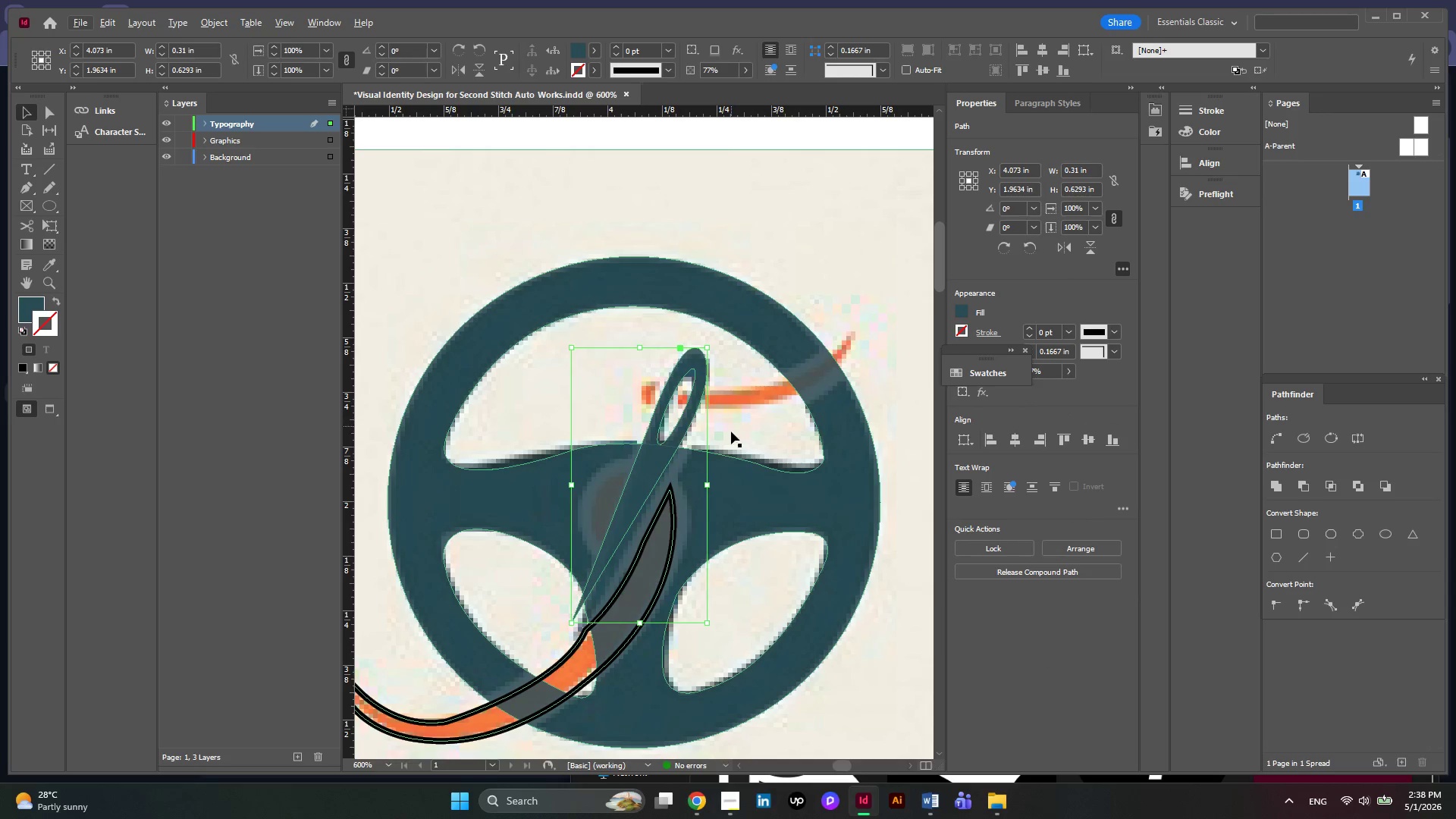 
hold_key(key=AltLeft, duration=0.62)
 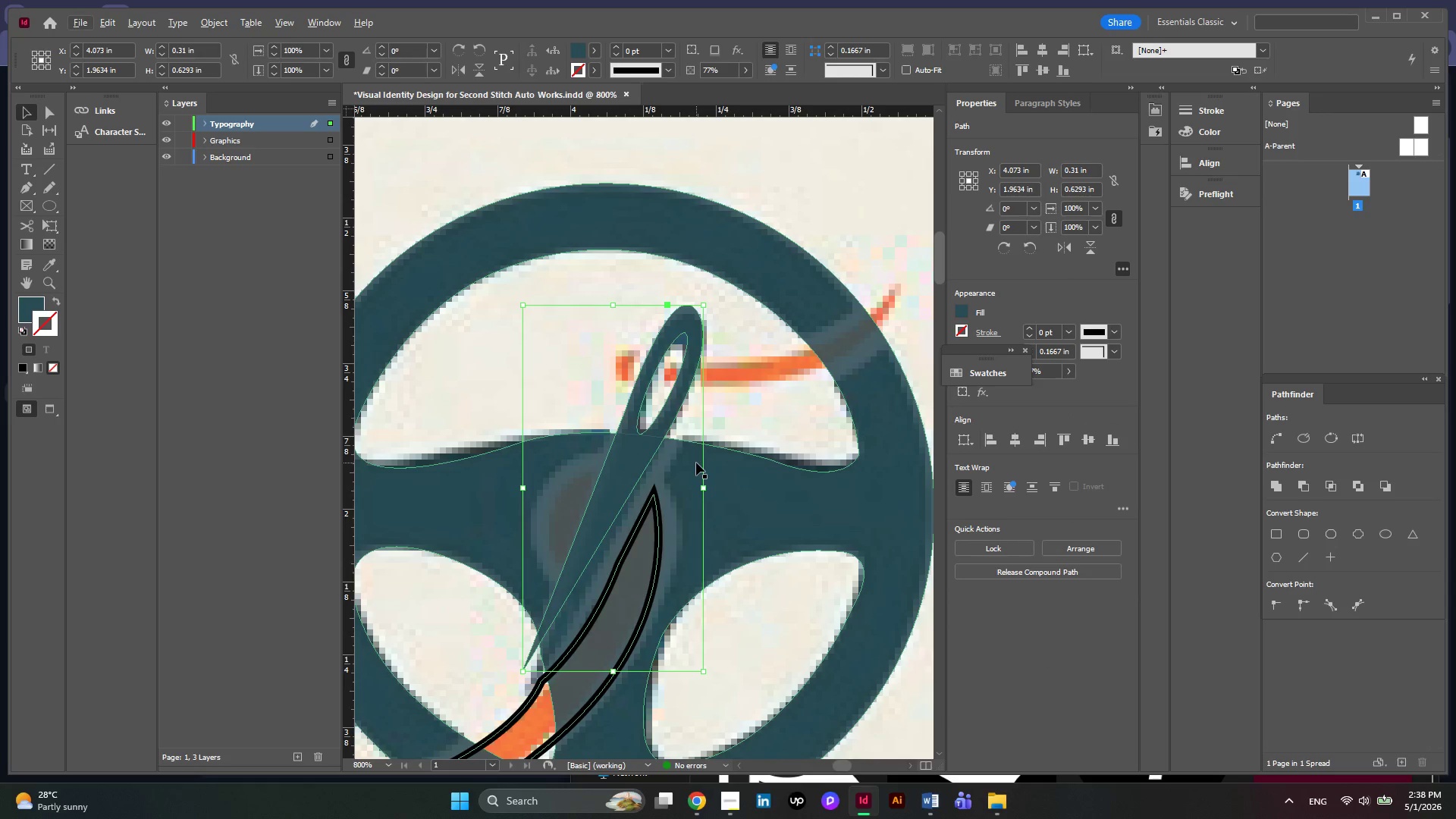 
key(Alt+AltLeft)
 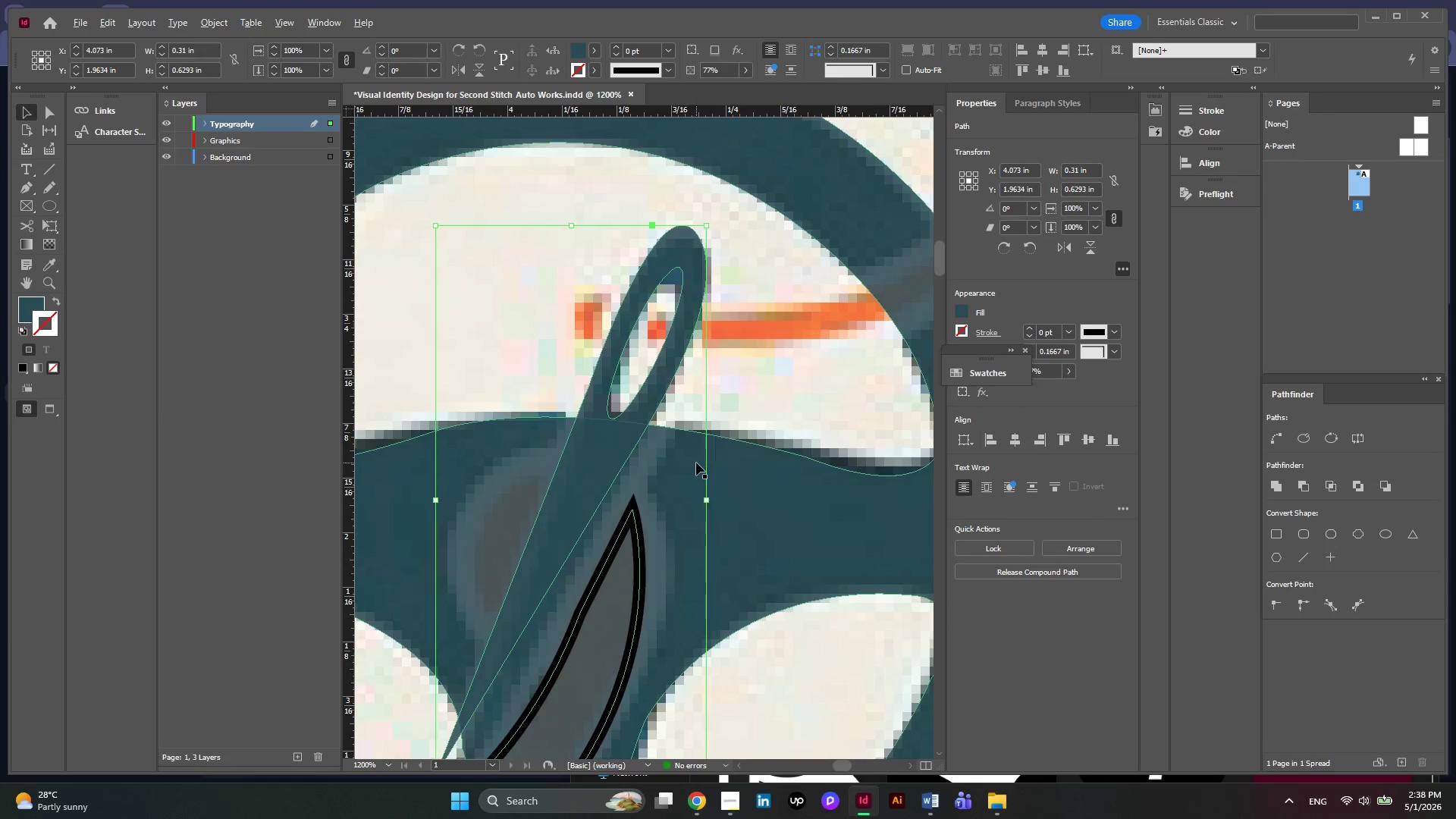 
scroll: coordinate [708, 470], scroll_direction: up, amount: 2.0
 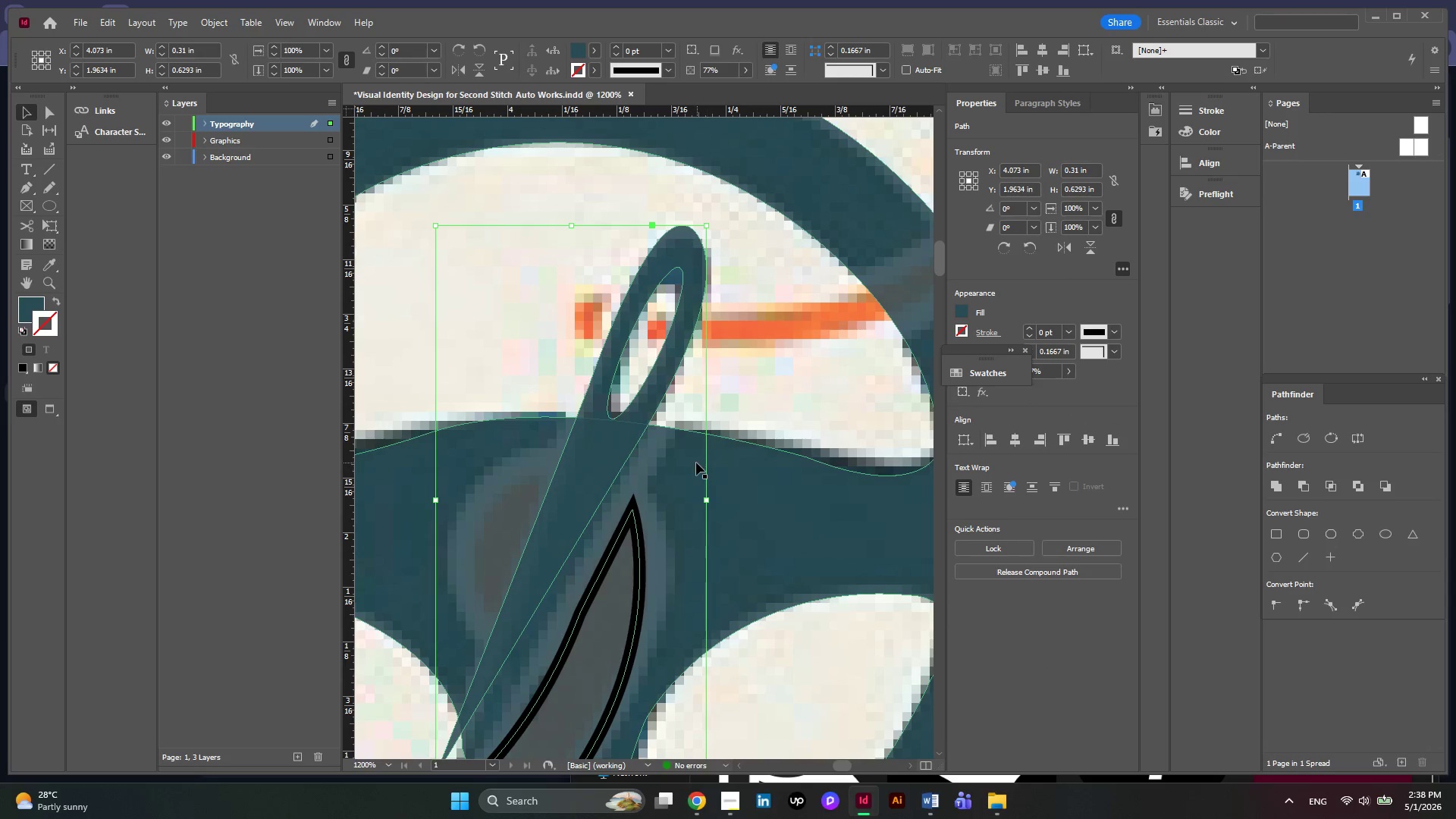 
scroll: coordinate [696, 463], scroll_direction: down, amount: 1.0
 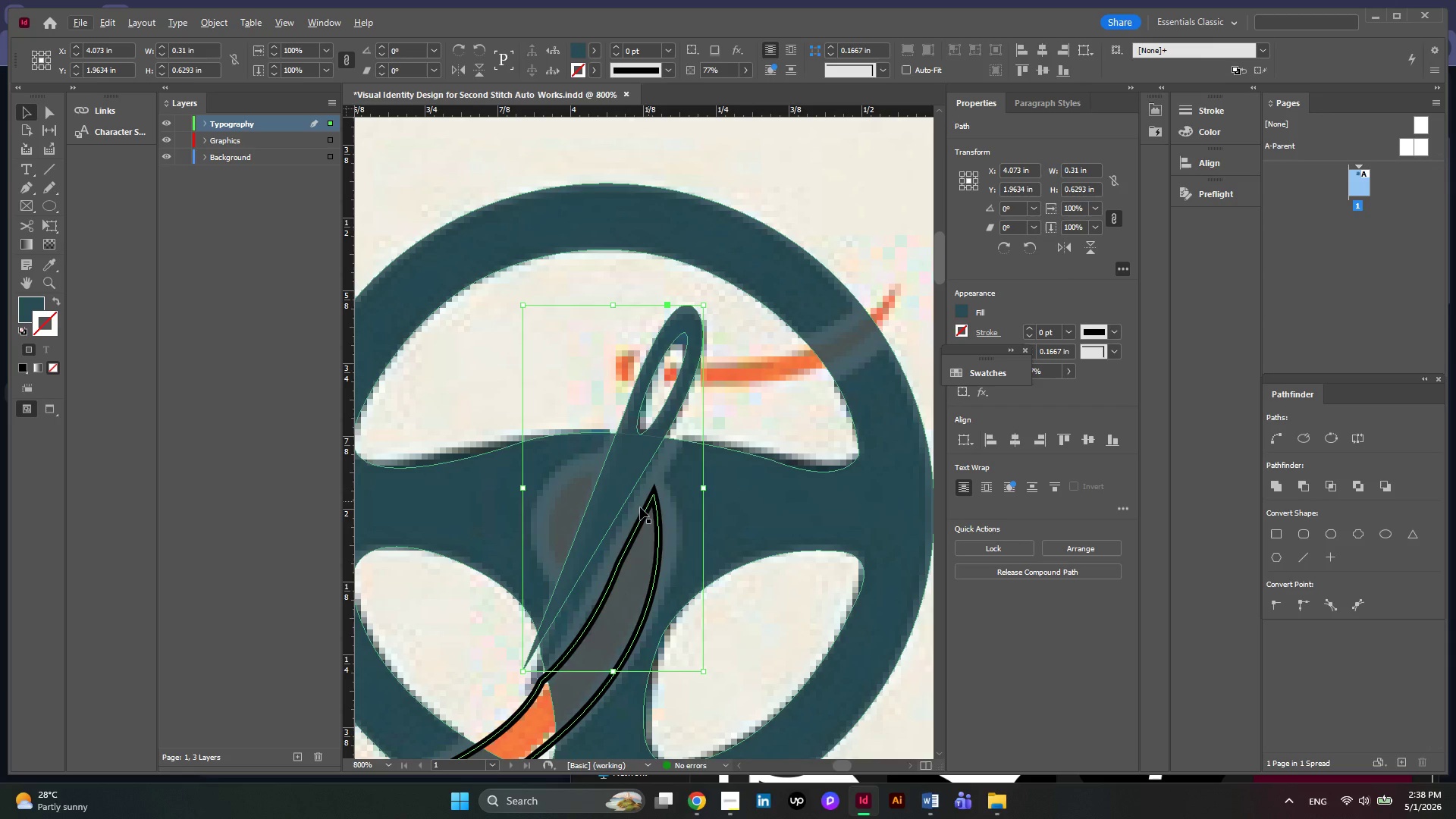 
key(Alt+AltLeft)
 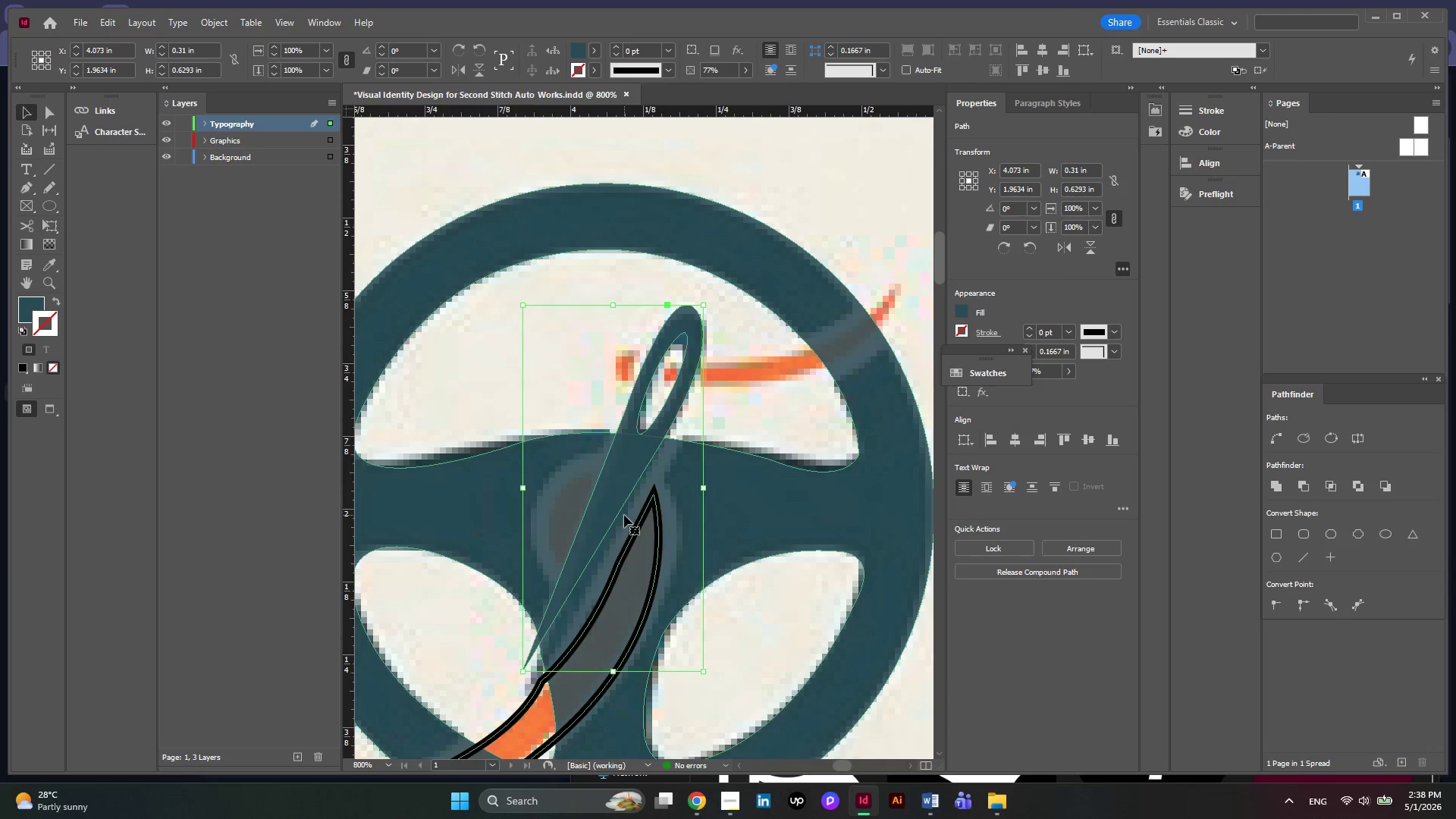 
scroll: coordinate [624, 515], scroll_direction: down, amount: 1.0
 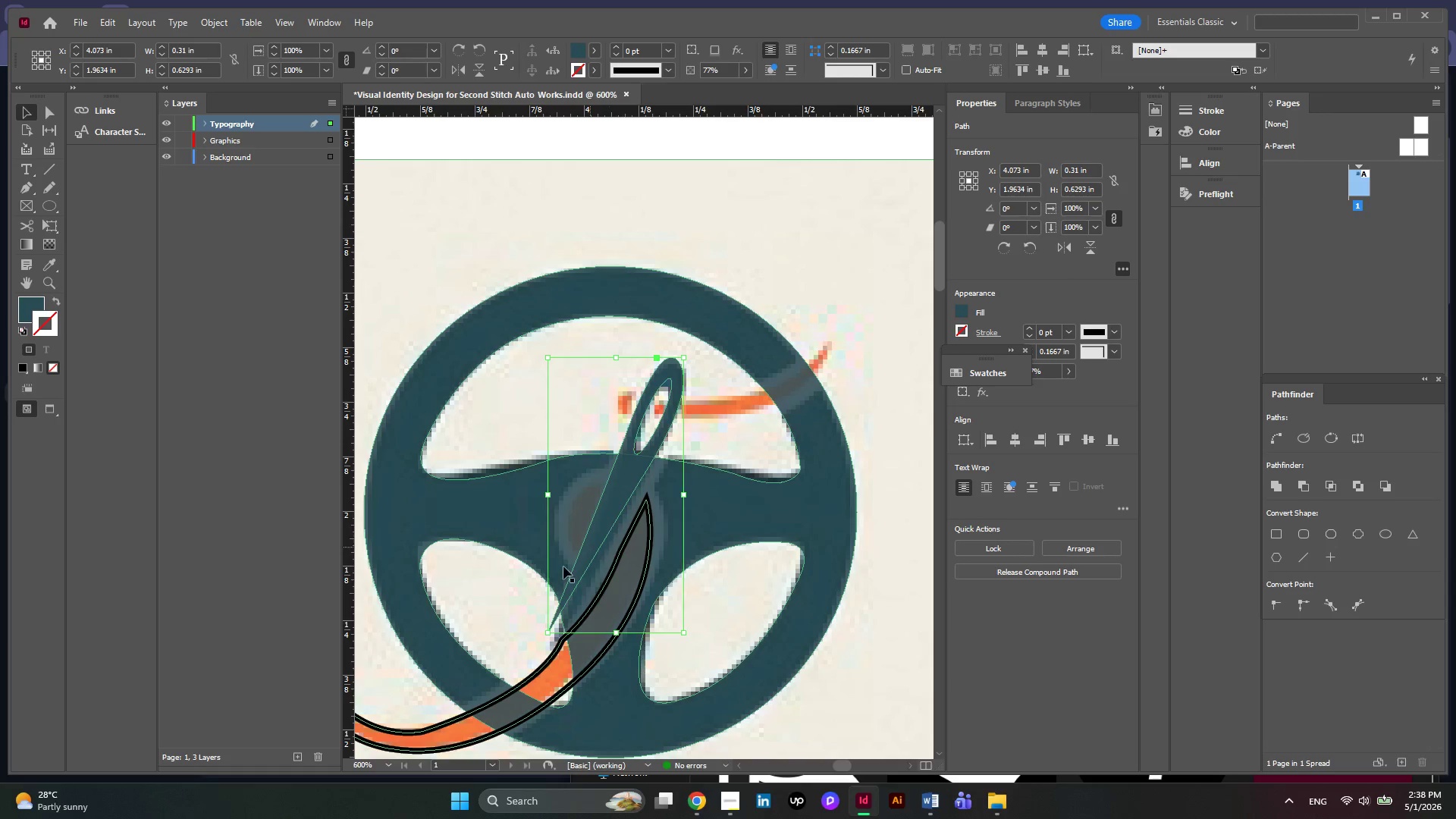 
hold_key(key=AltLeft, duration=0.44)
scroll: coordinate [561, 569], scroll_direction: up, amount: 1.0
 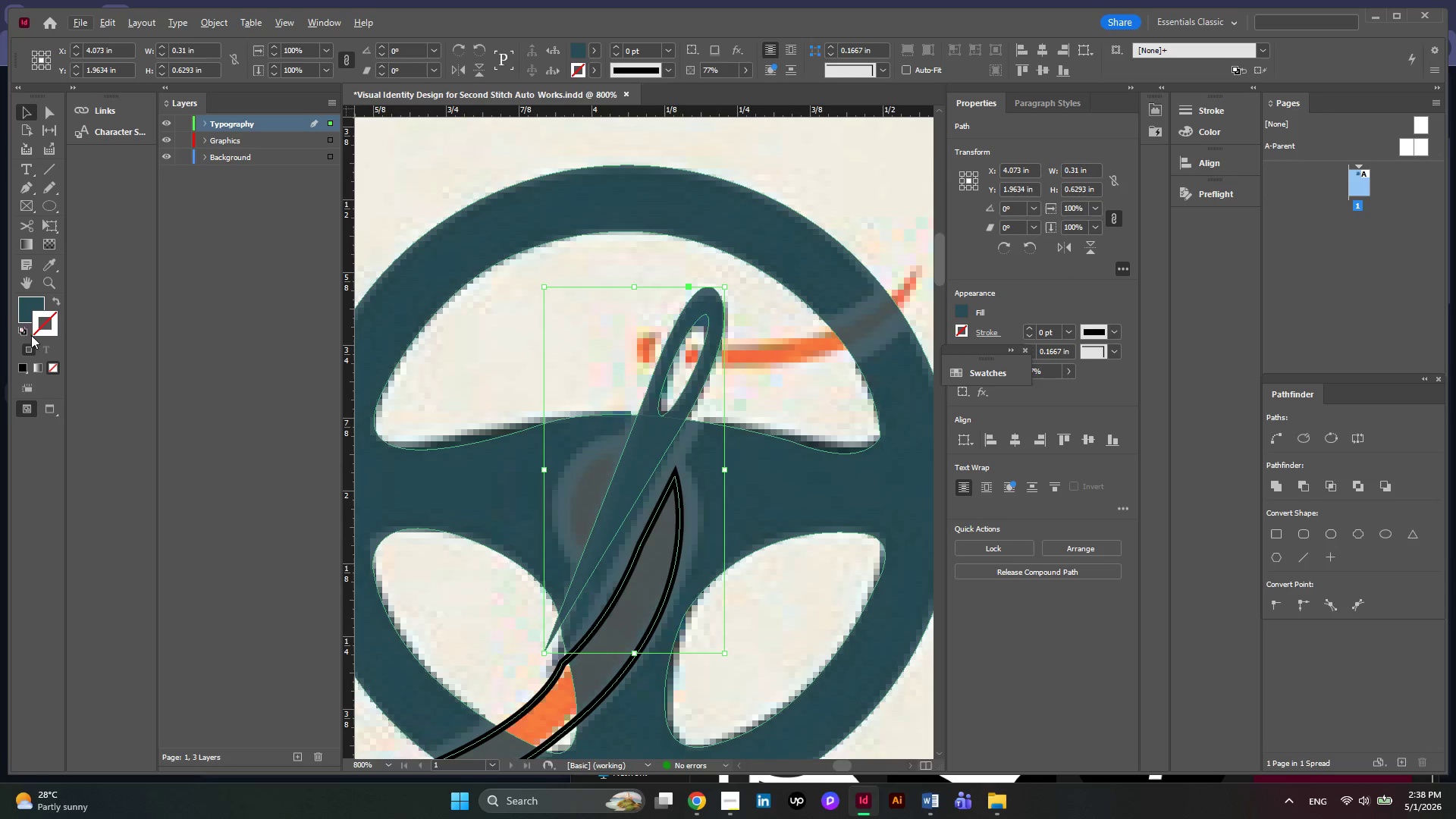 
left_click([27, 187])
 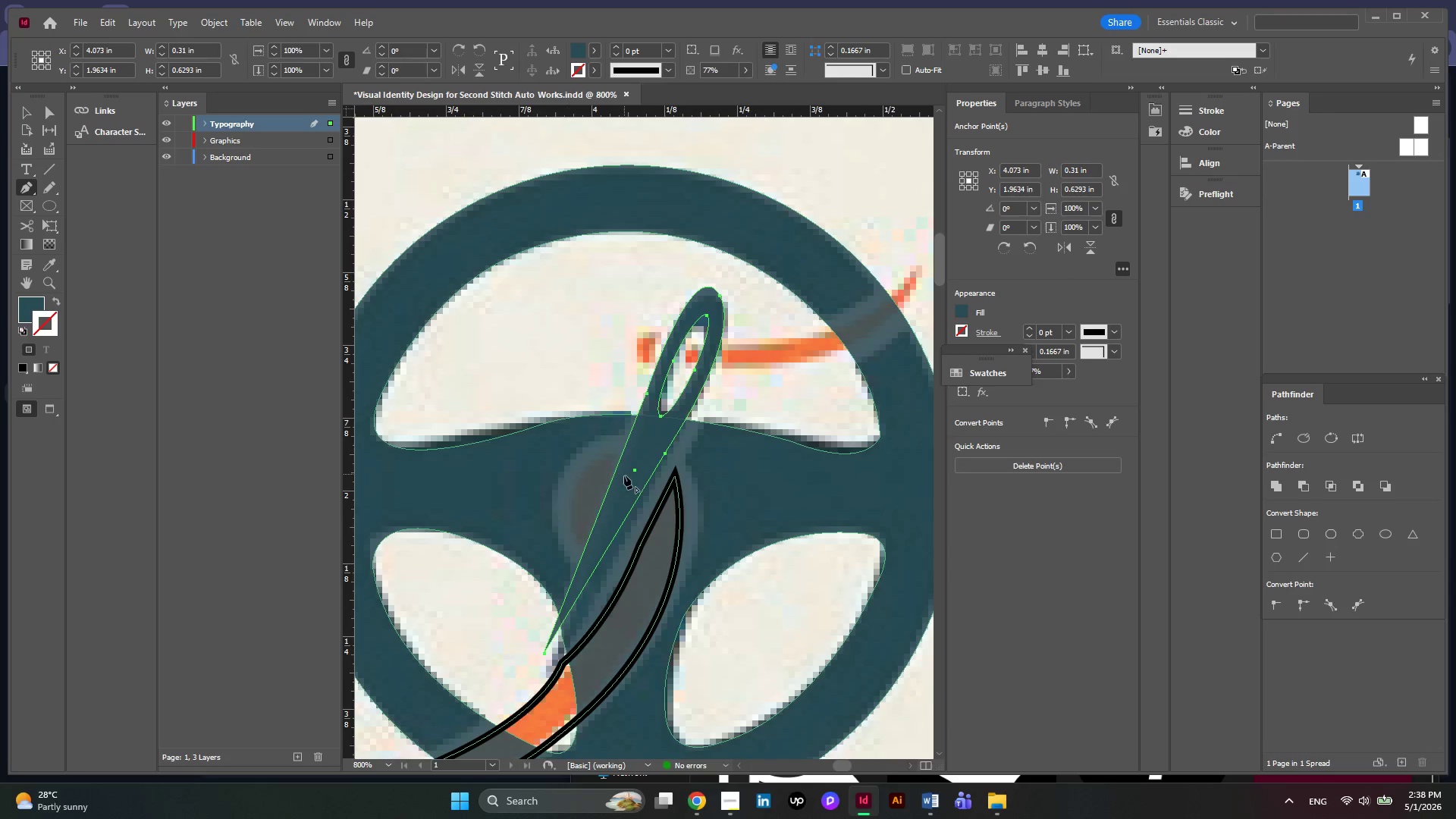 
hold_key(key=AltLeft, duration=0.36)
scroll: coordinate [604, 504], scroll_direction: up, amount: 2.0
 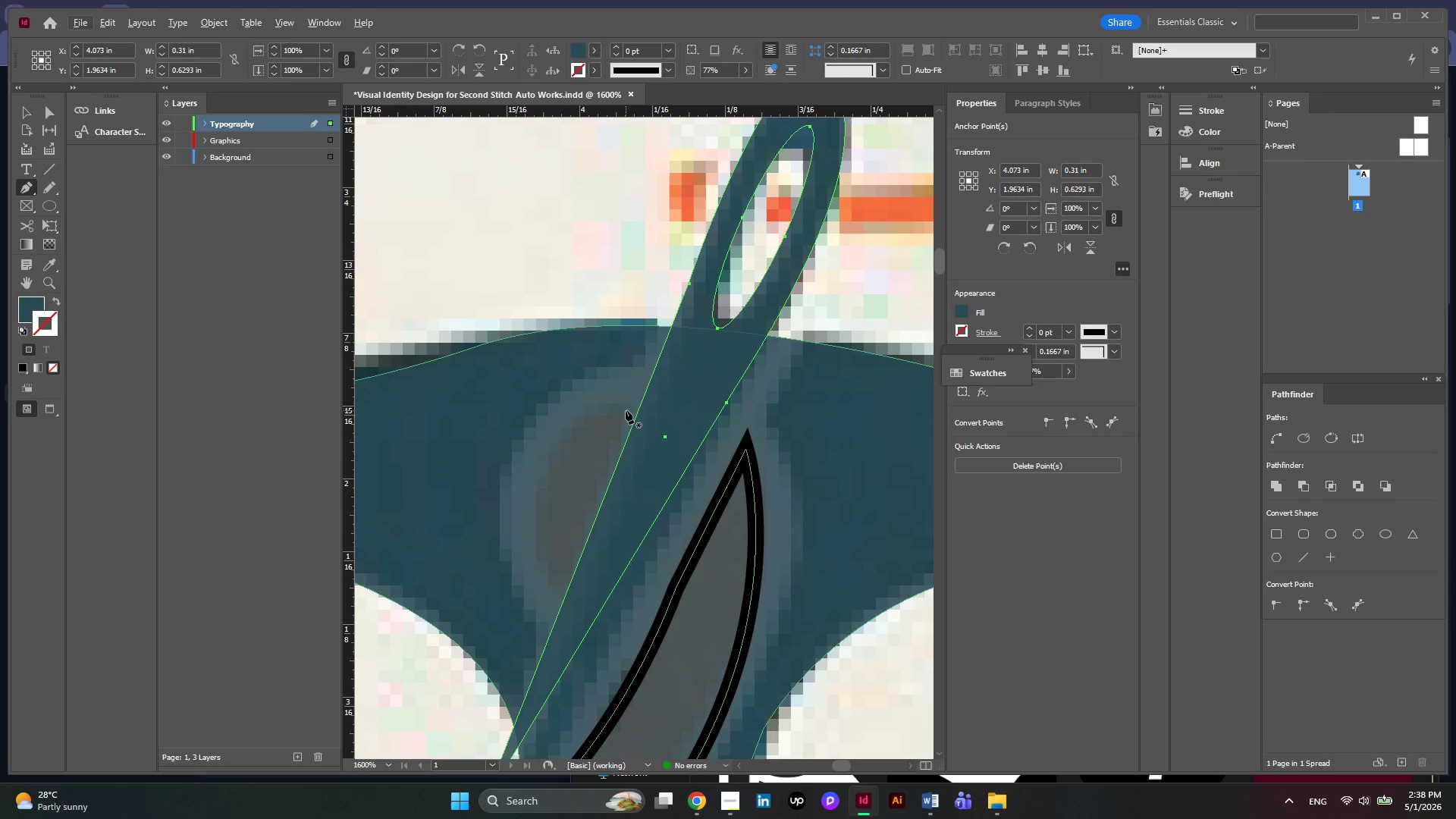 
left_click([626, 409])
 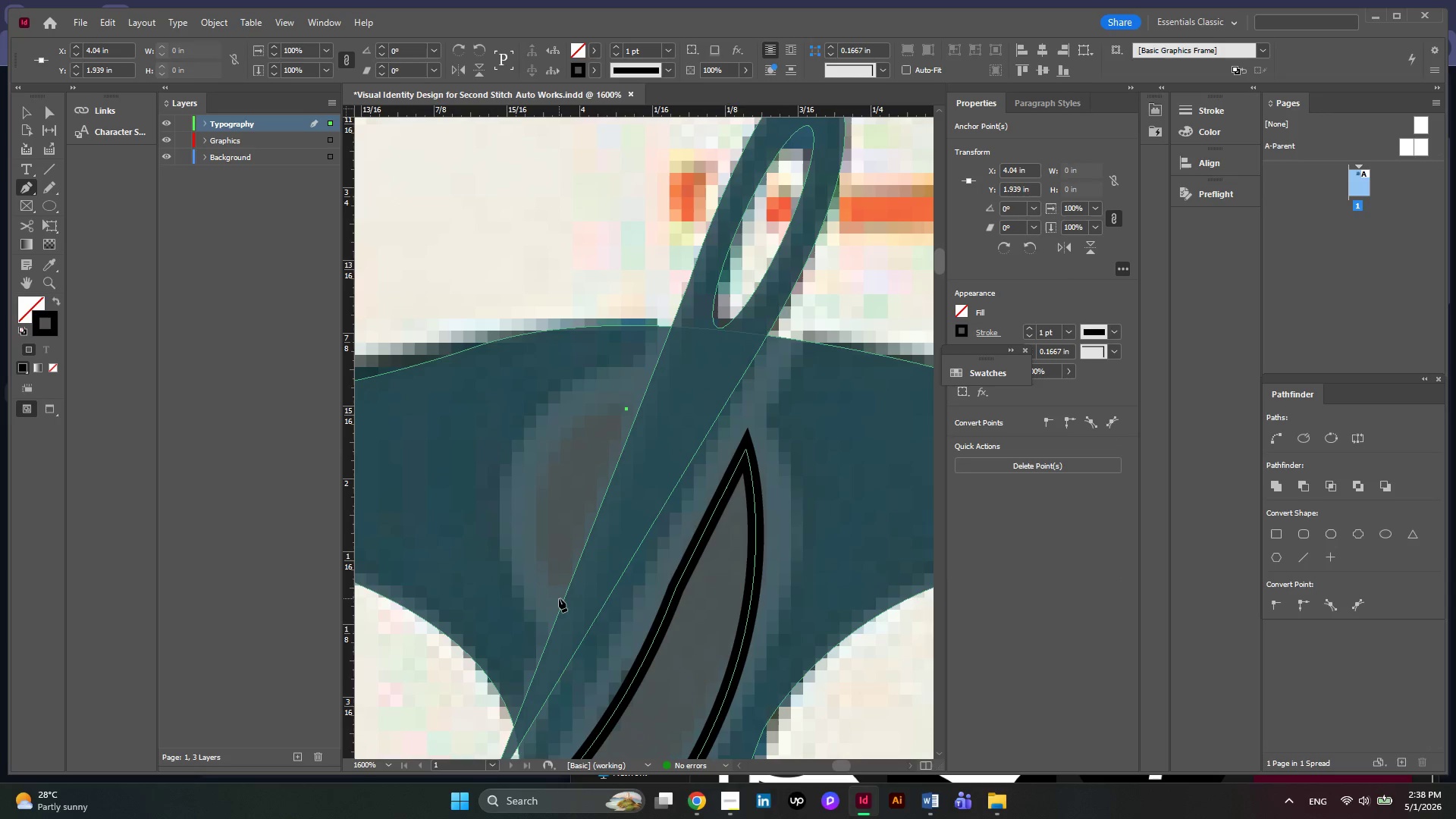 
left_click([559, 598])
 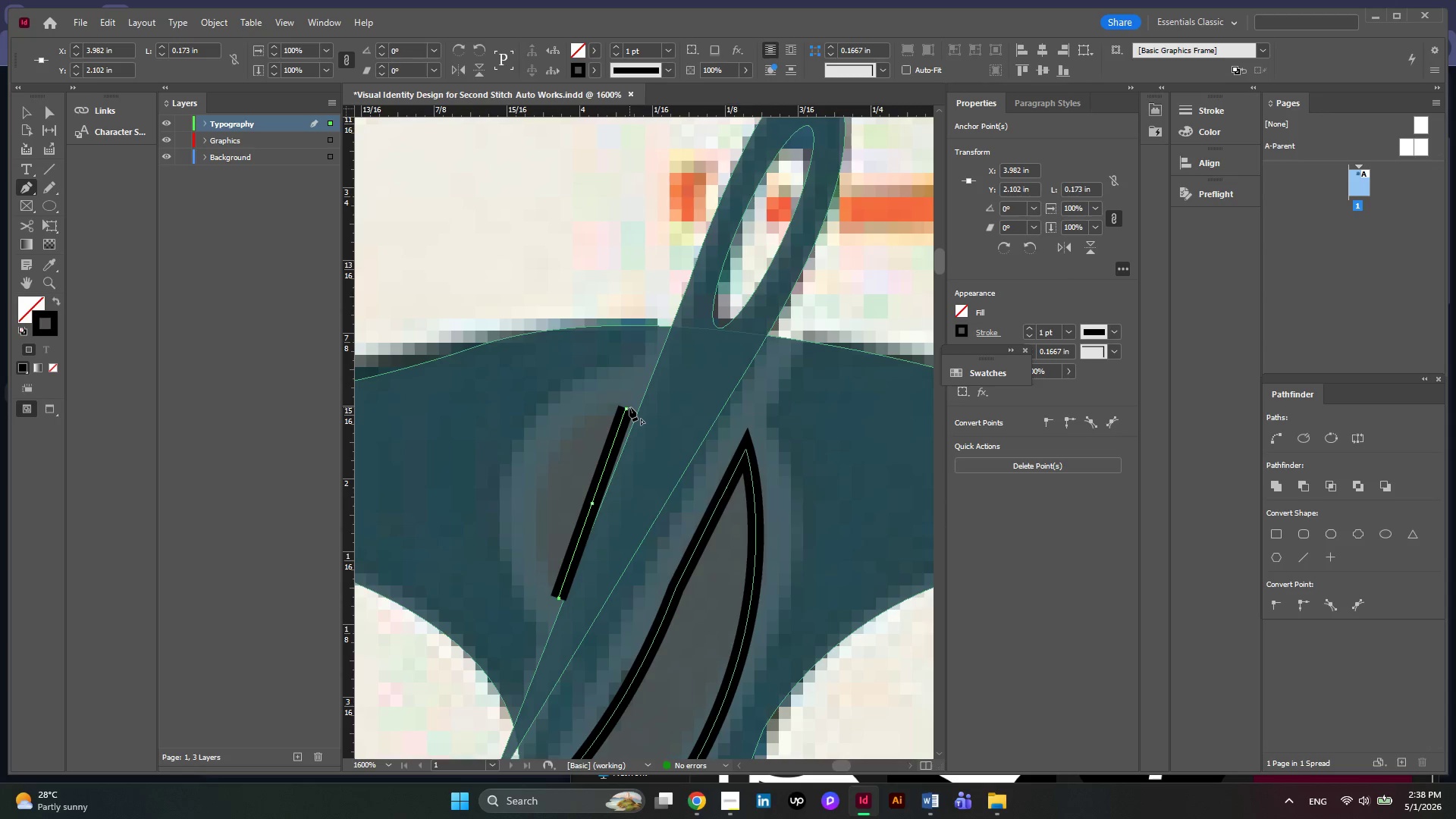 
left_click_drag(start_coordinate=[629, 408], to_coordinate=[780, 363])
 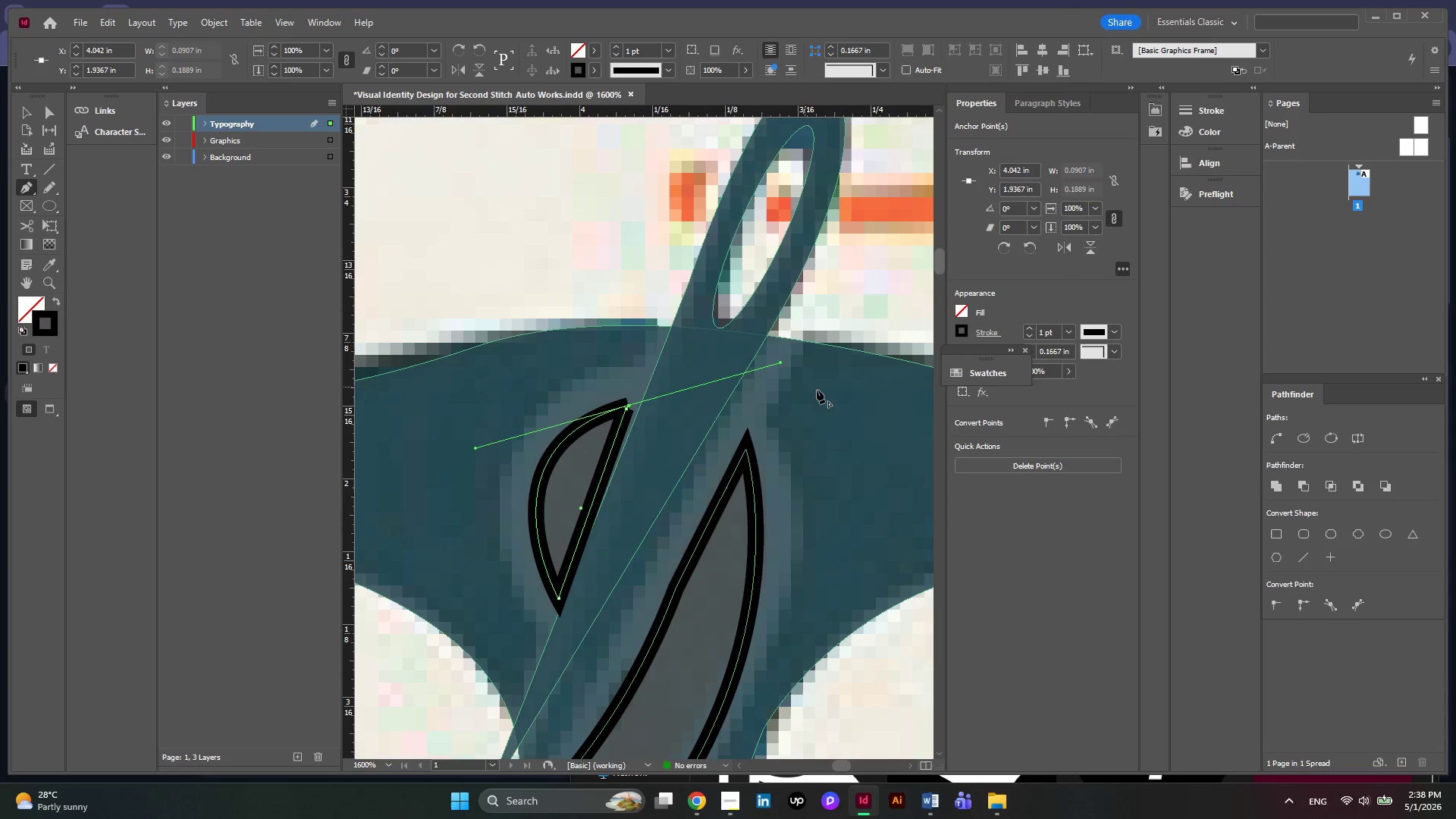 
hold_key(key=AltLeft, duration=0.41)
scroll: coordinate [826, 390], scroll_direction: down, amount: 2.0
 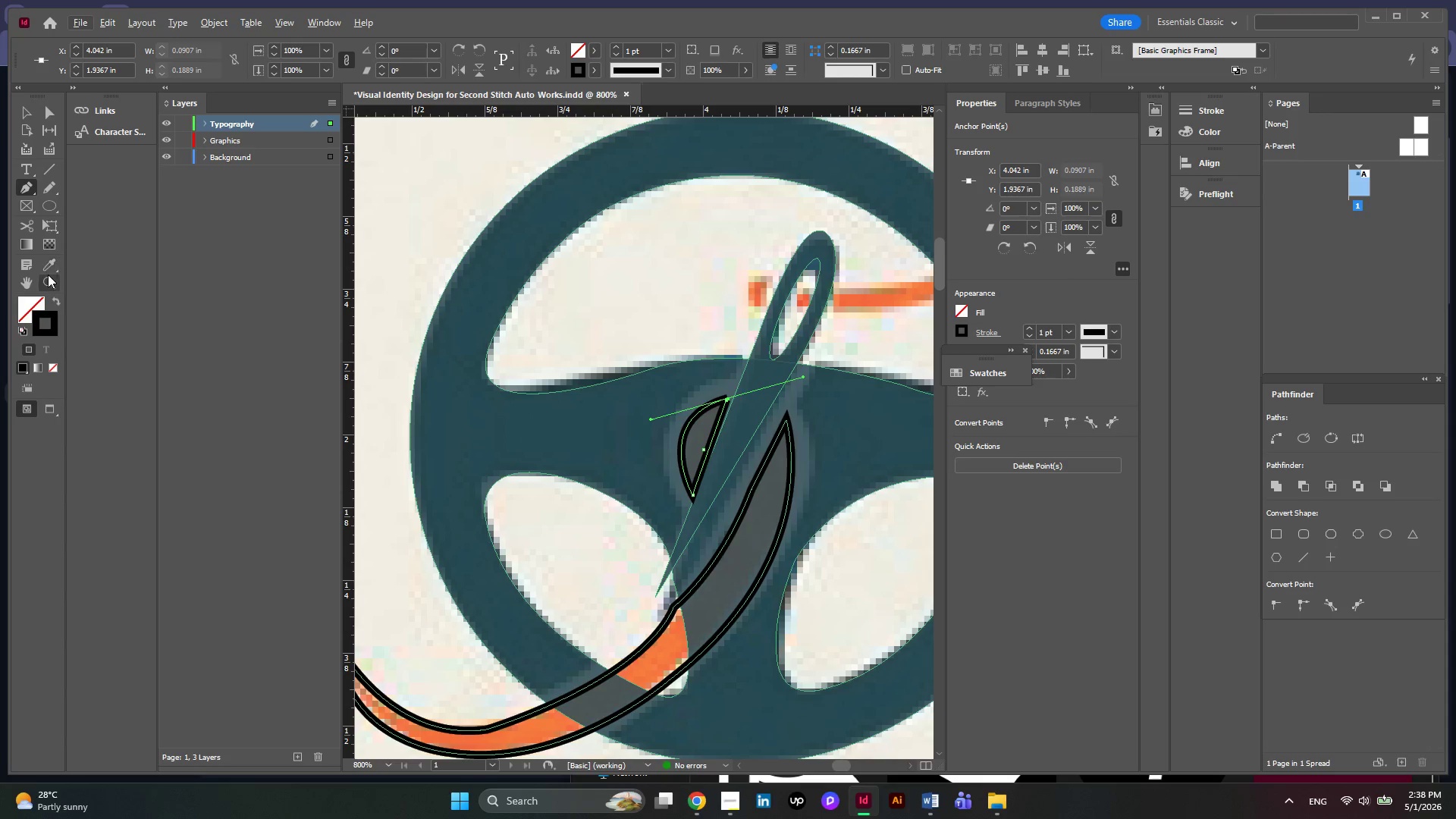 
left_click([47, 264])
 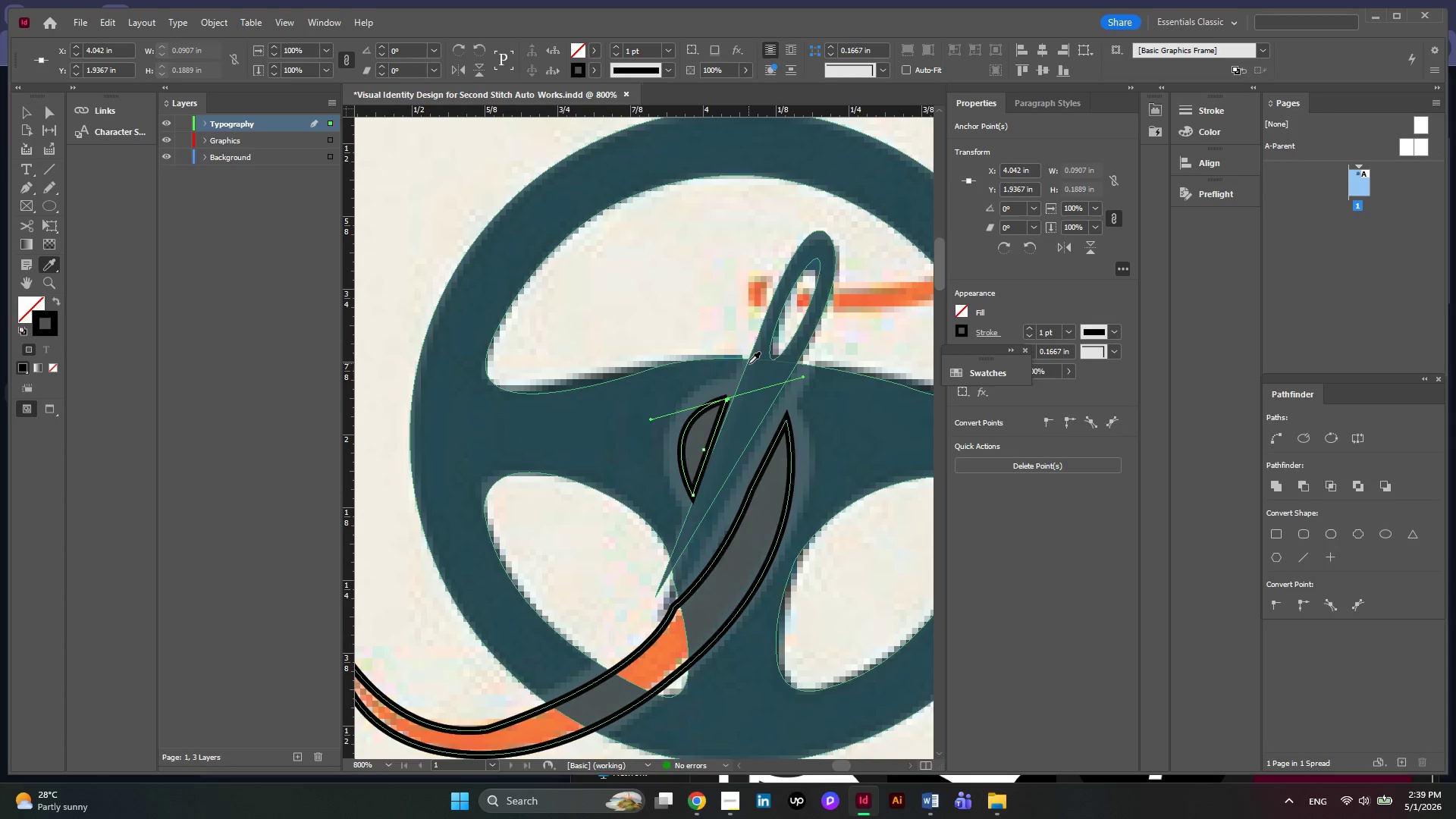 
left_click([748, 367])
 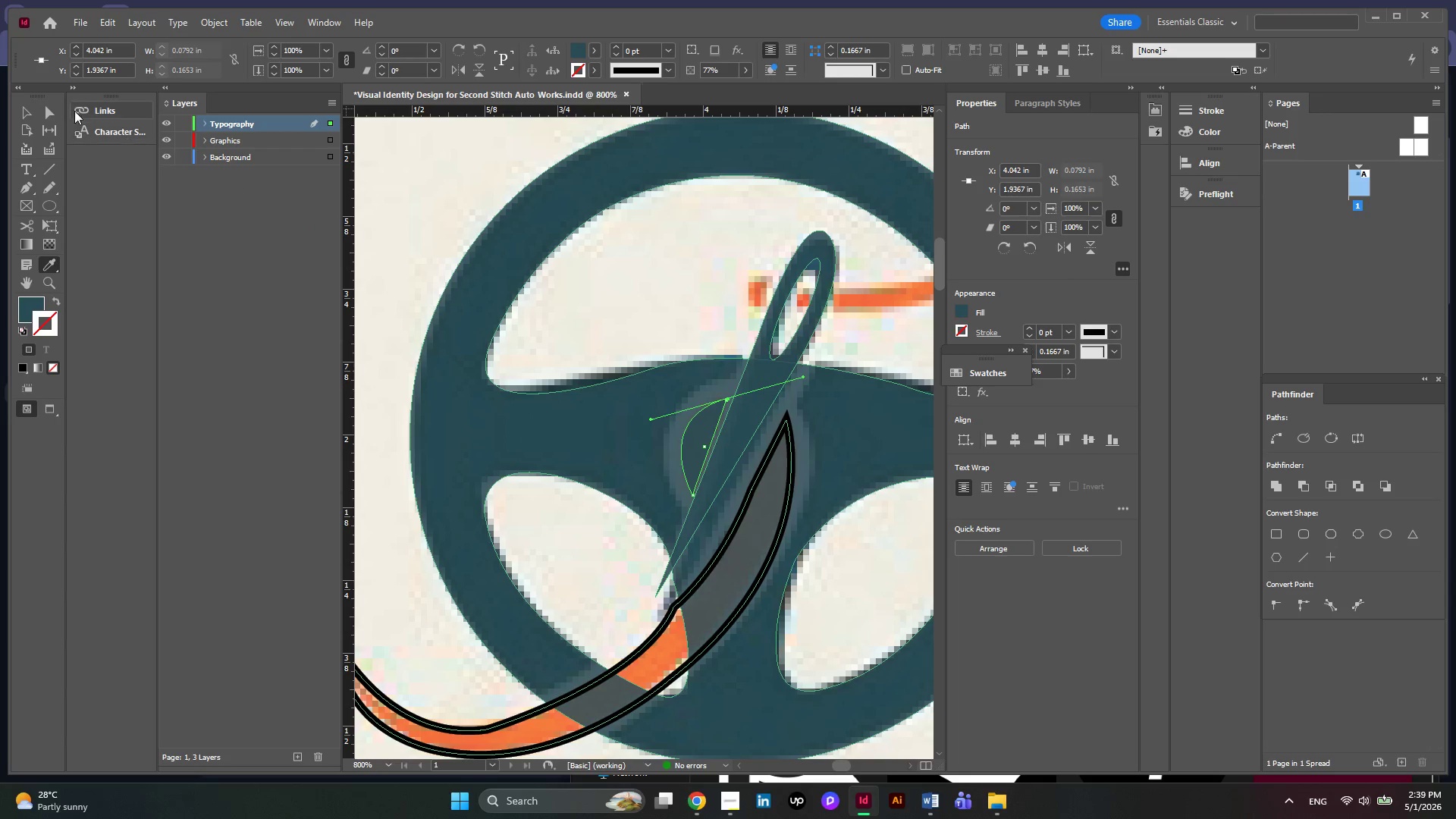 
left_click([28, 107])
 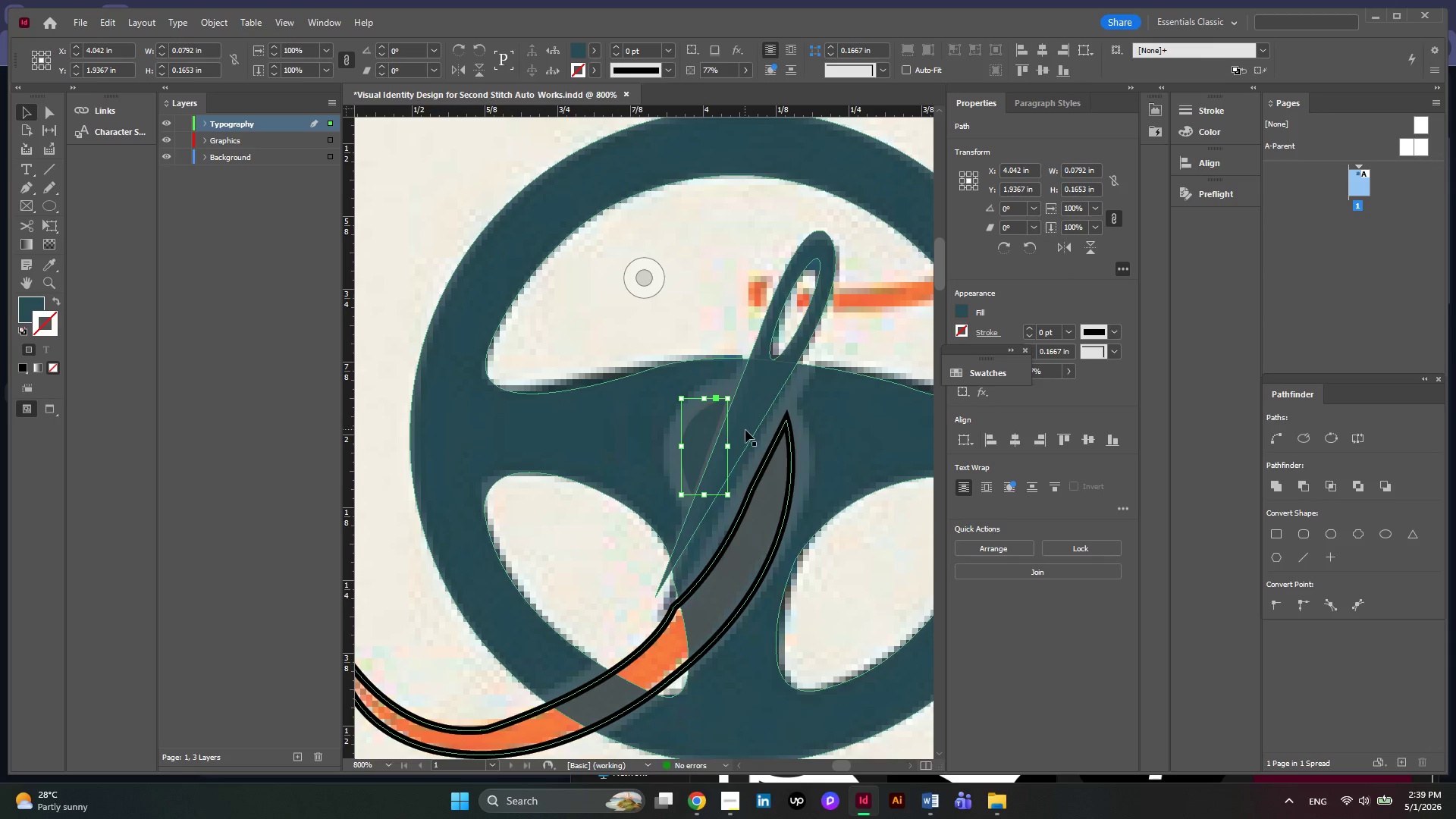 
key(Alt+AltLeft)
 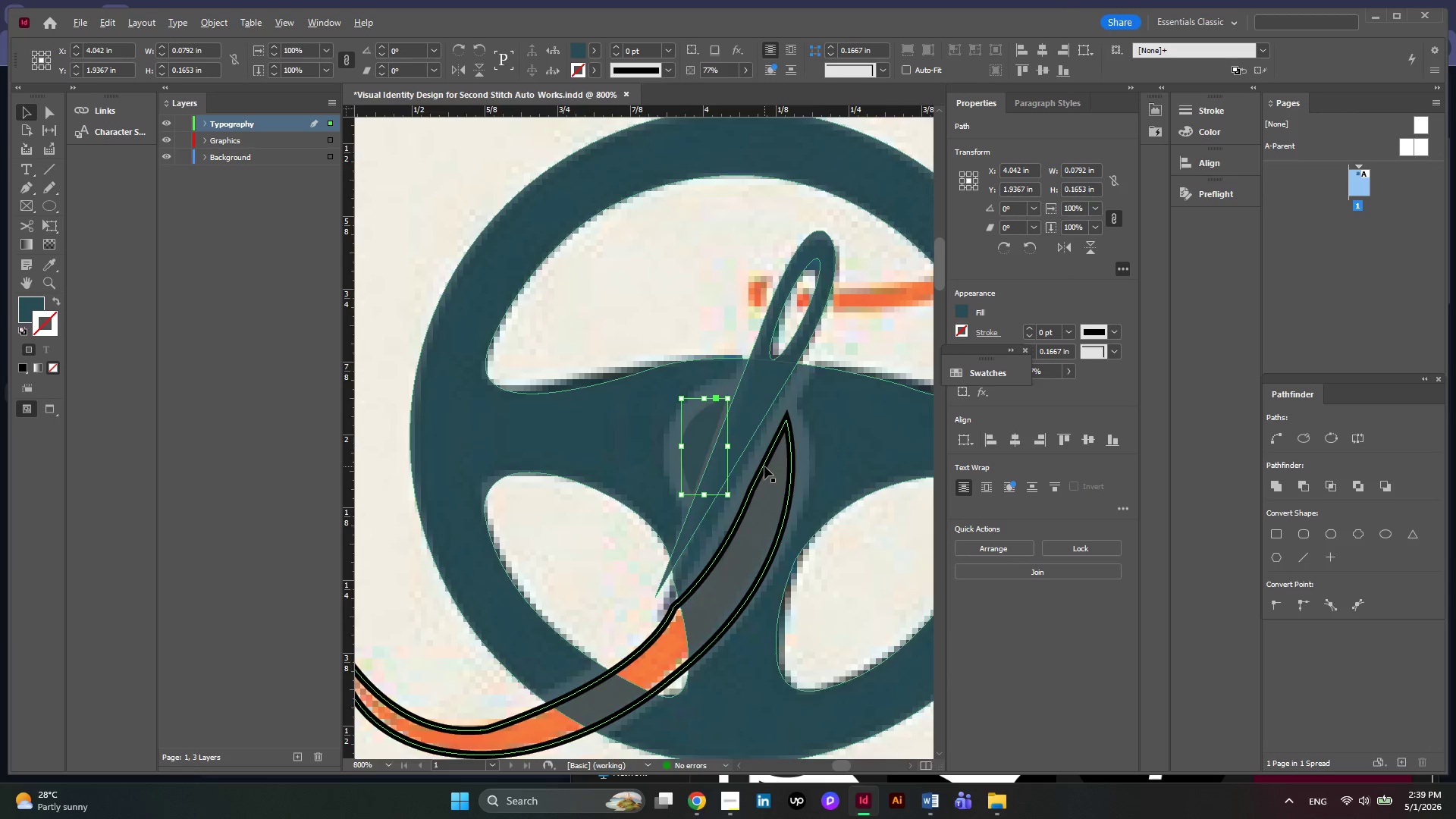 
scroll: coordinate [764, 466], scroll_direction: up, amount: 2.0
 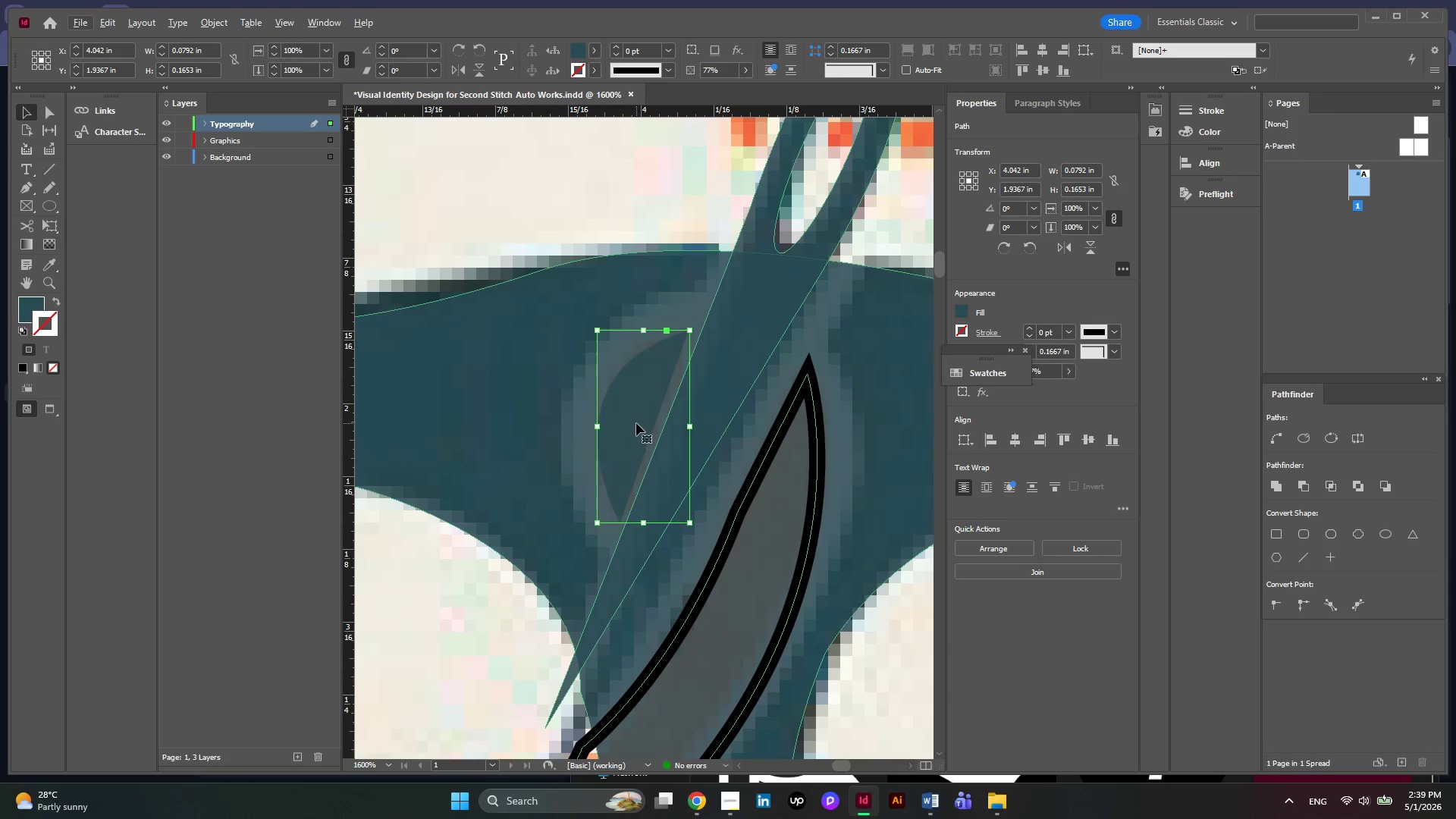 
left_click([636, 423])
 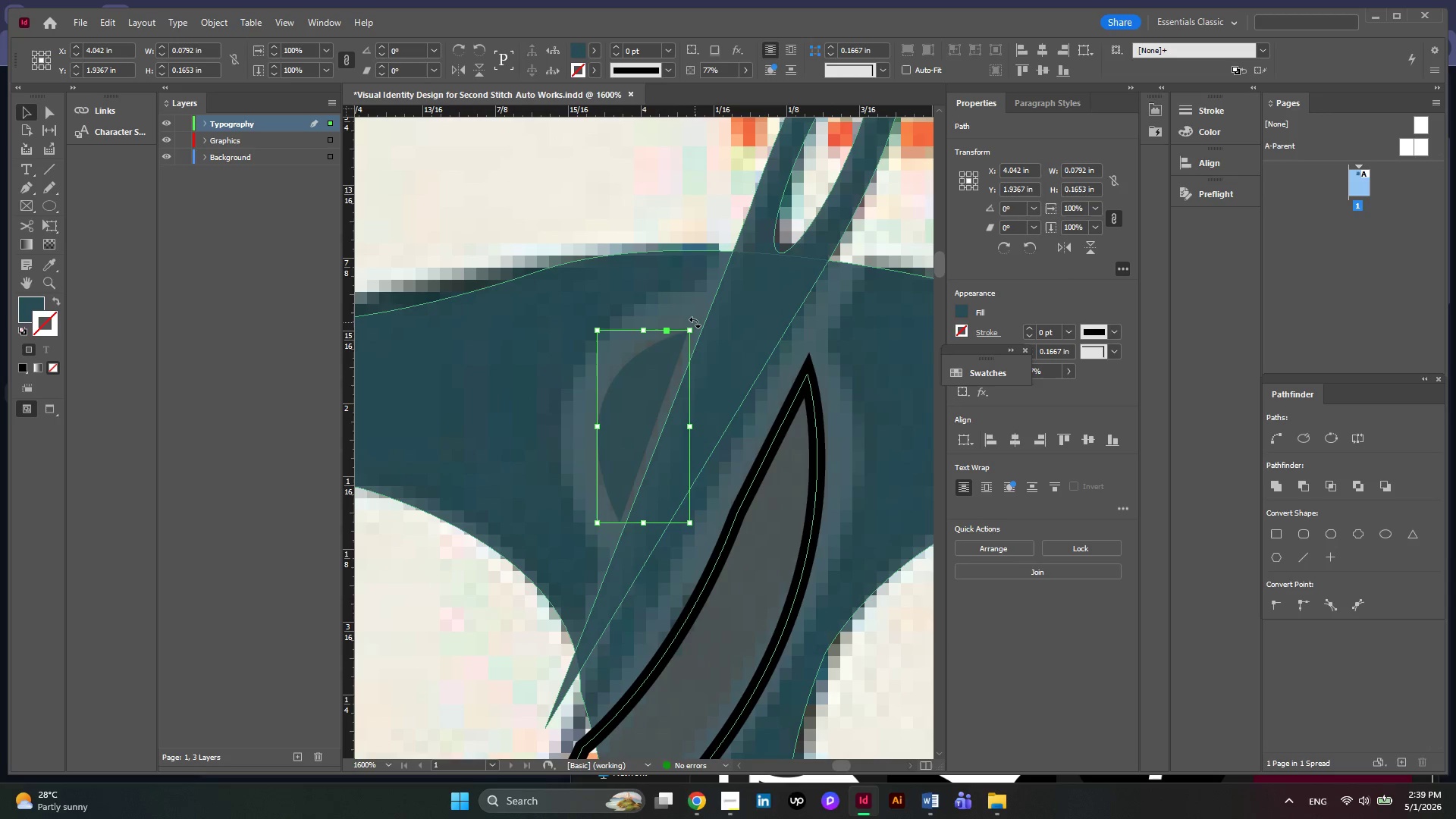 
left_click_drag(start_coordinate=[696, 326], to_coordinate=[701, 336])
 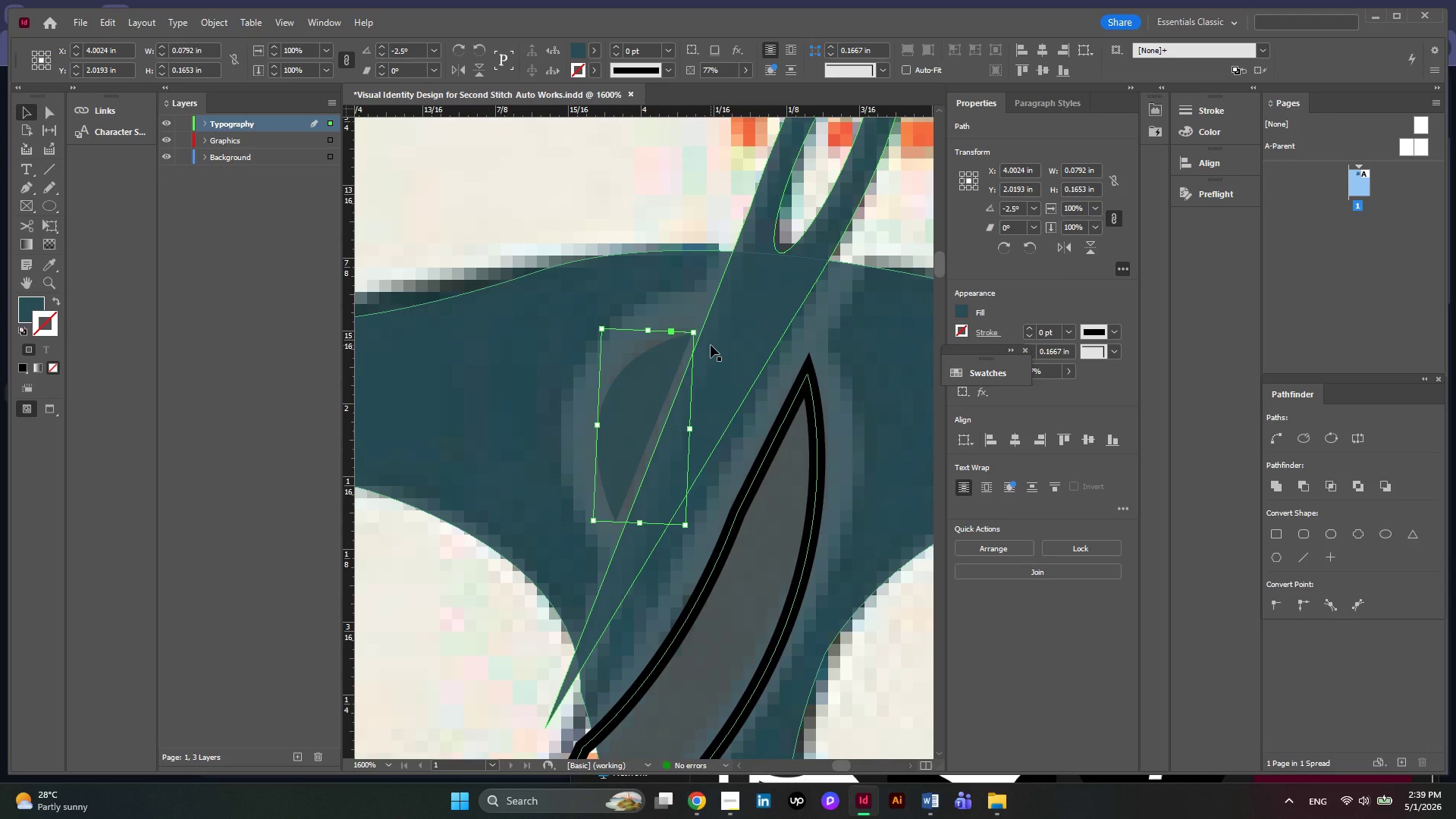 
key(Alt+AltLeft)
 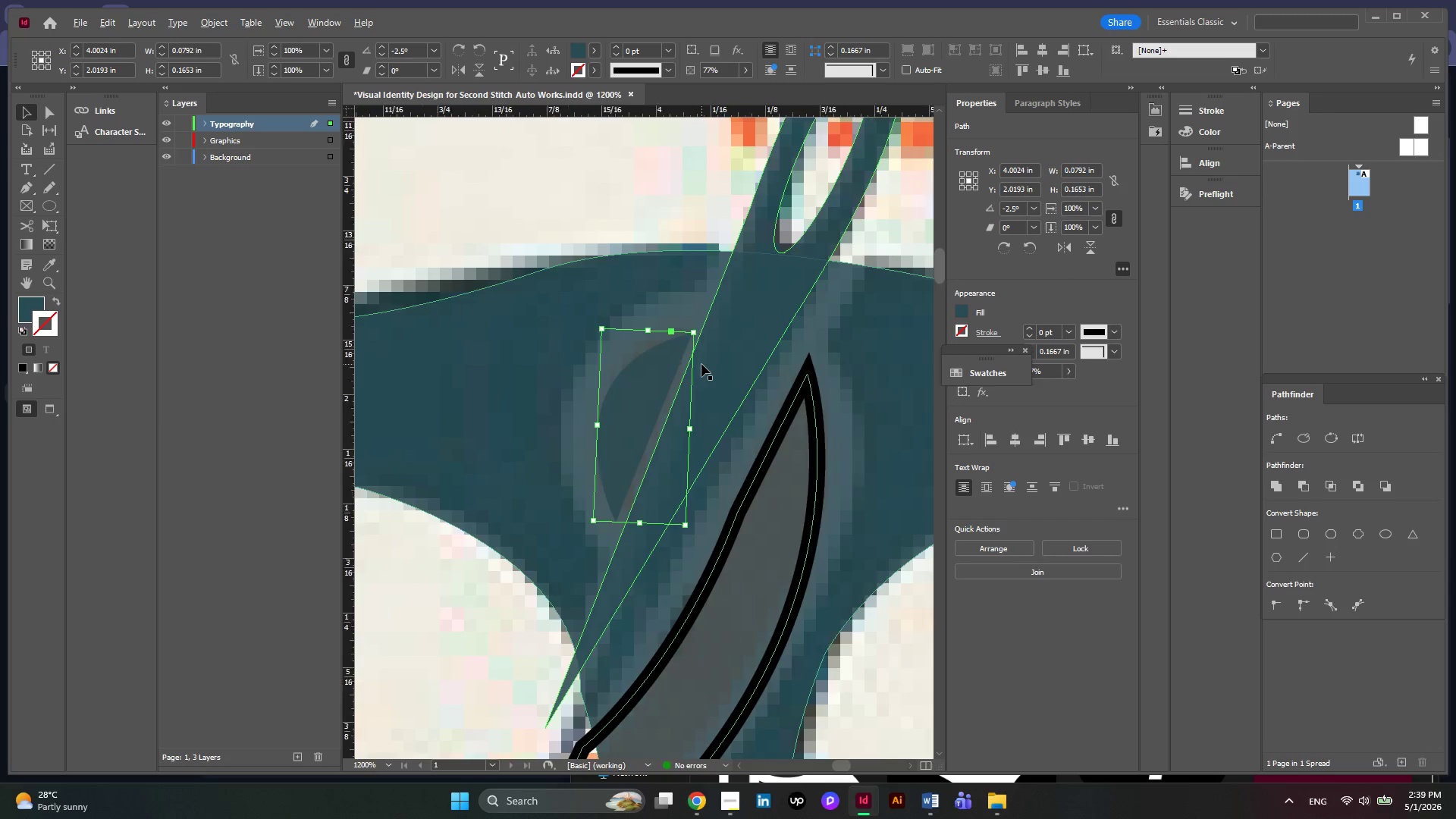 
key(Alt+AltLeft)
 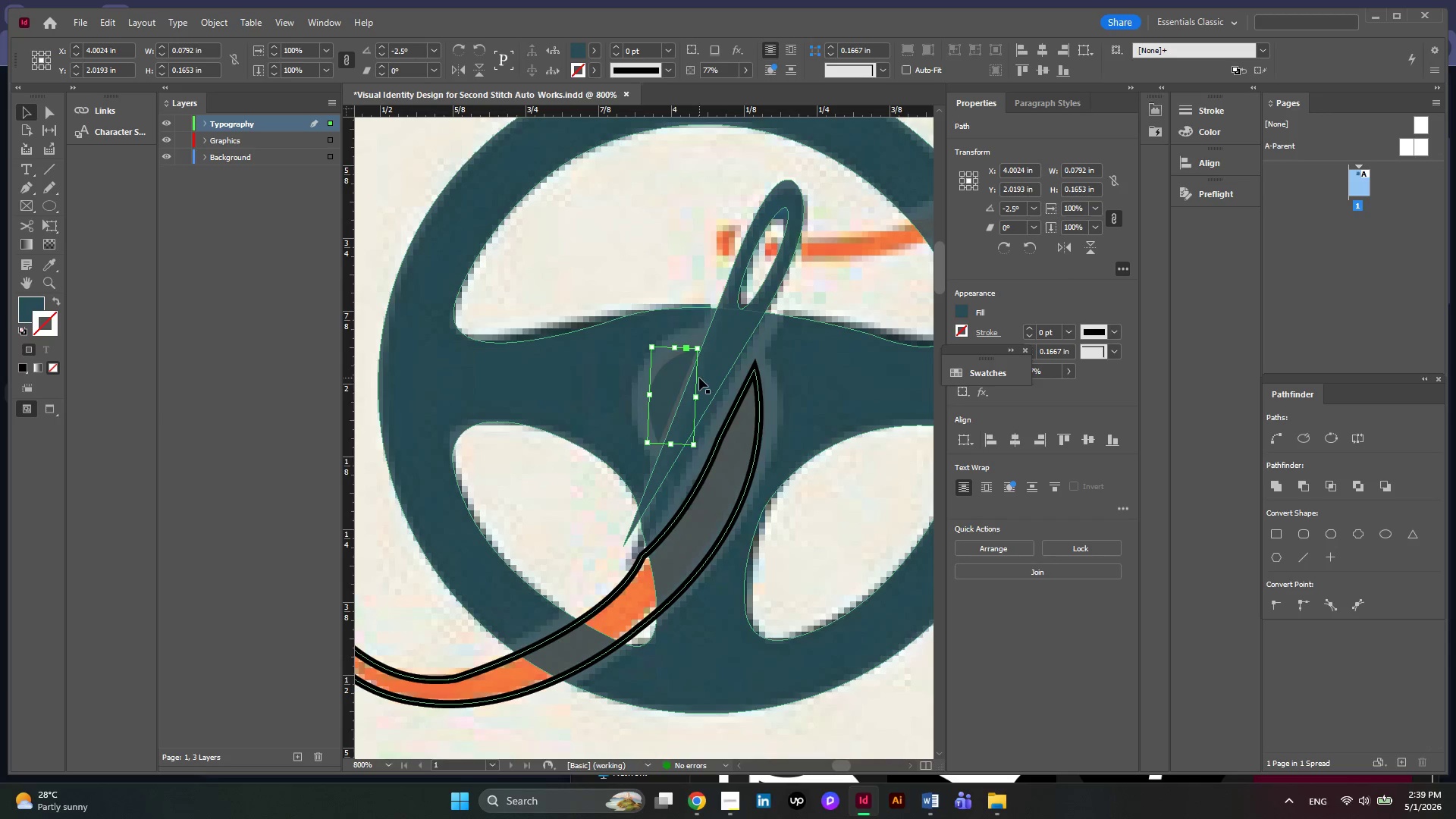 
scroll: coordinate [701, 364], scroll_direction: down, amount: 2.0
 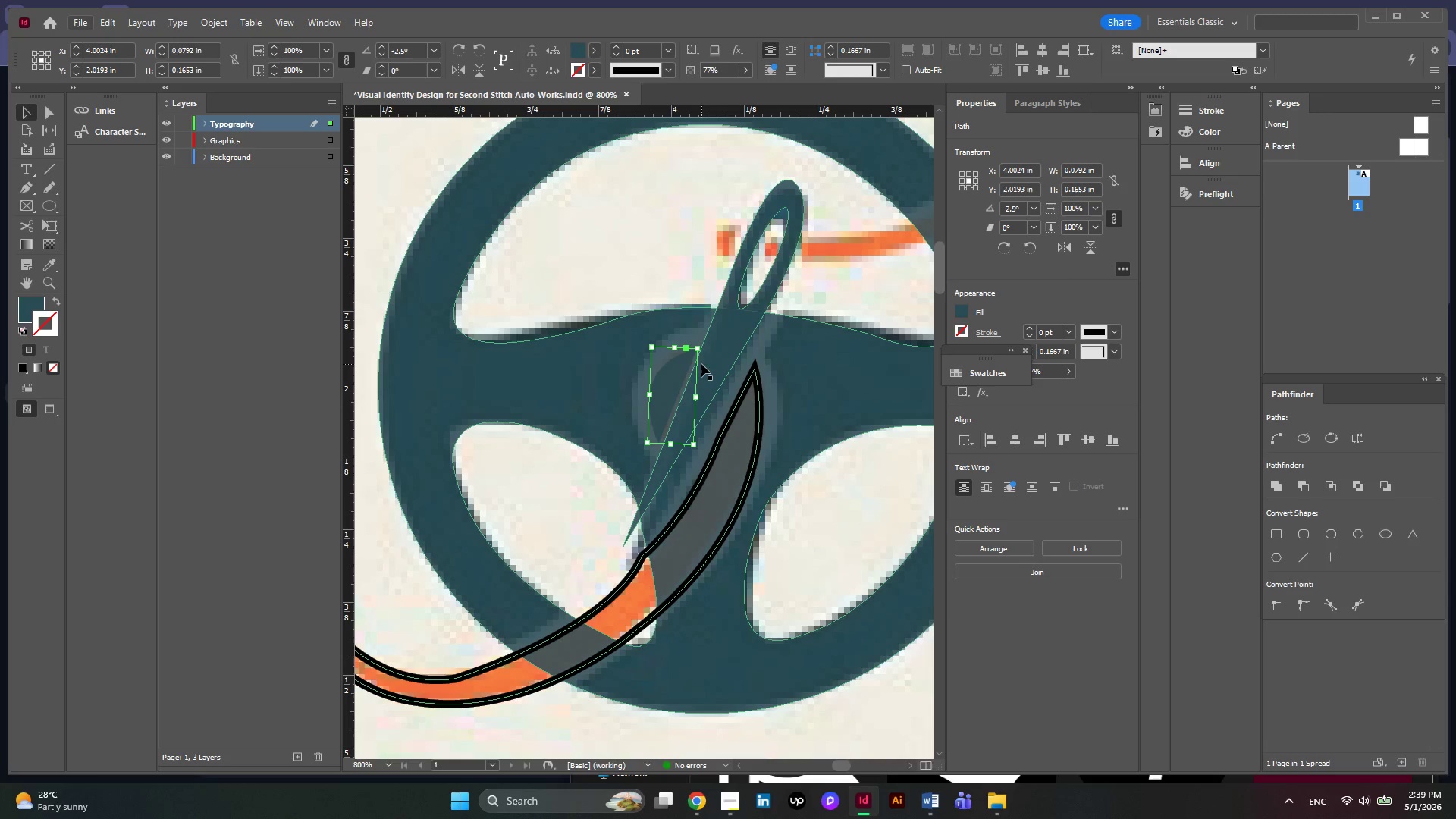 
key(Alt+AltLeft)
 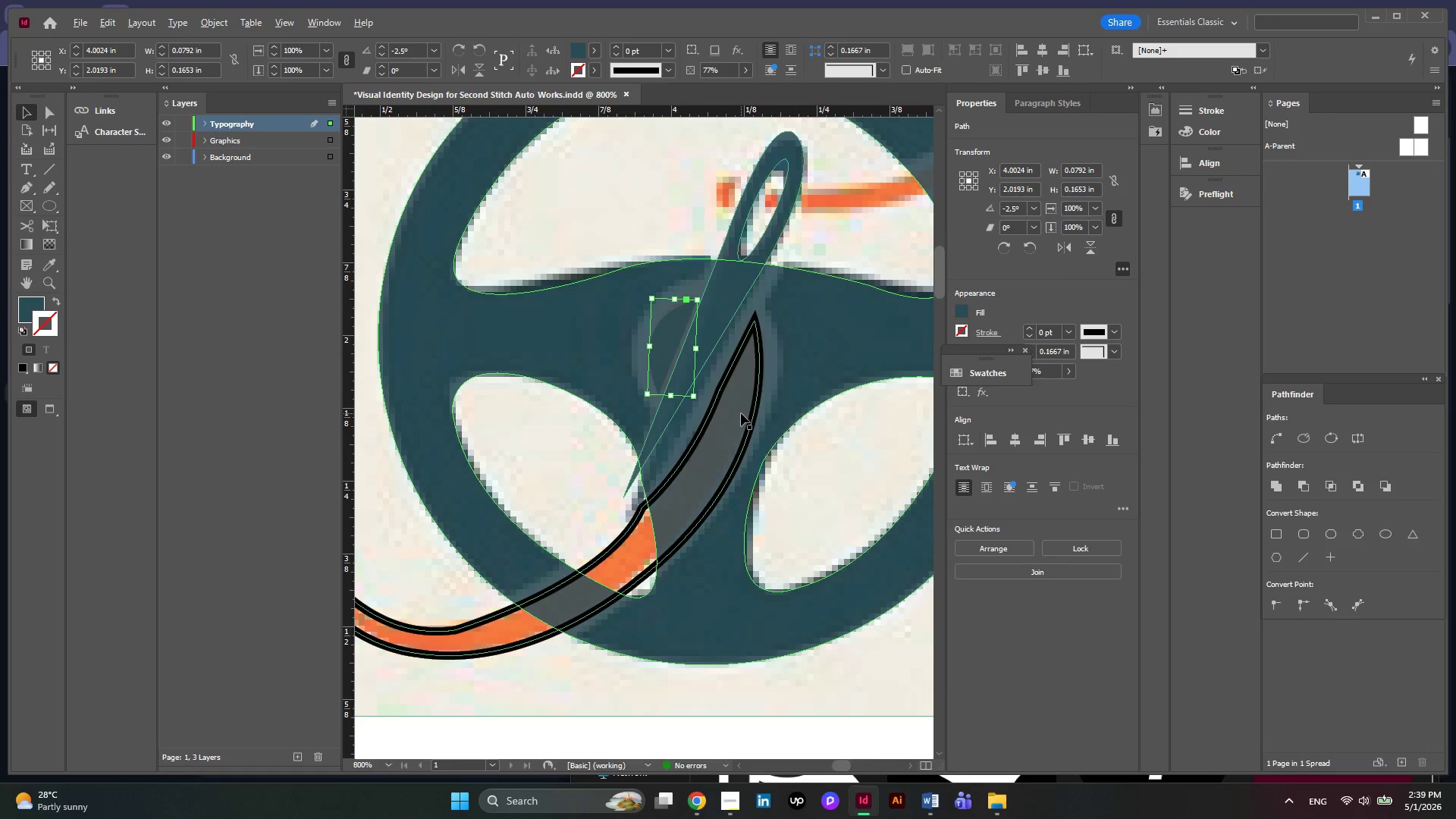 
scroll: coordinate [699, 378], scroll_direction: down, amount: 1.0
 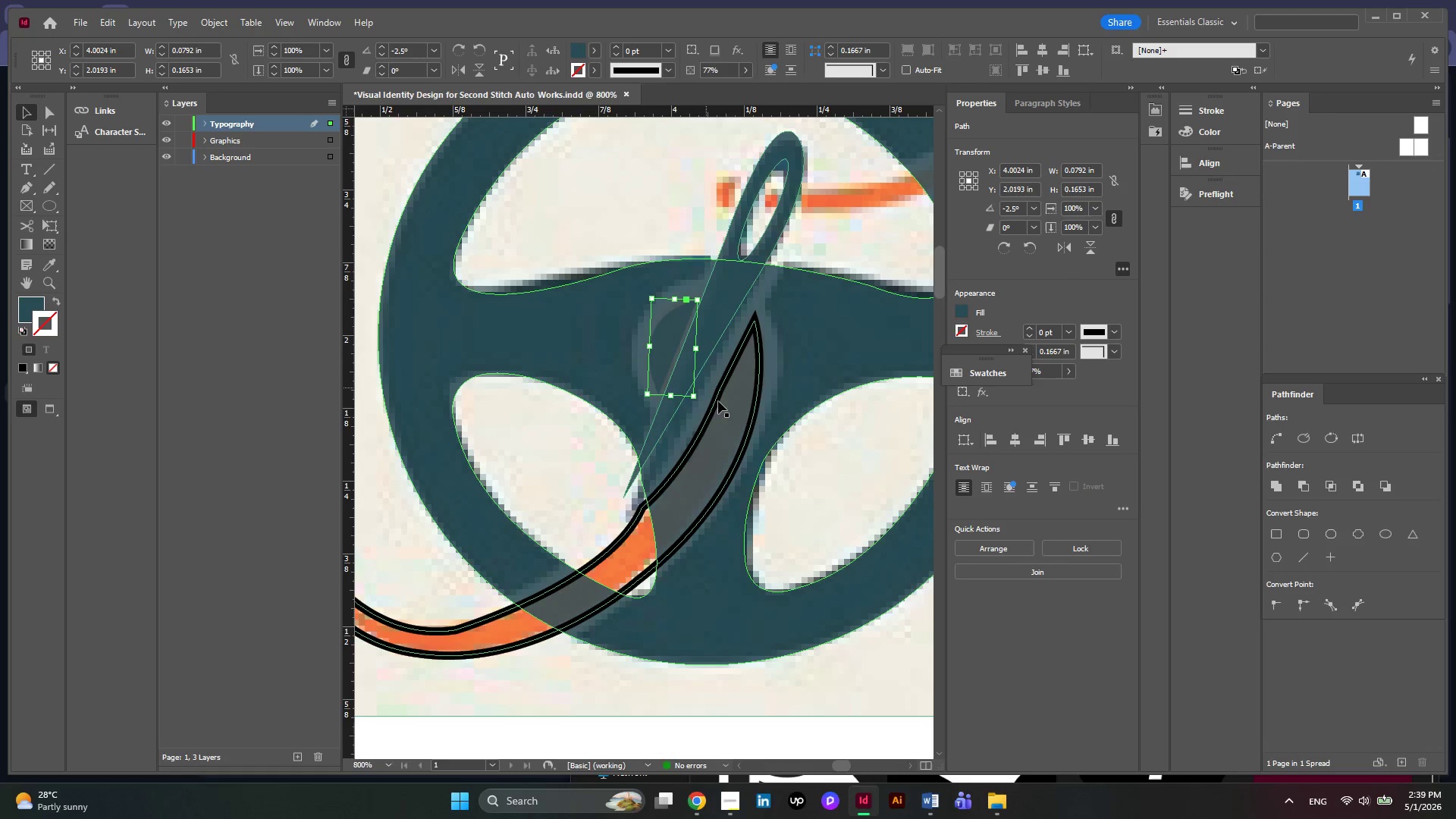 
key(Alt+AltLeft)
 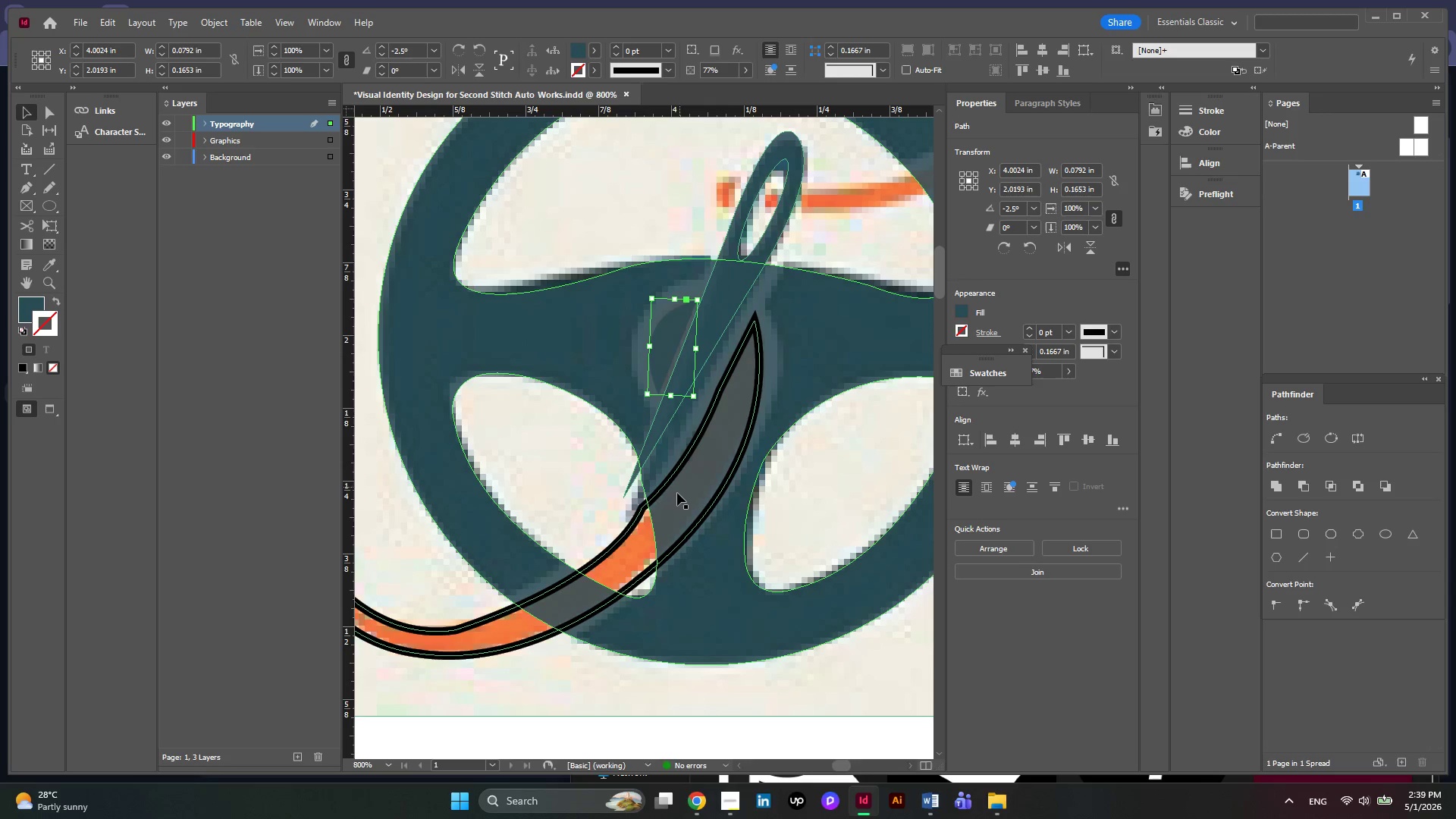 
scroll: coordinate [741, 413], scroll_direction: none, amount: 0.0
 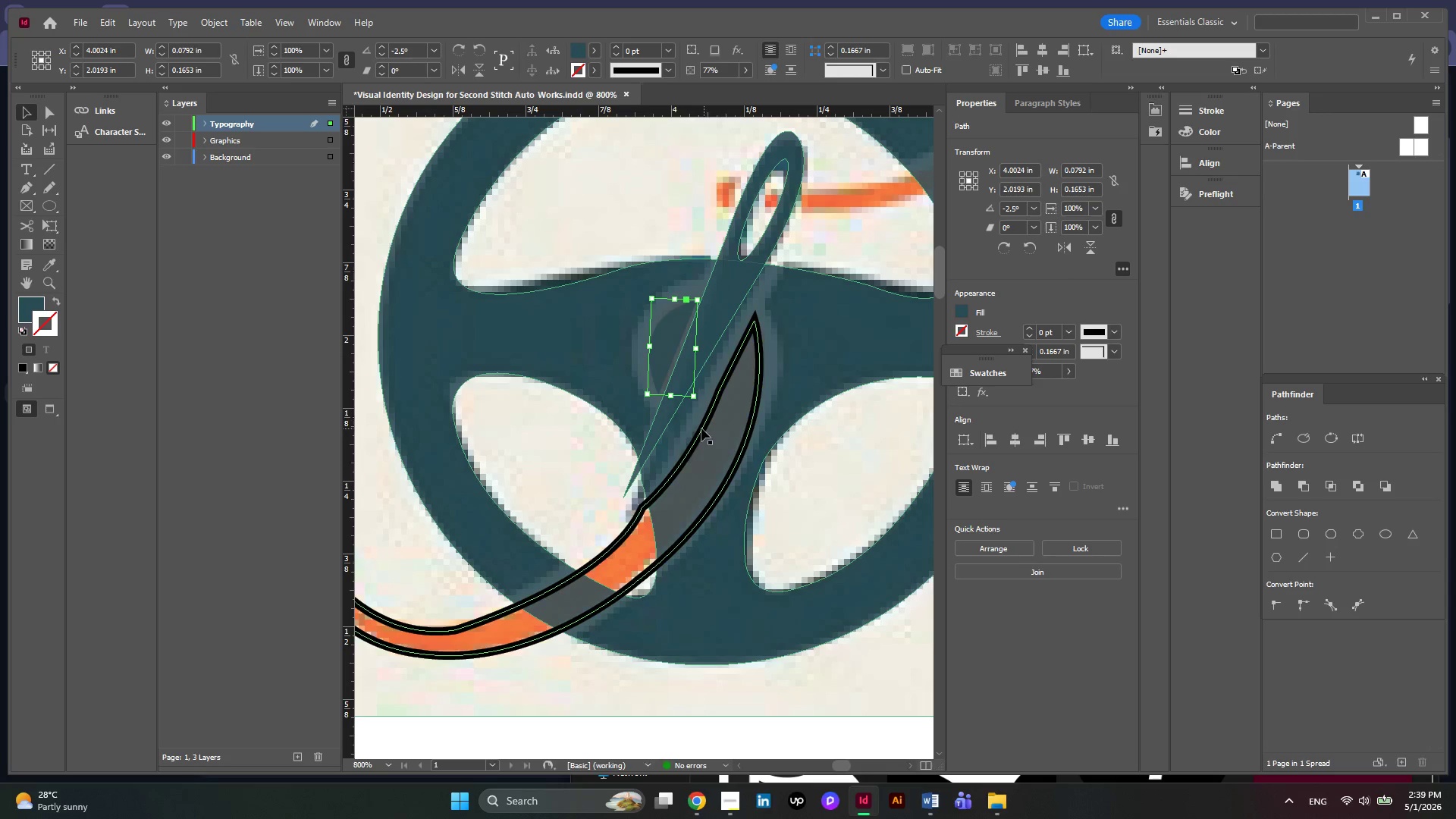 
key(Alt+AltLeft)
 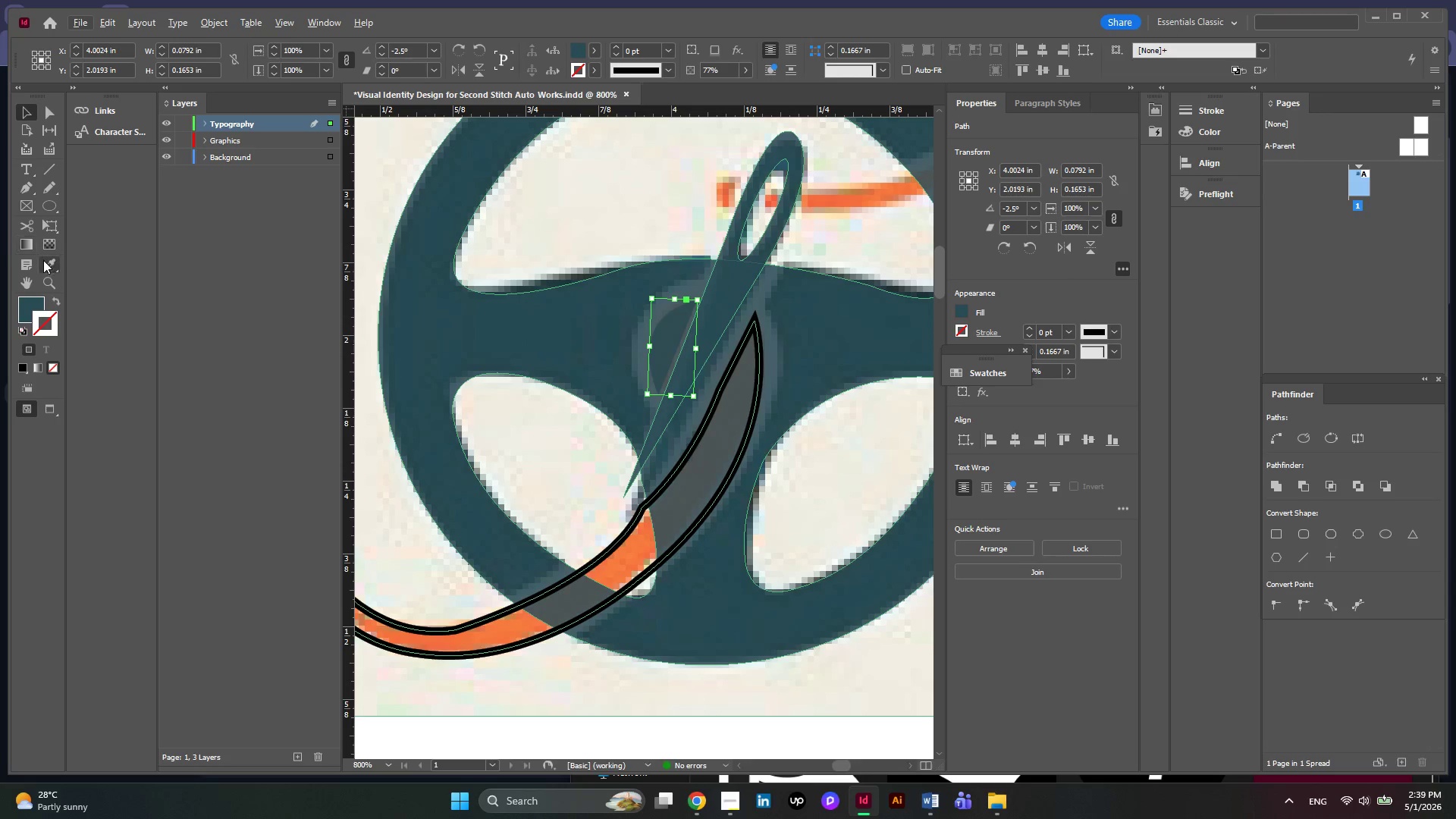 
left_click([45, 260])
 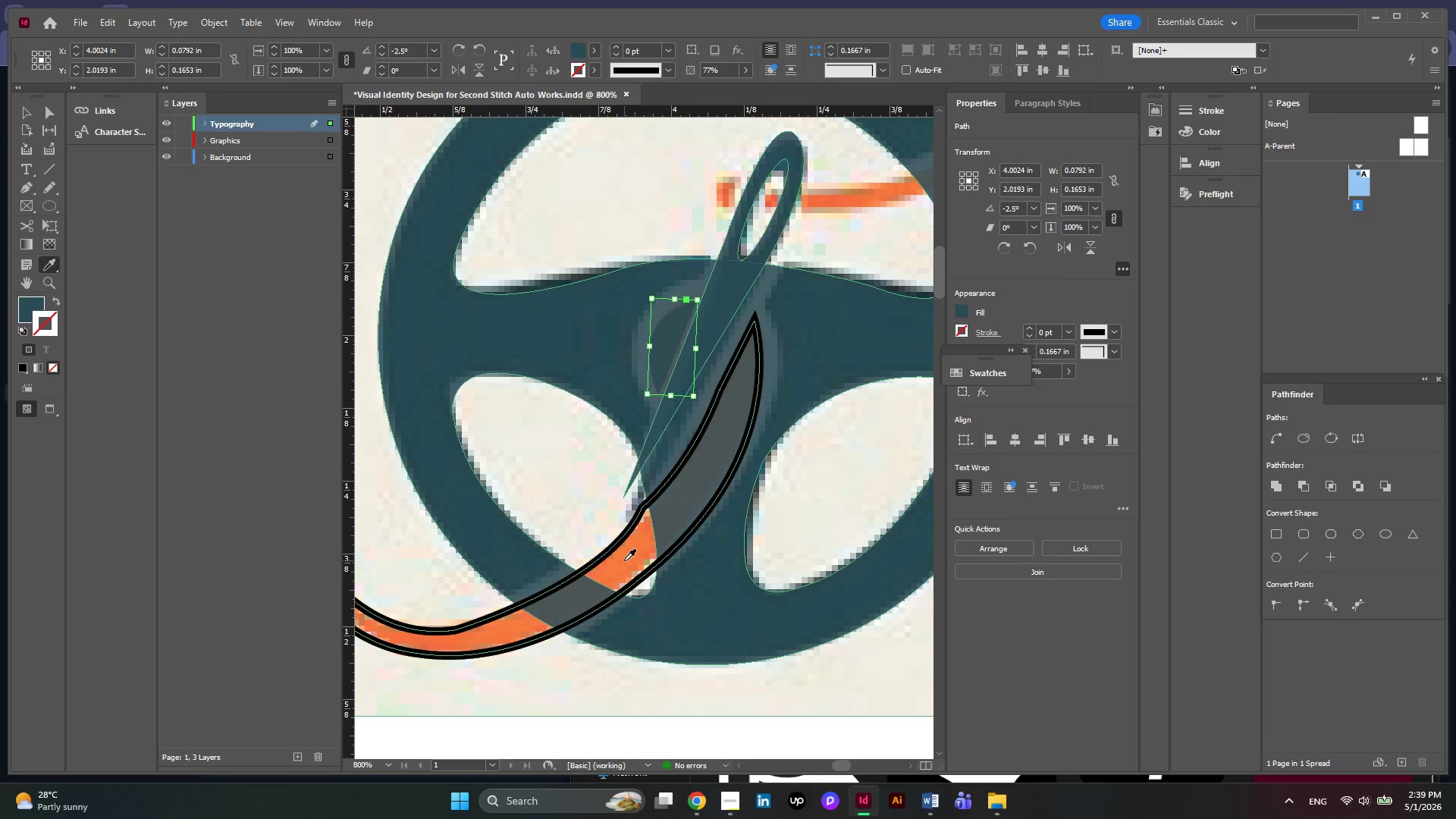 
left_click([624, 560])
 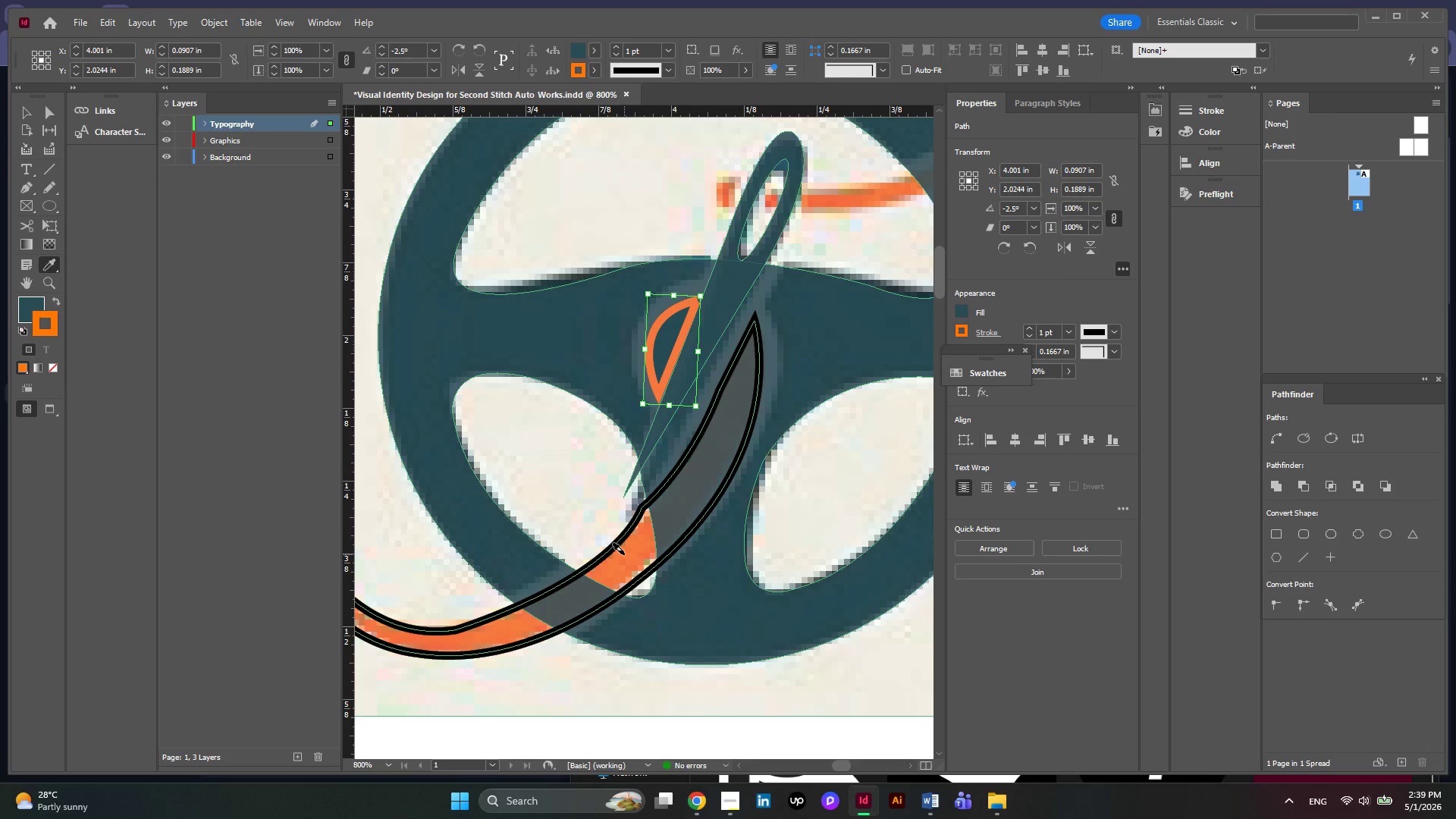 
wait(15.41)
 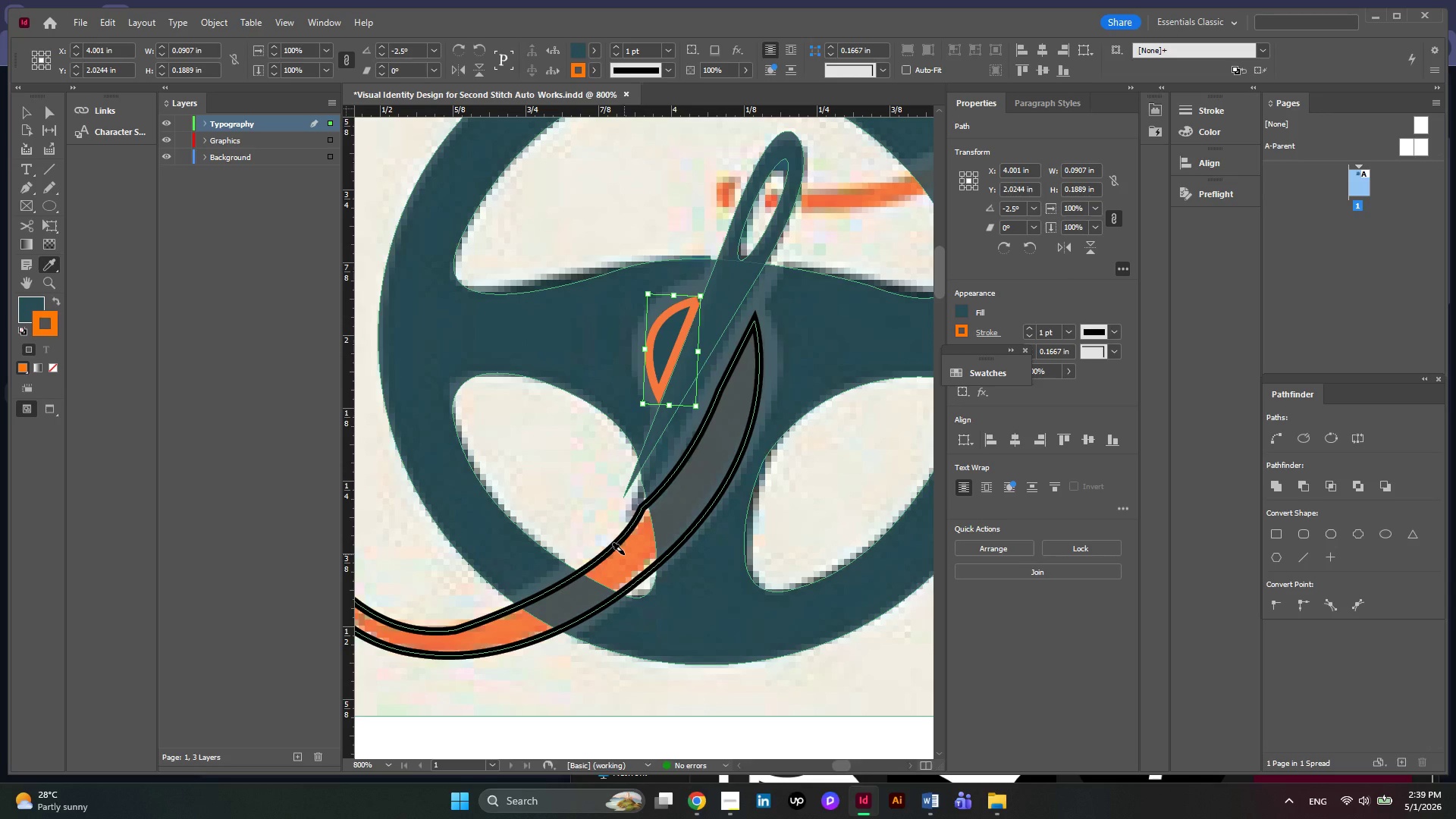 
left_click([963, 312])
 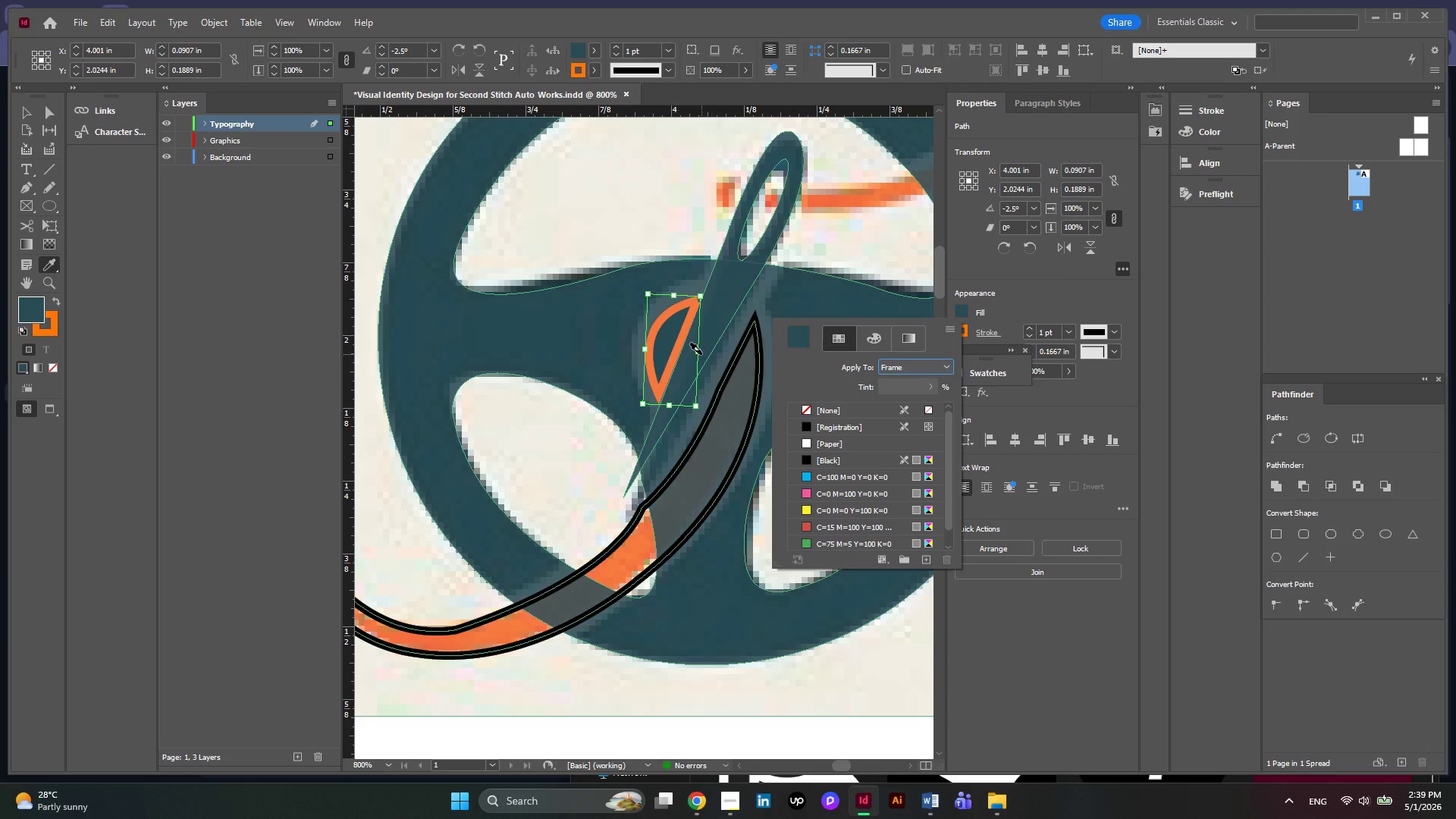 
left_click([1015, 305])
 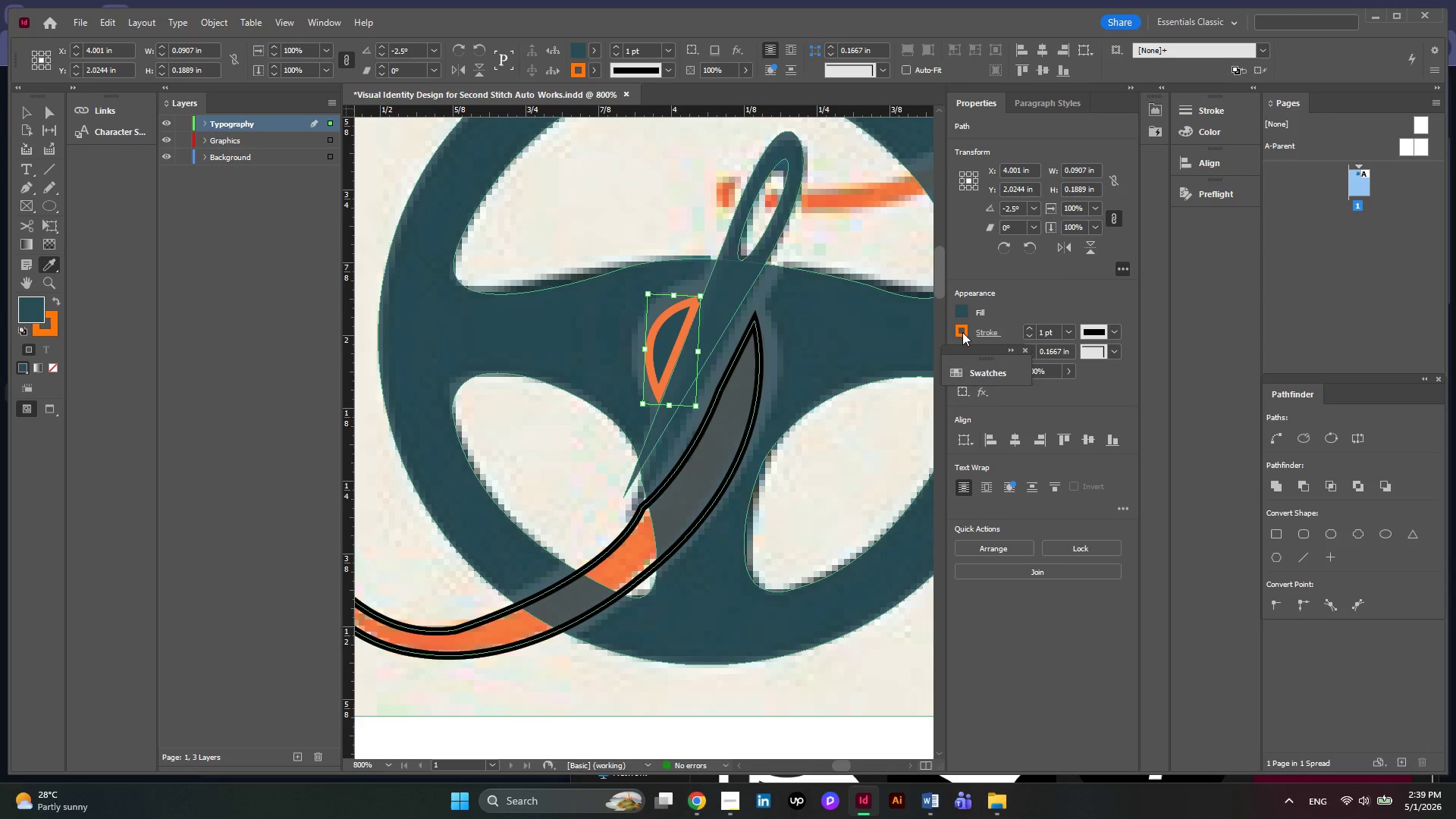 
left_click([962, 337])
 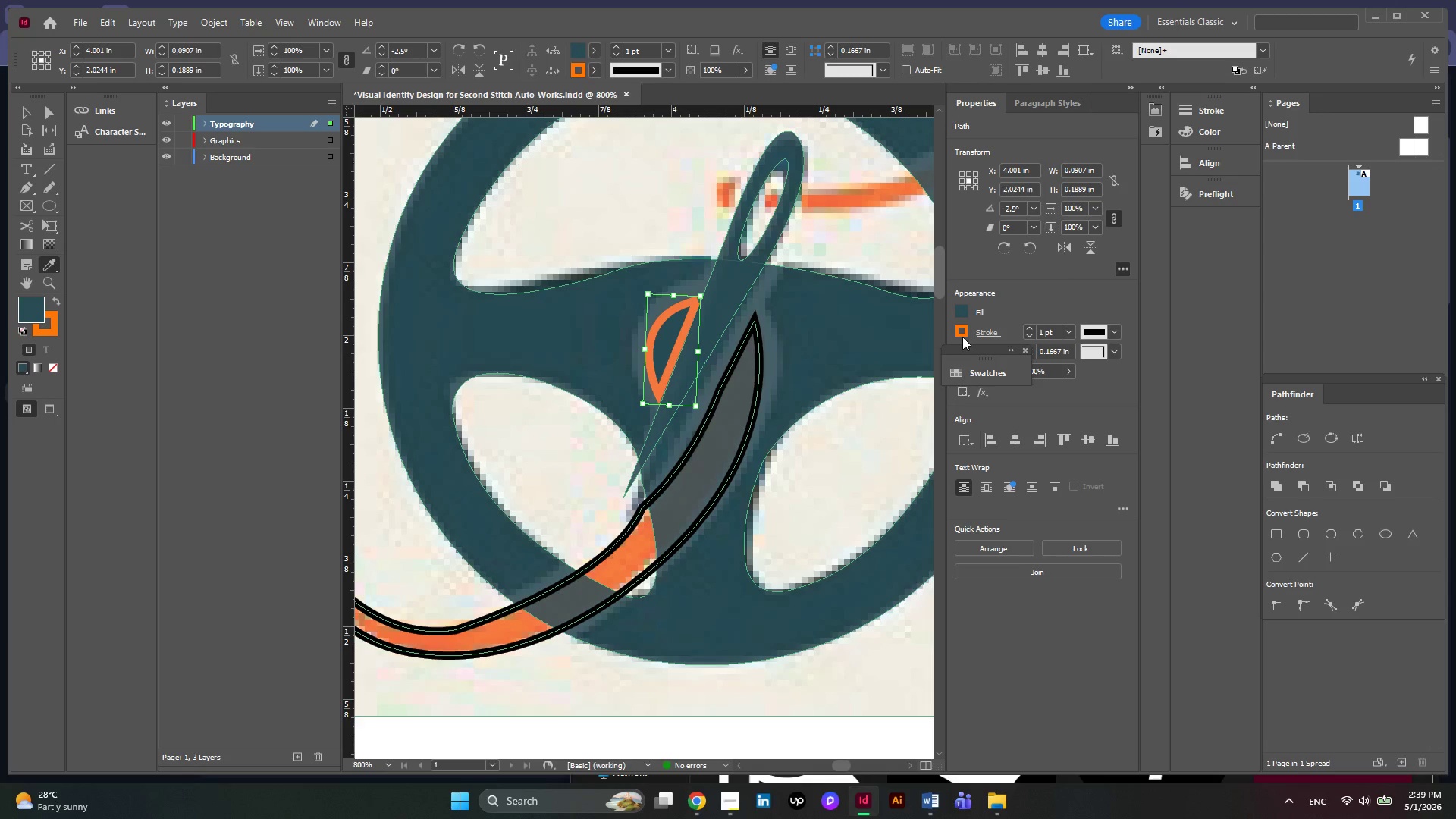 
left_click([962, 337])
 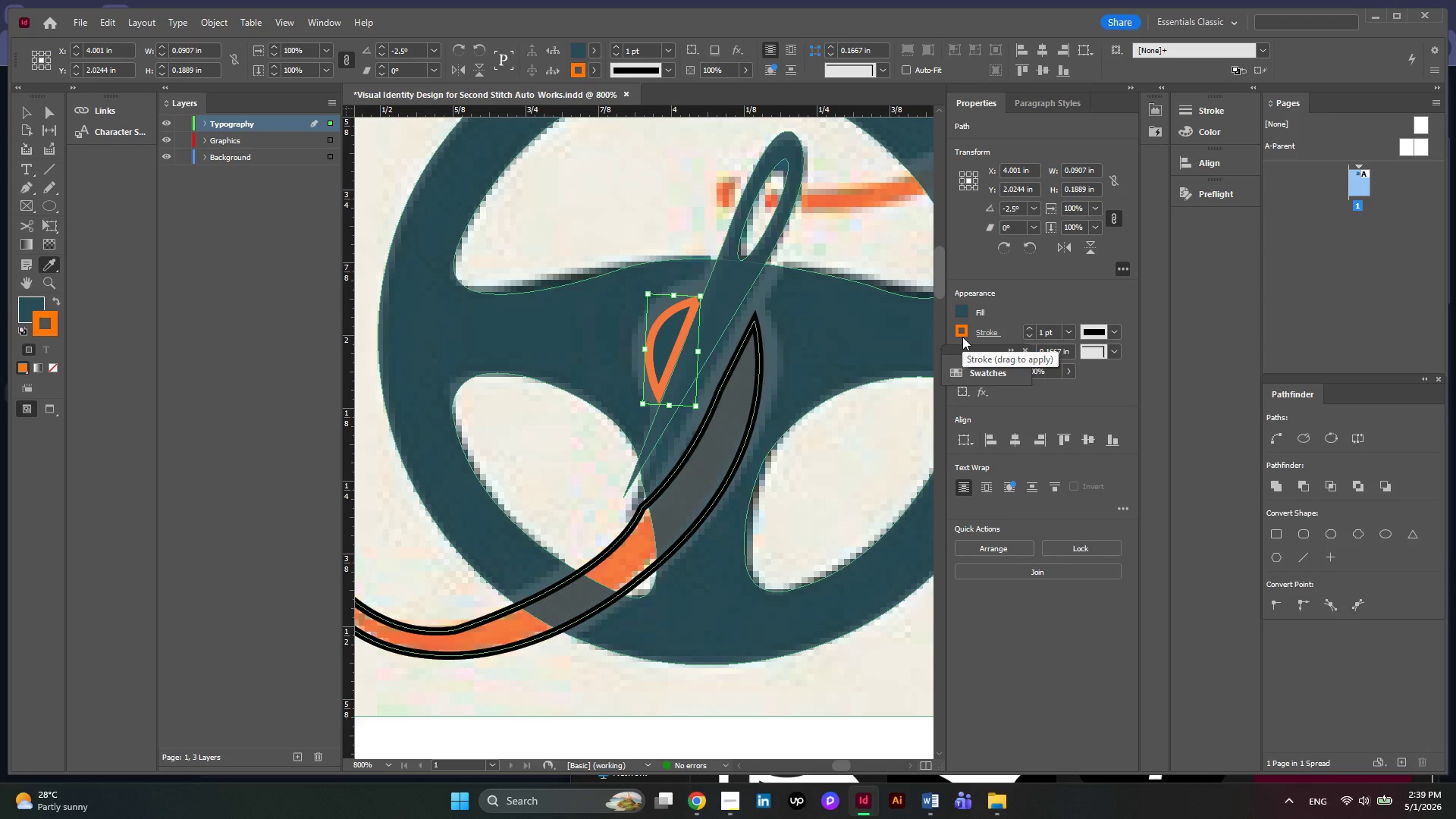 
left_click([962, 337])
 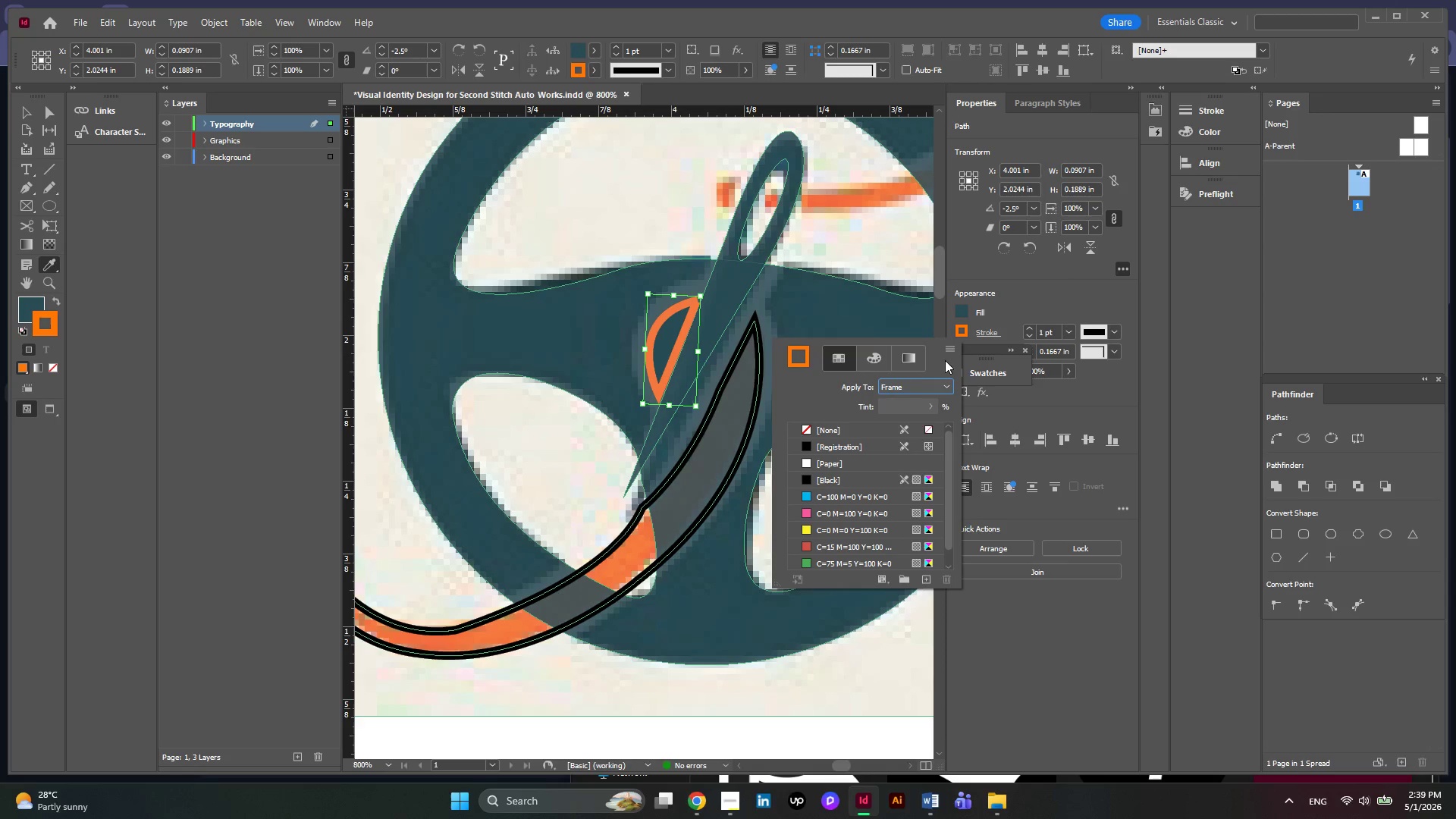 
left_click([887, 362])
 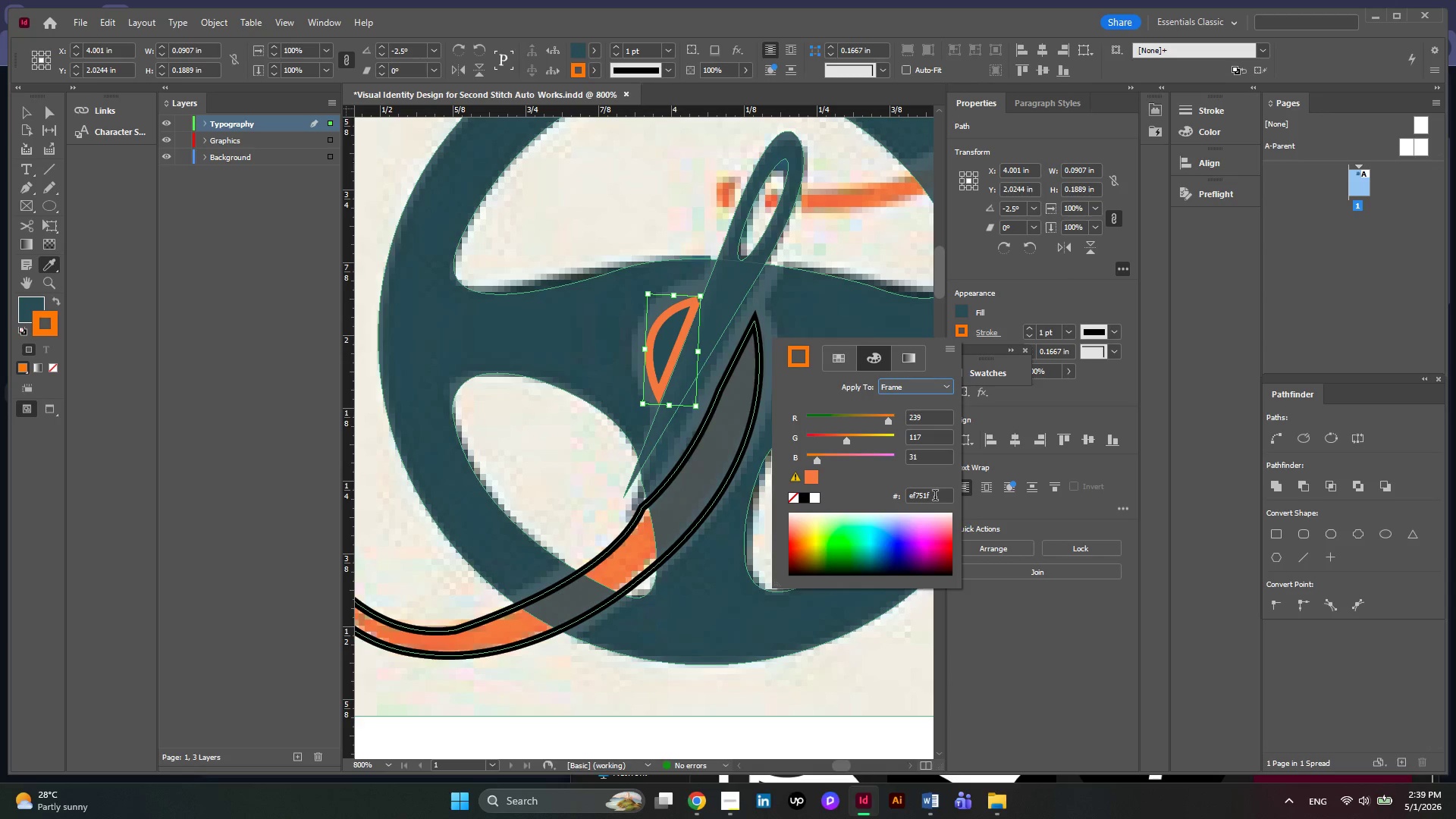 
left_click_drag(start_coordinate=[935, 497], to_coordinate=[904, 497])
 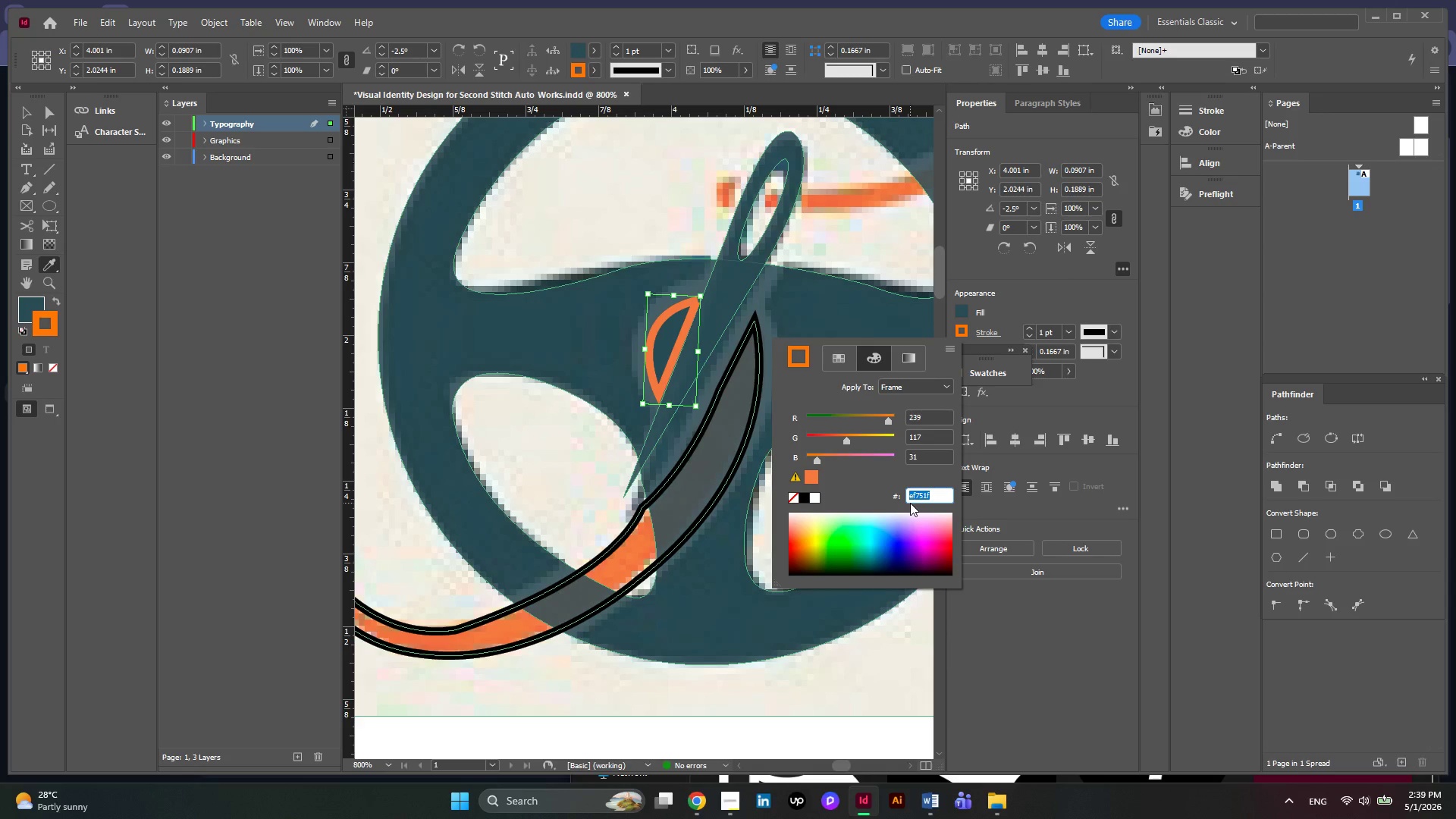 
key(Control+X)
 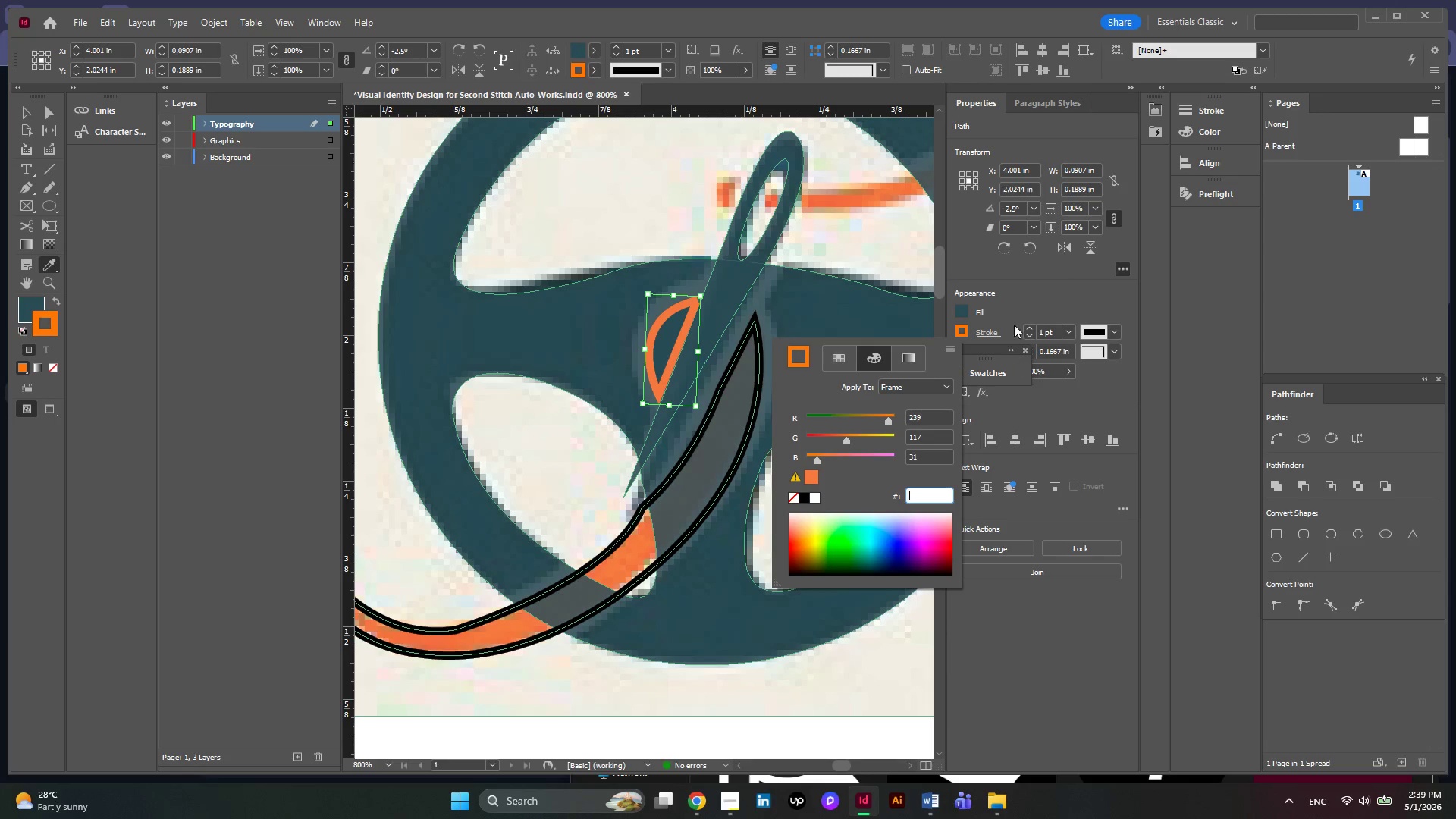 
left_click([1011, 302])
 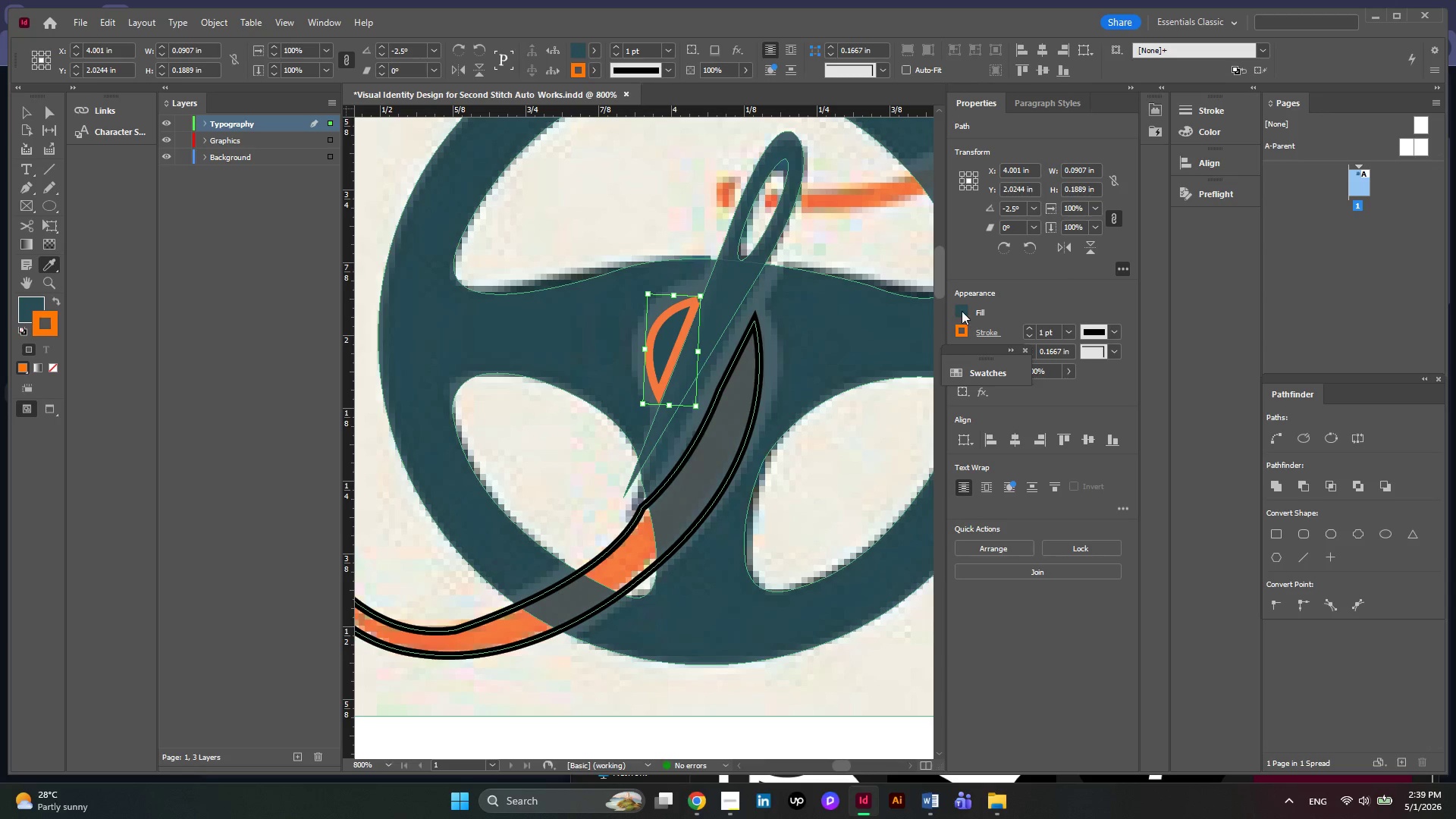 
double_click([962, 311])
 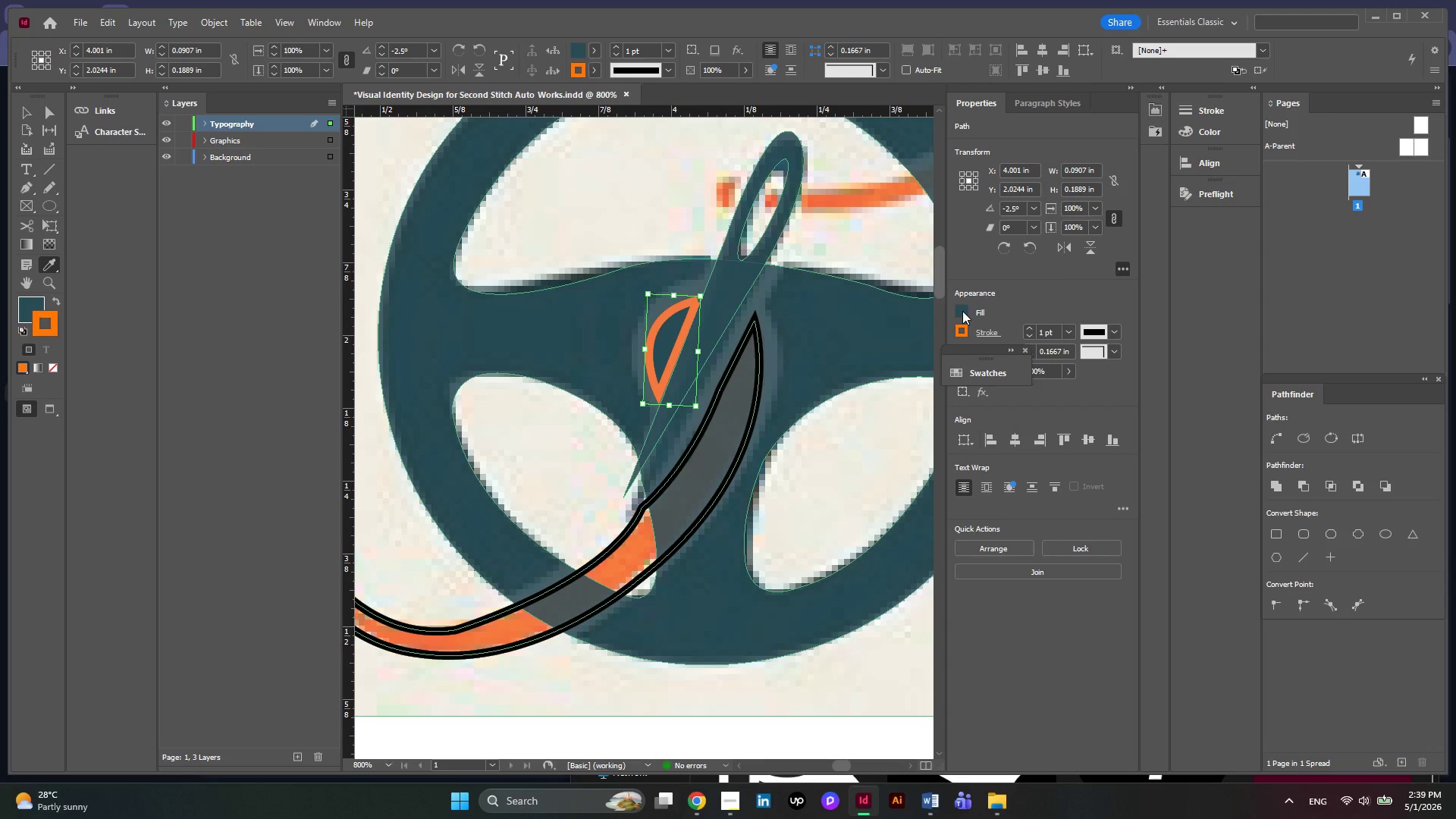 
left_click([962, 311])
 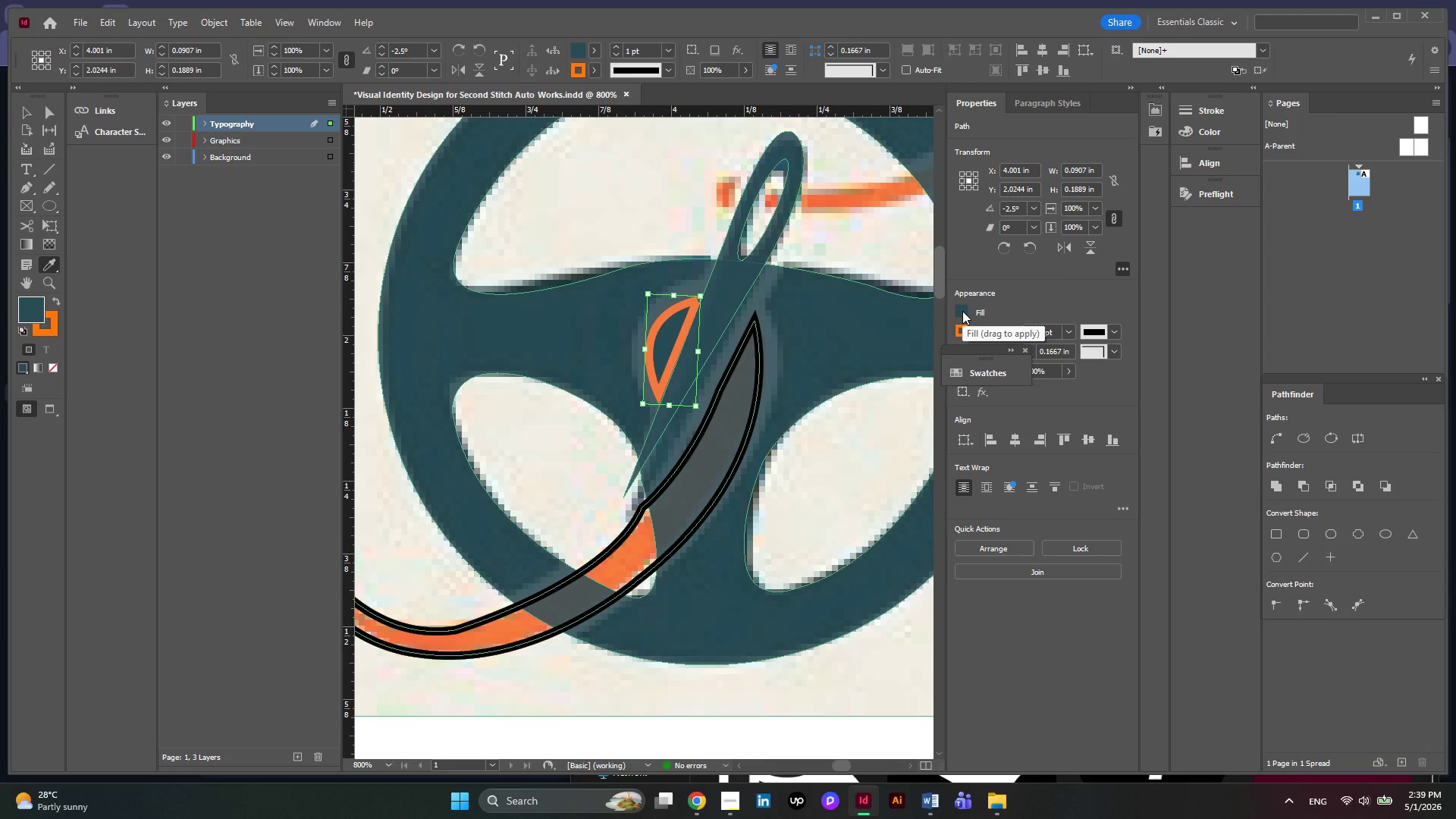 
left_click([962, 311])
 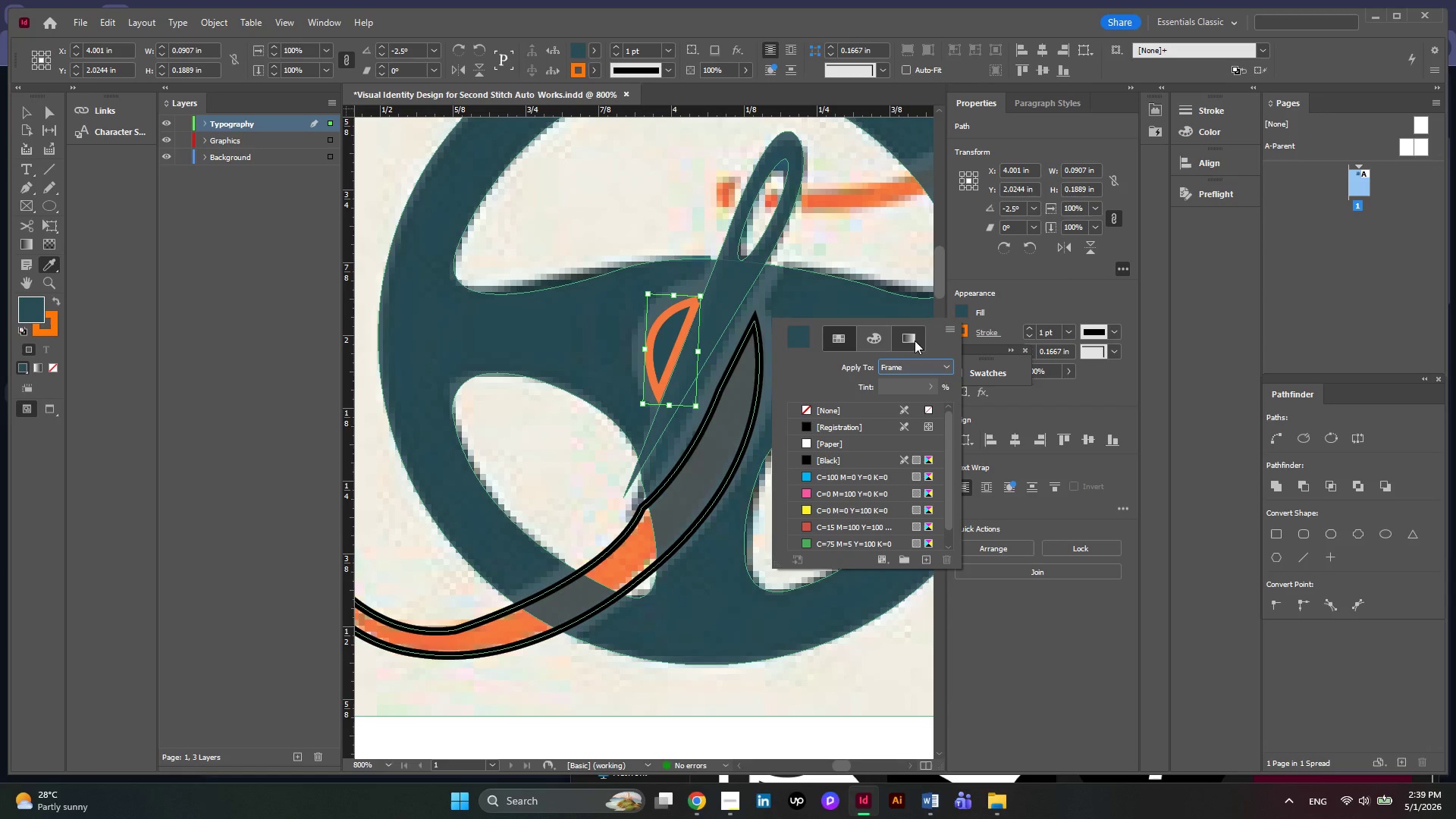 
left_click([878, 339])
 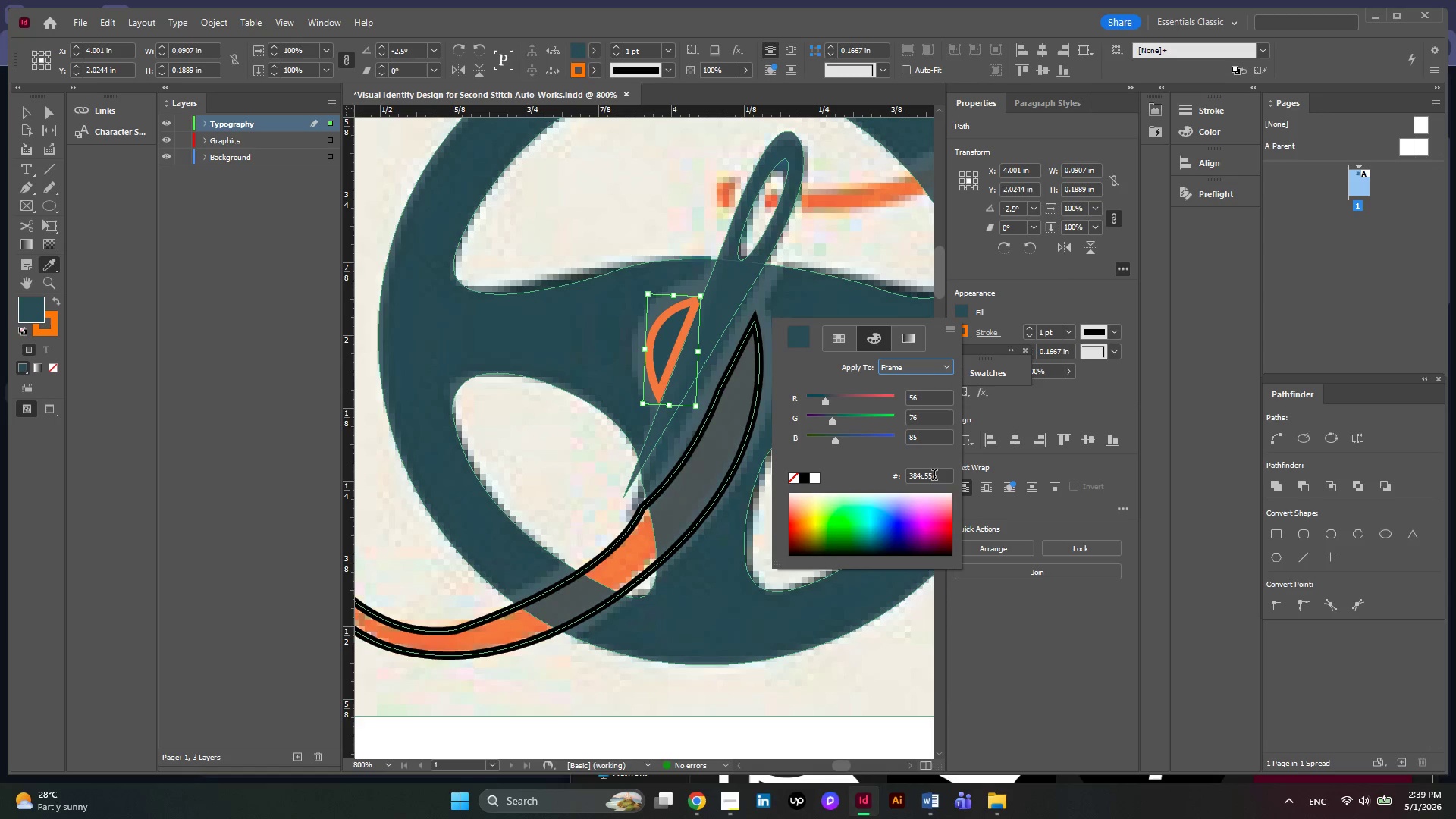 
left_click_drag(start_coordinate=[935, 476], to_coordinate=[908, 475])
 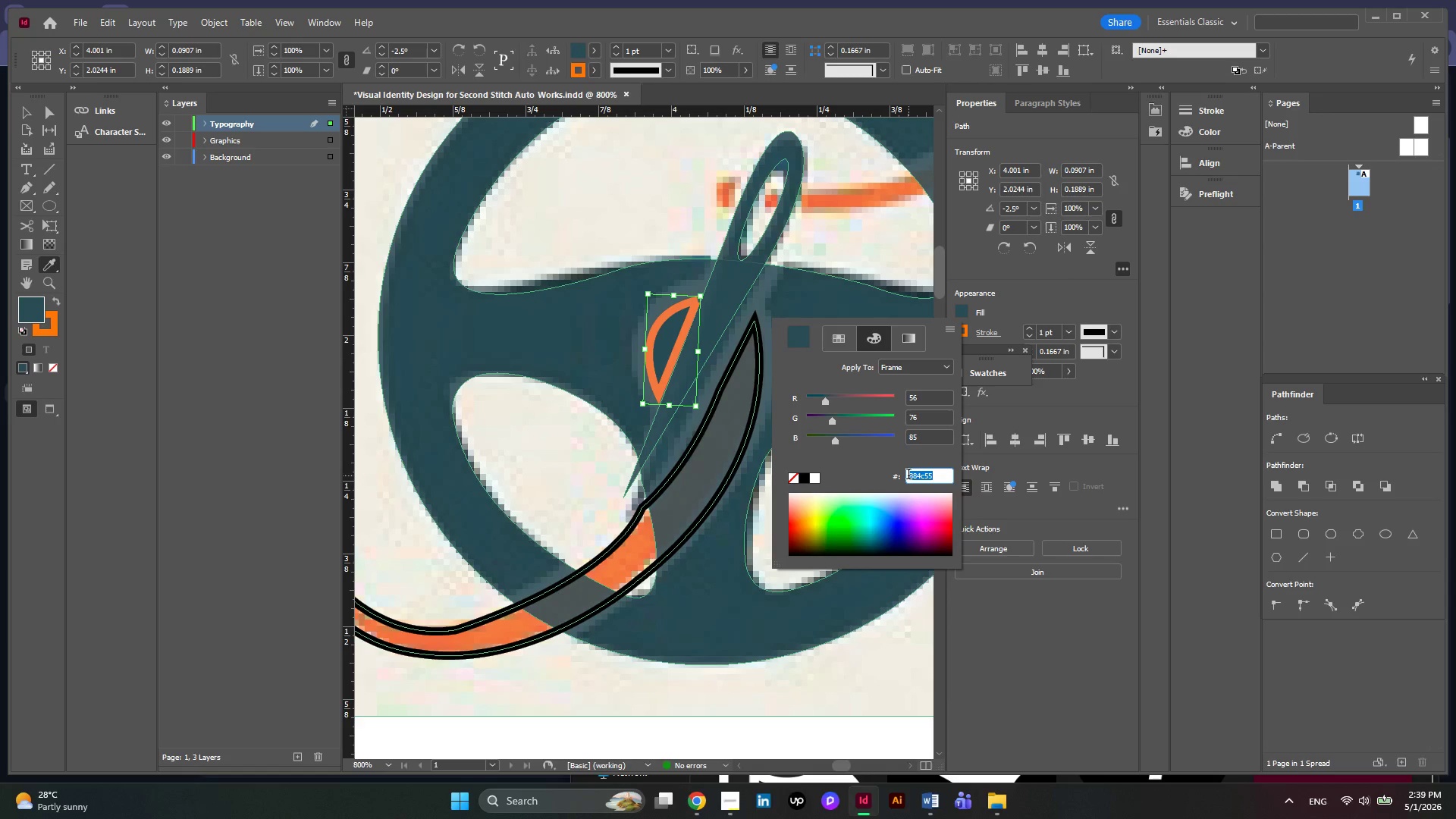 
key(Control+V)
 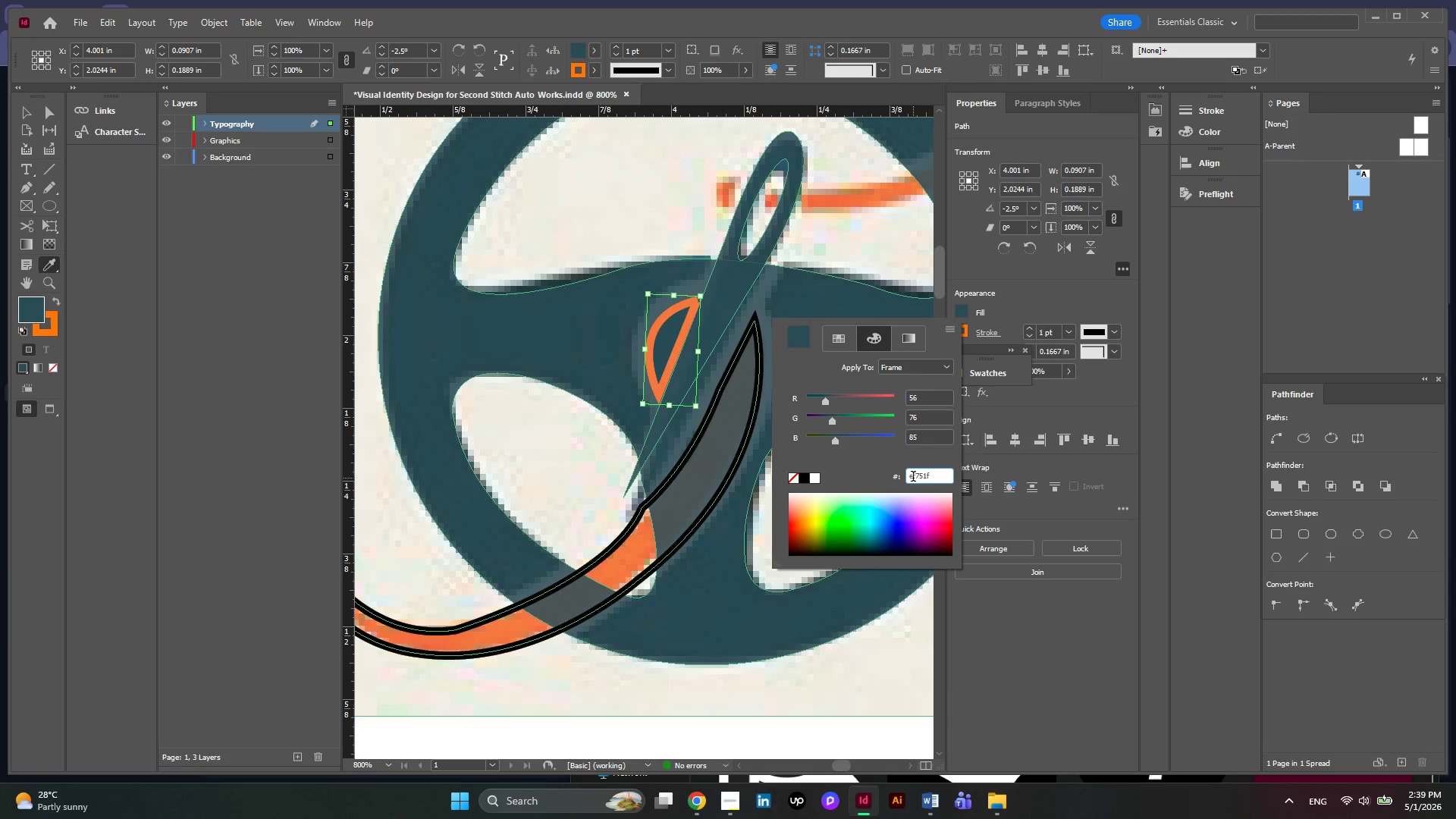 
key(Shift+ShiftRight)
 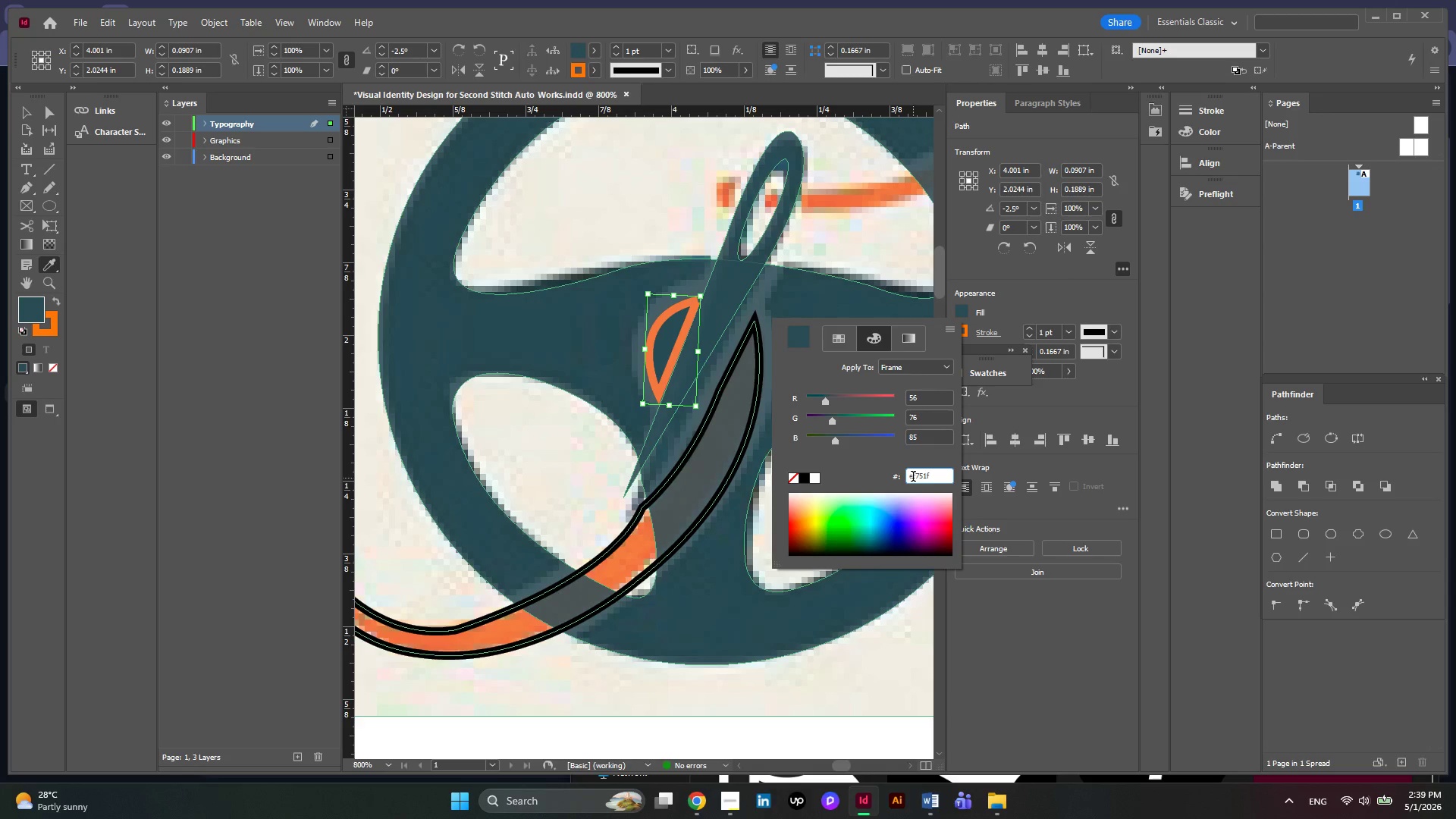 
key(Shift+Enter)
 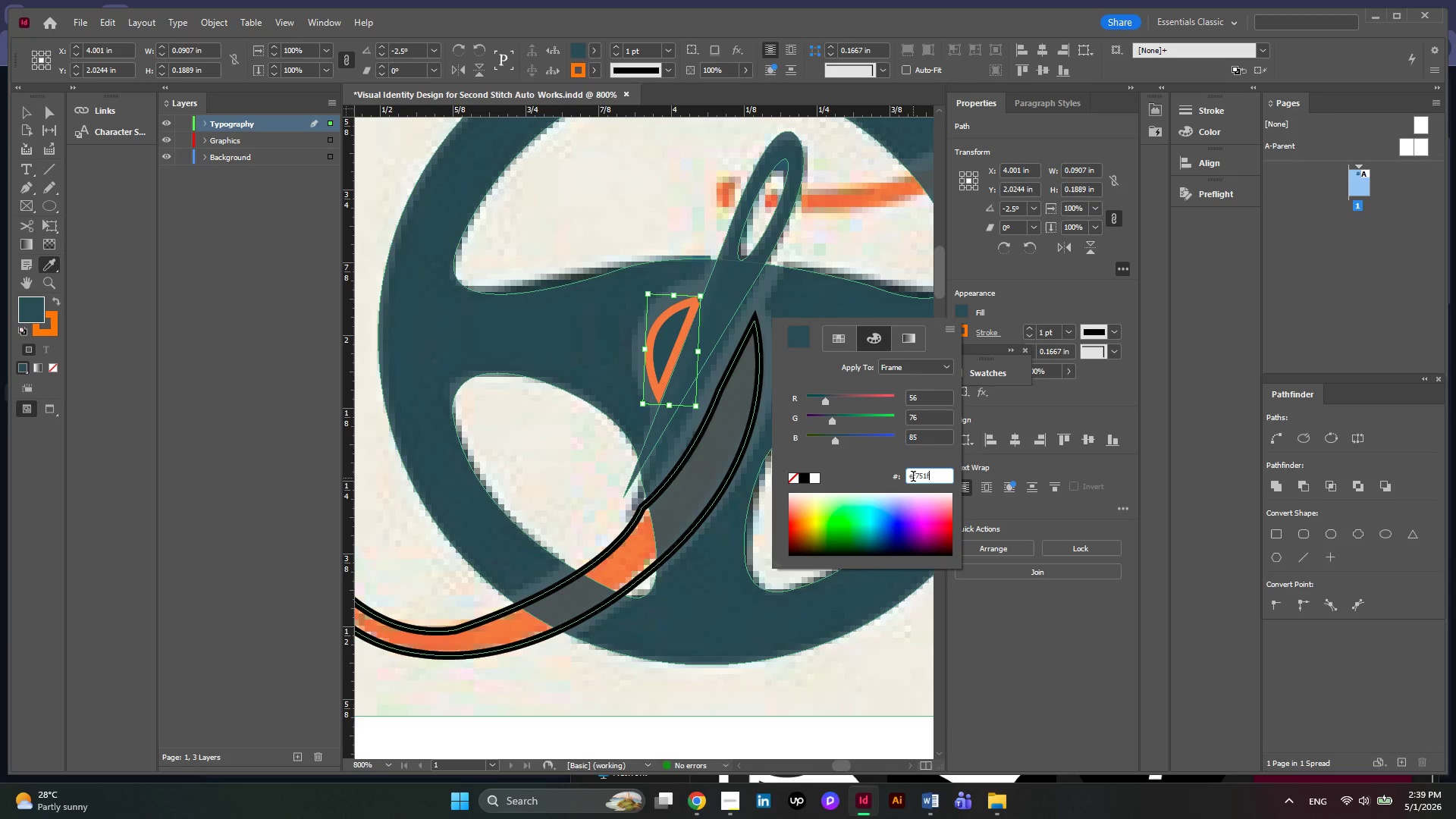 
key(Enter)
 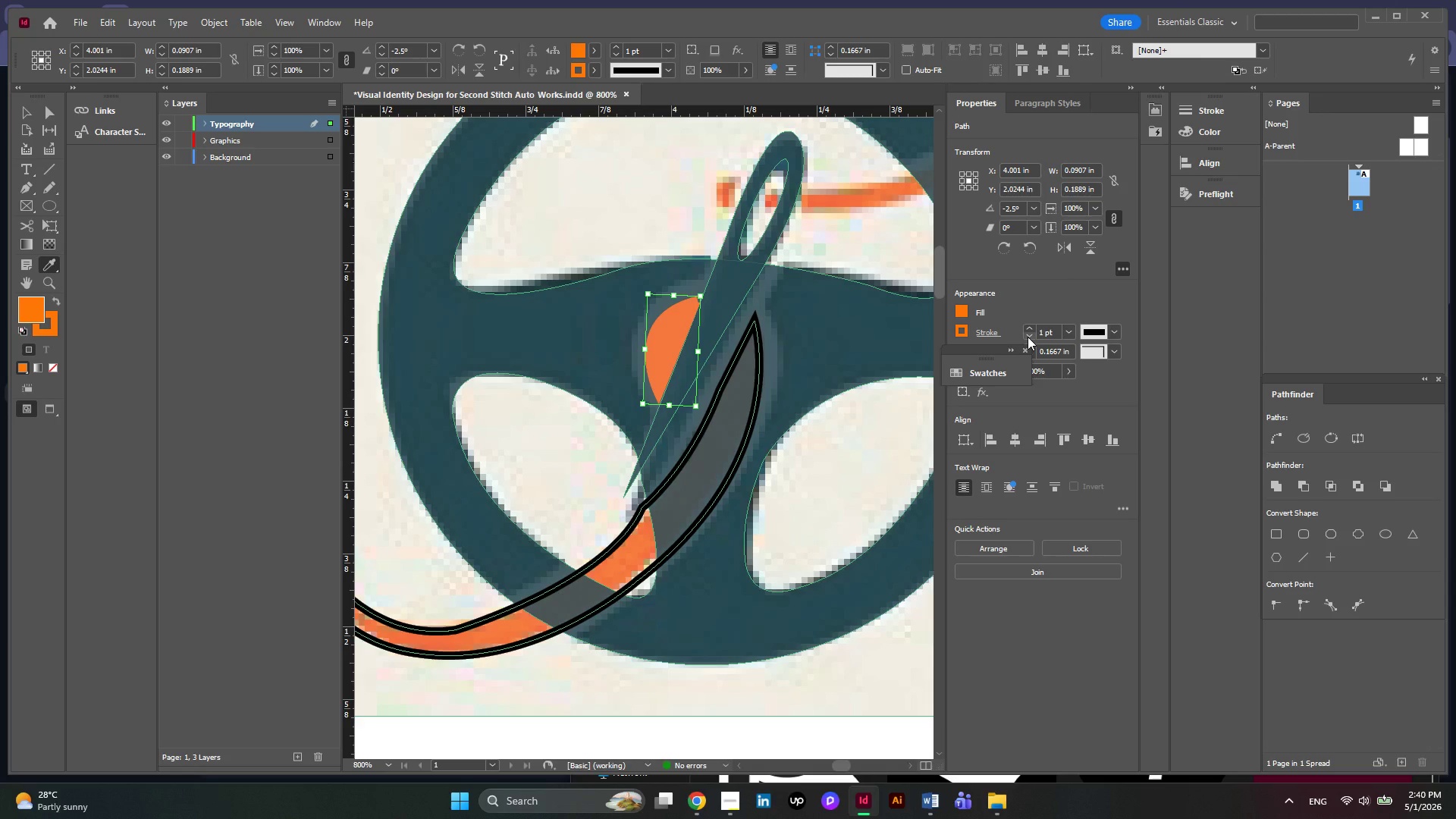 
wait(6.3)
 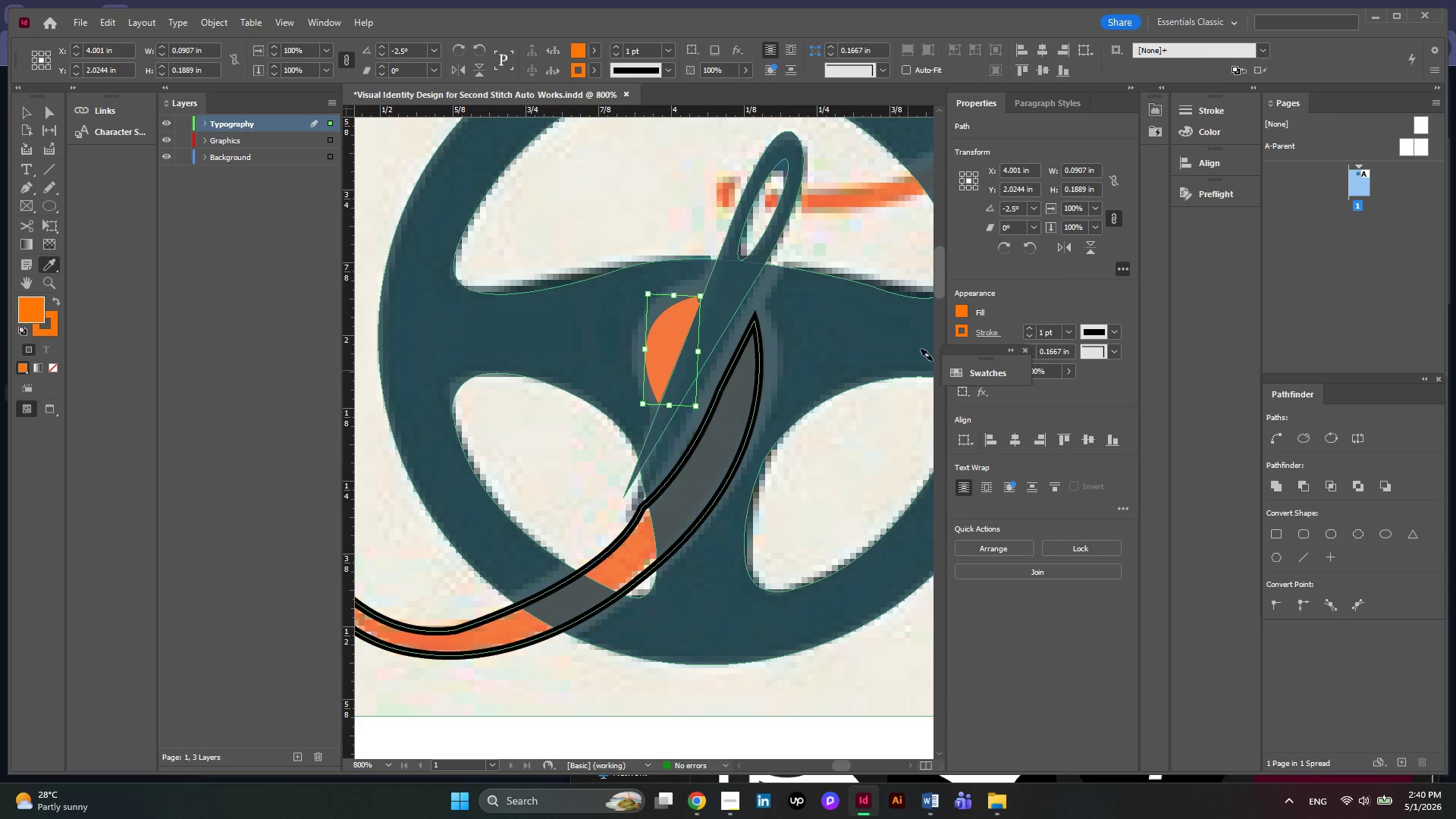 
hold_key(key=AltLeft, duration=0.45)
scroll: coordinate [601, 403], scroll_direction: down, amount: 1.0
 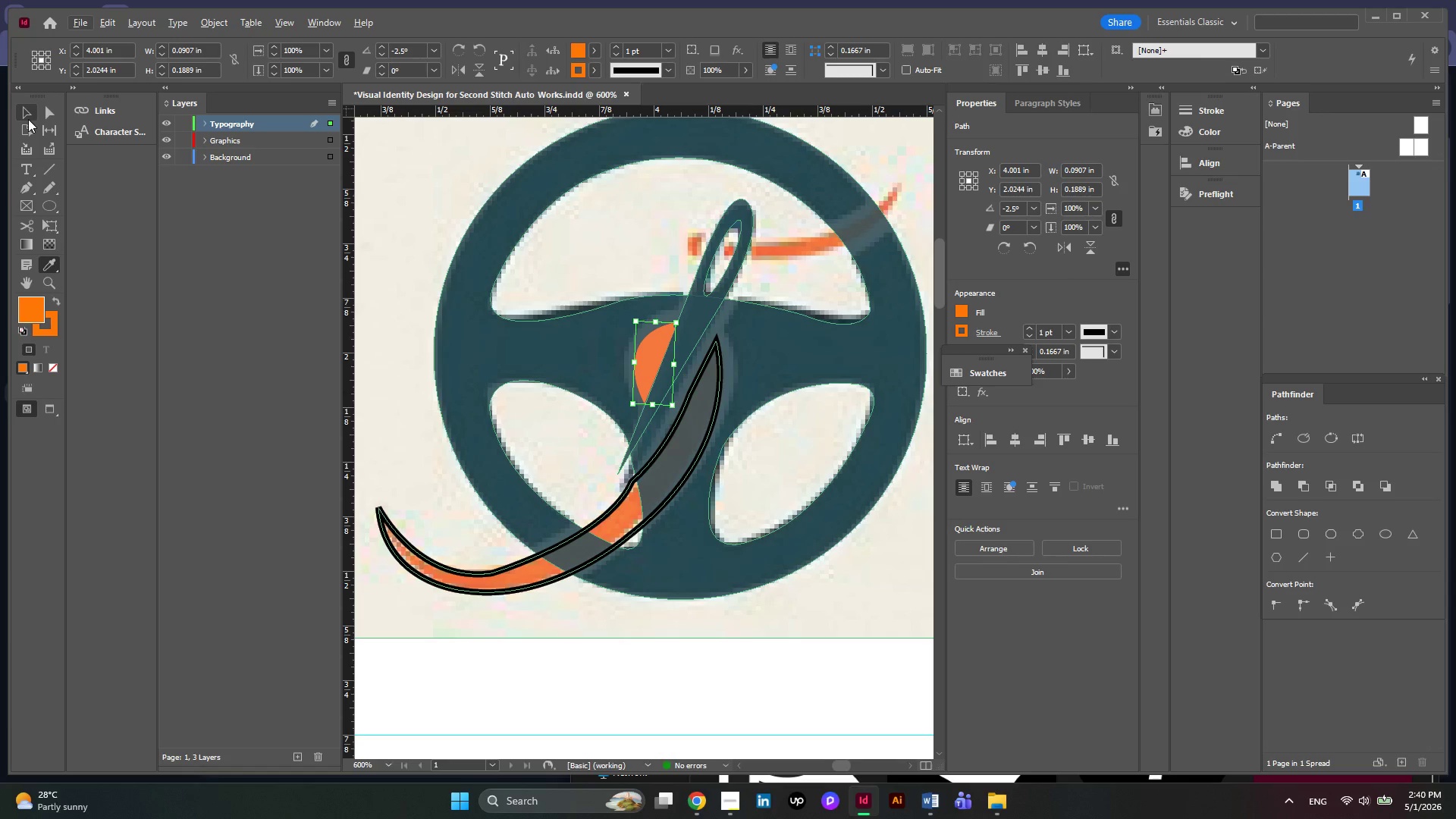 
left_click([31, 113])
 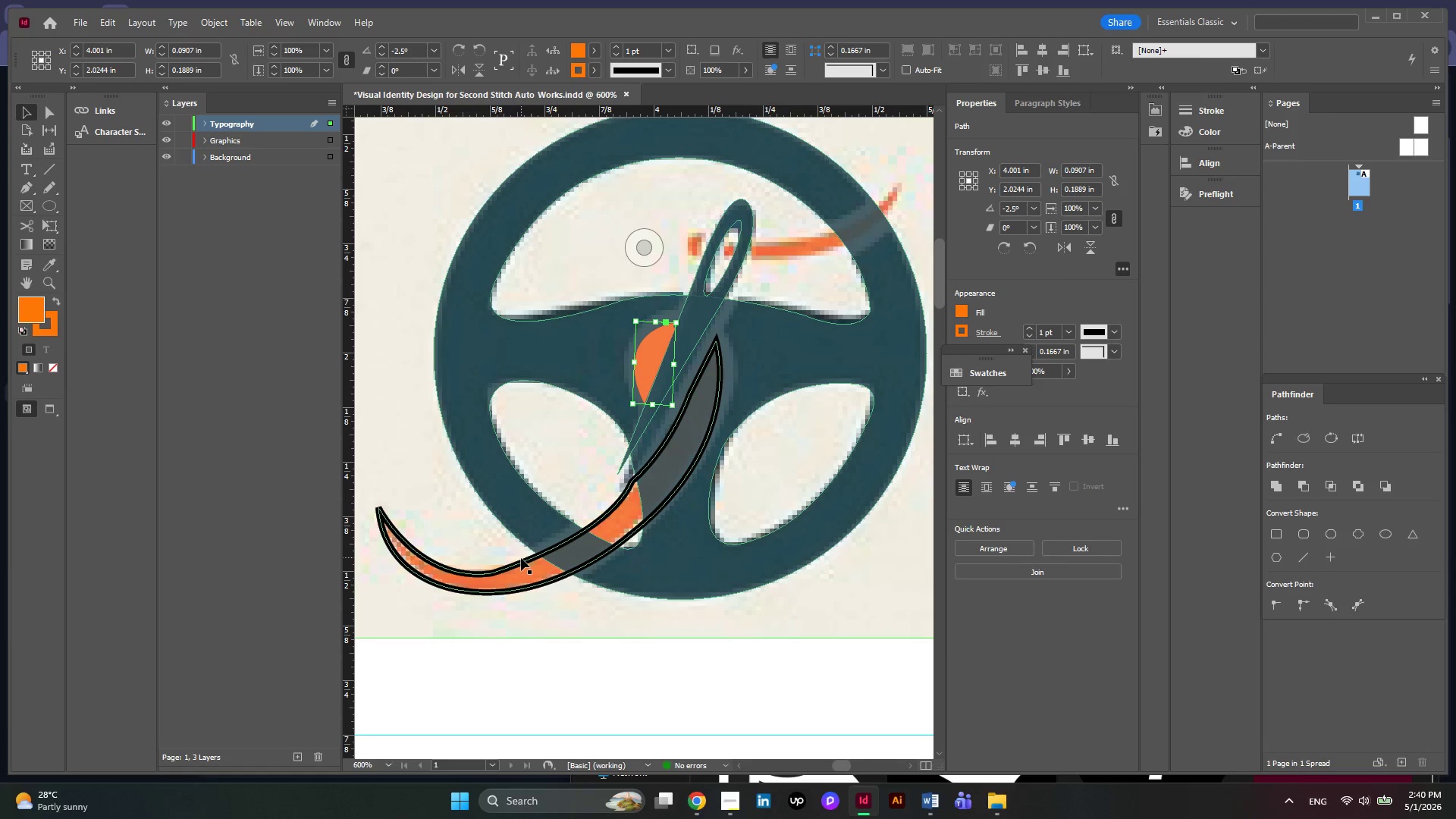 
left_click([521, 558])
 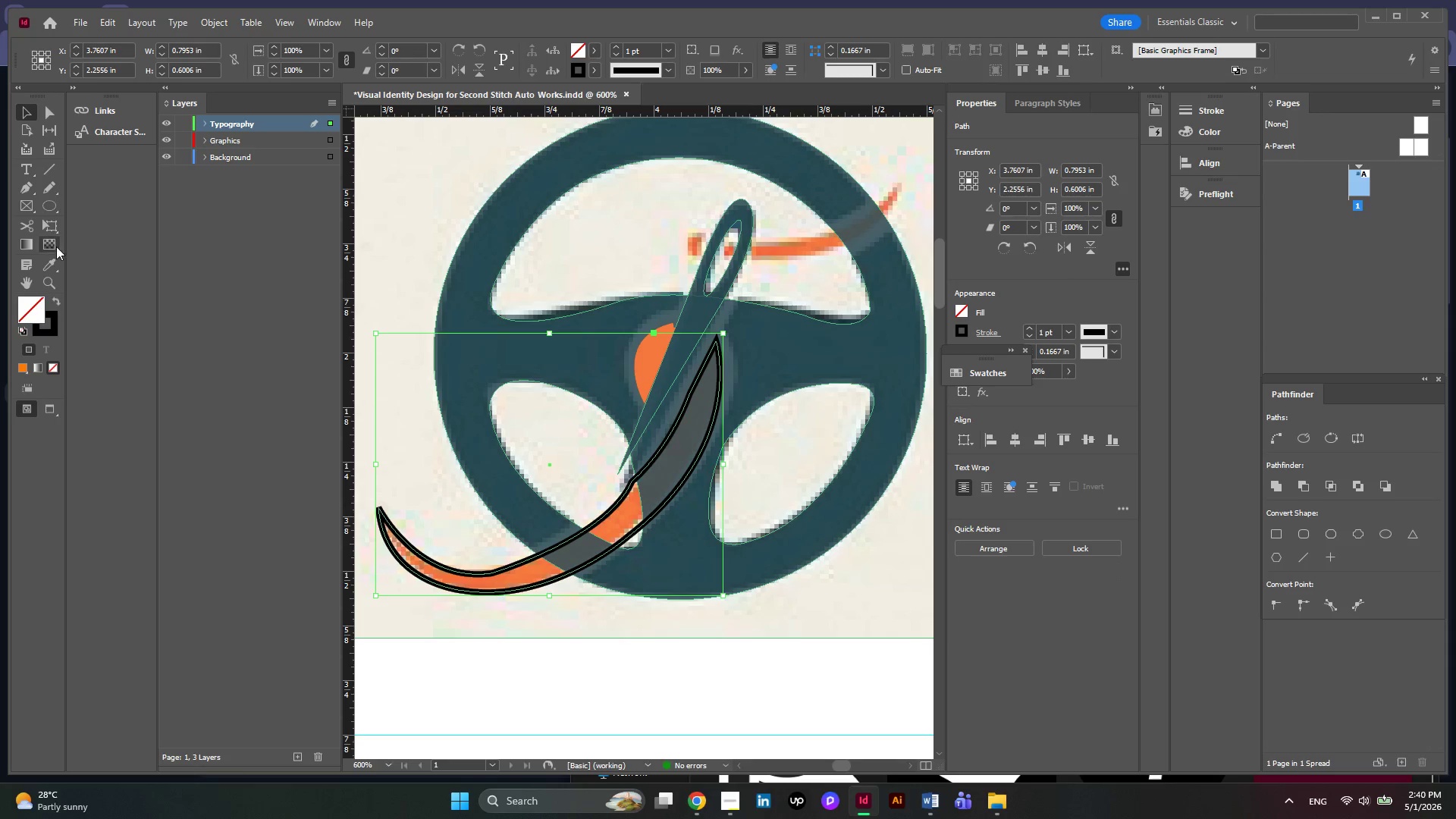 
left_click([55, 263])
 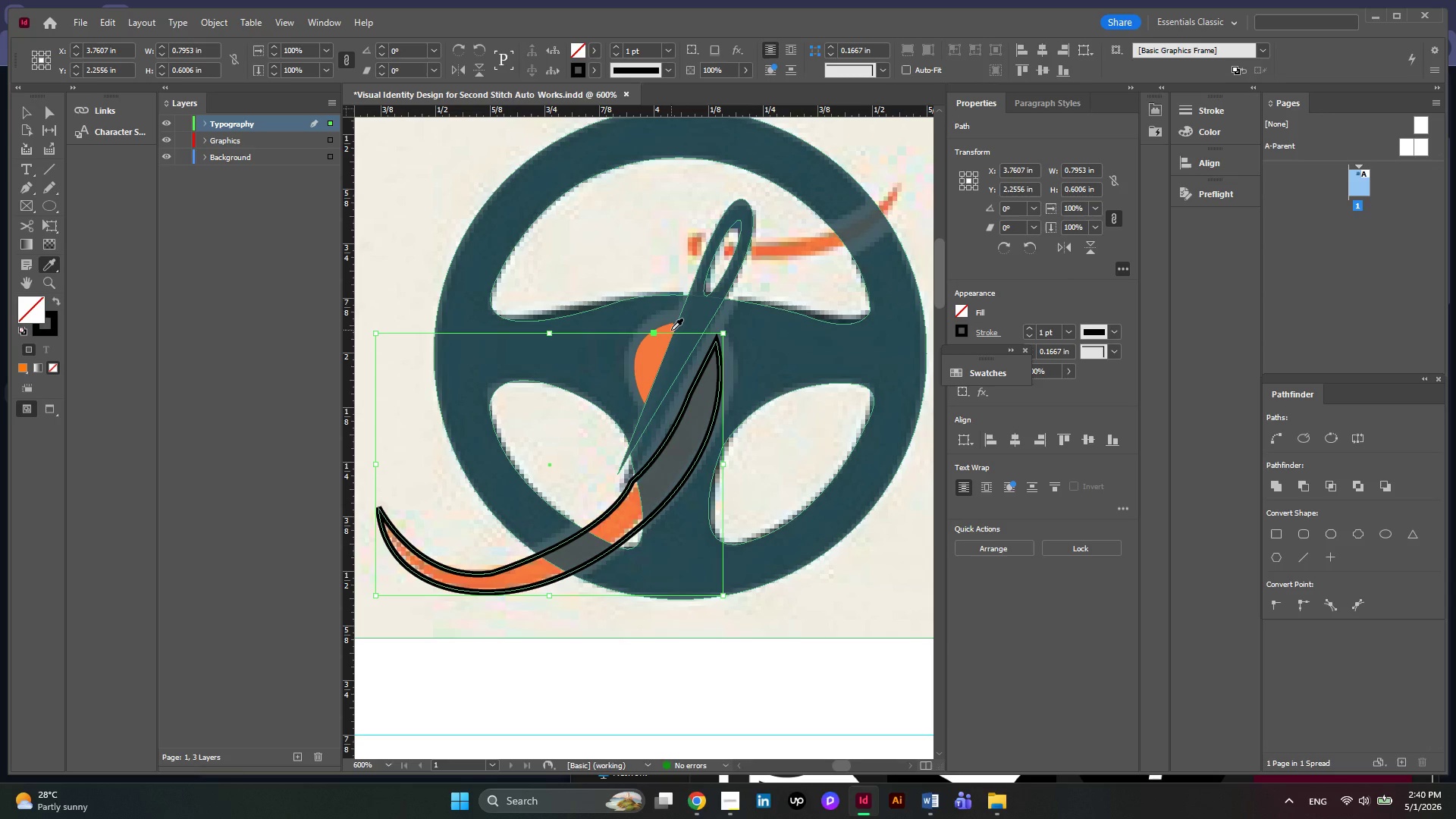 
left_click([670, 330])
 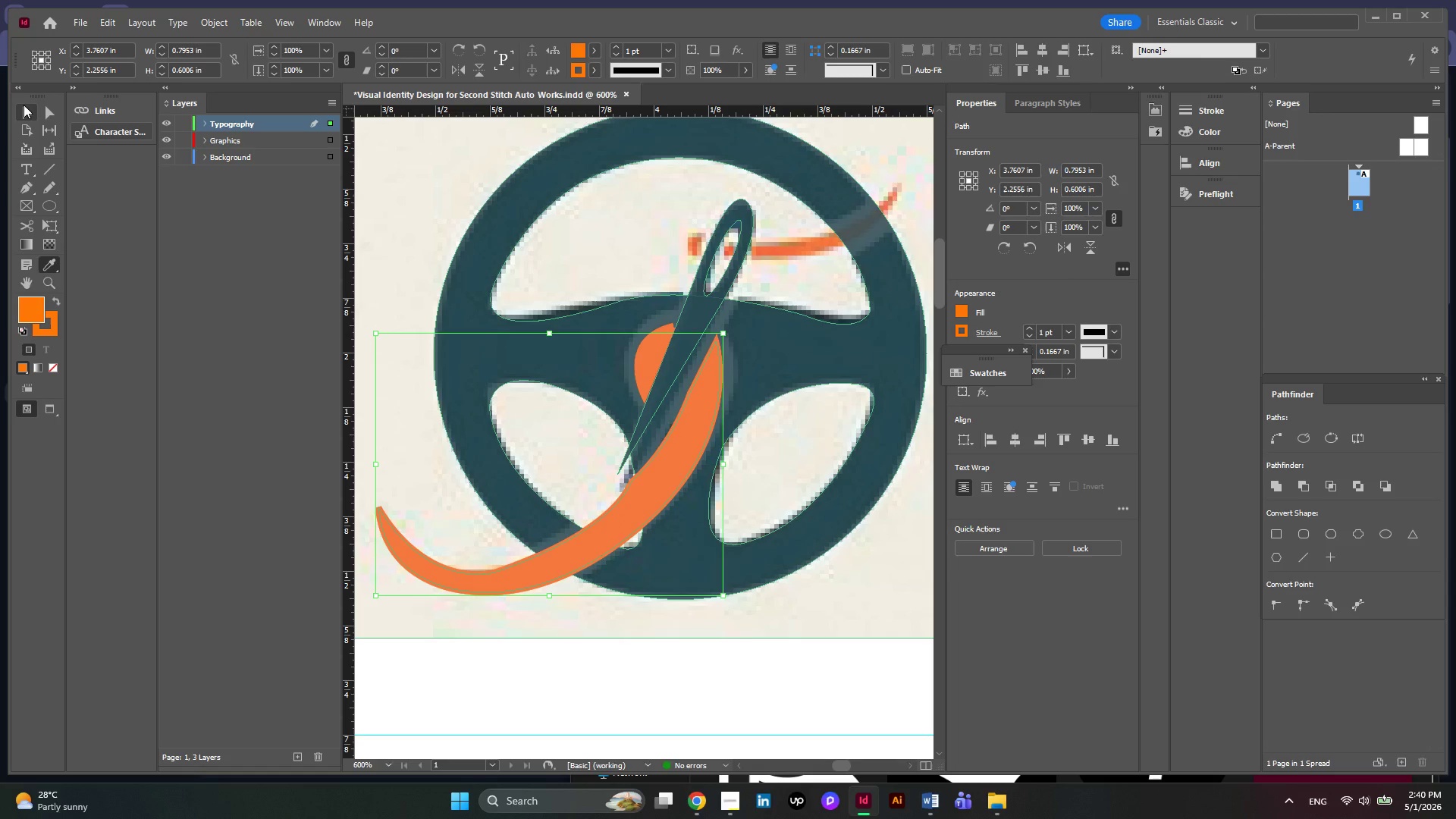 
left_click([26, 115])
 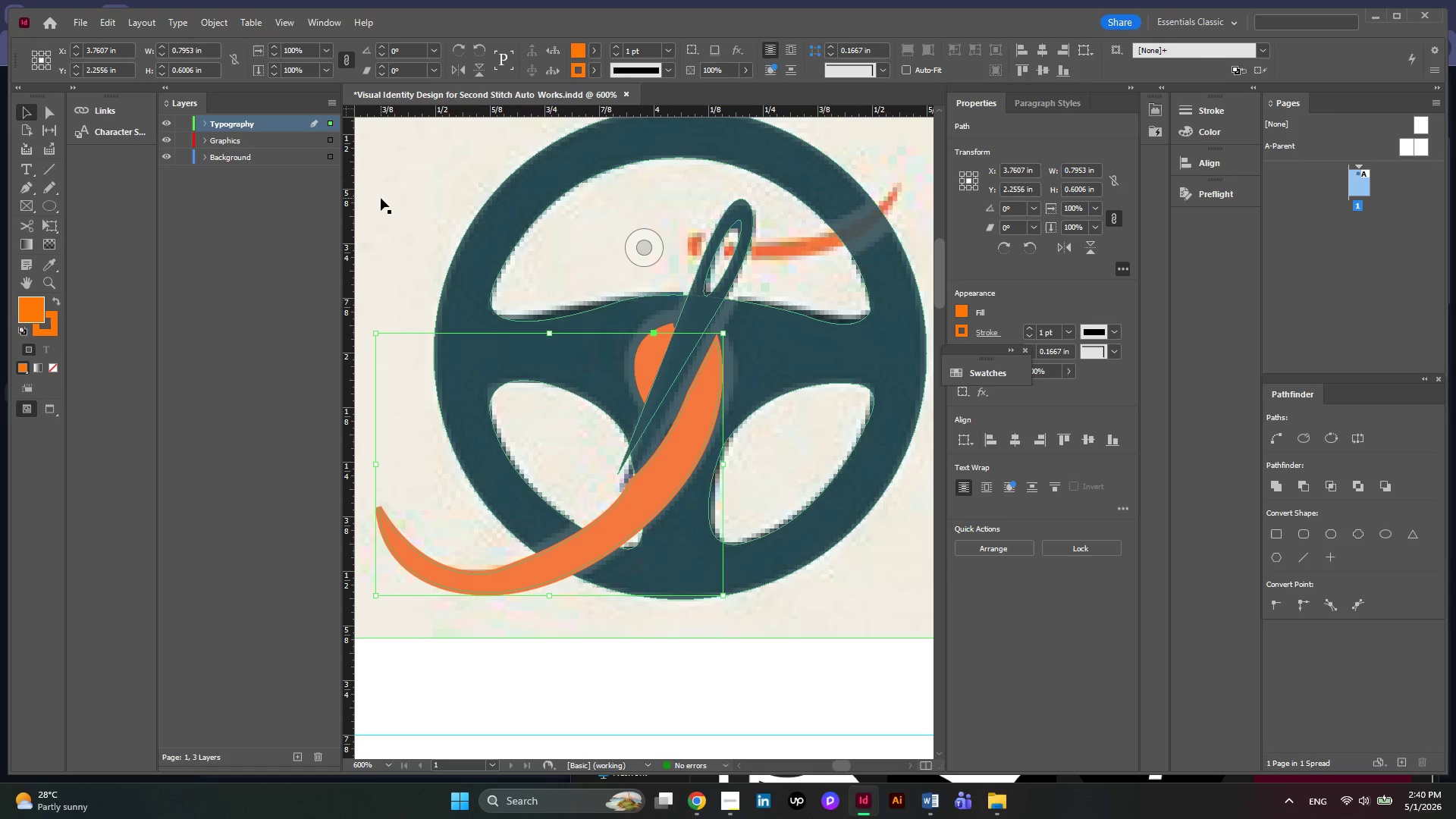 
left_click([381, 198])
 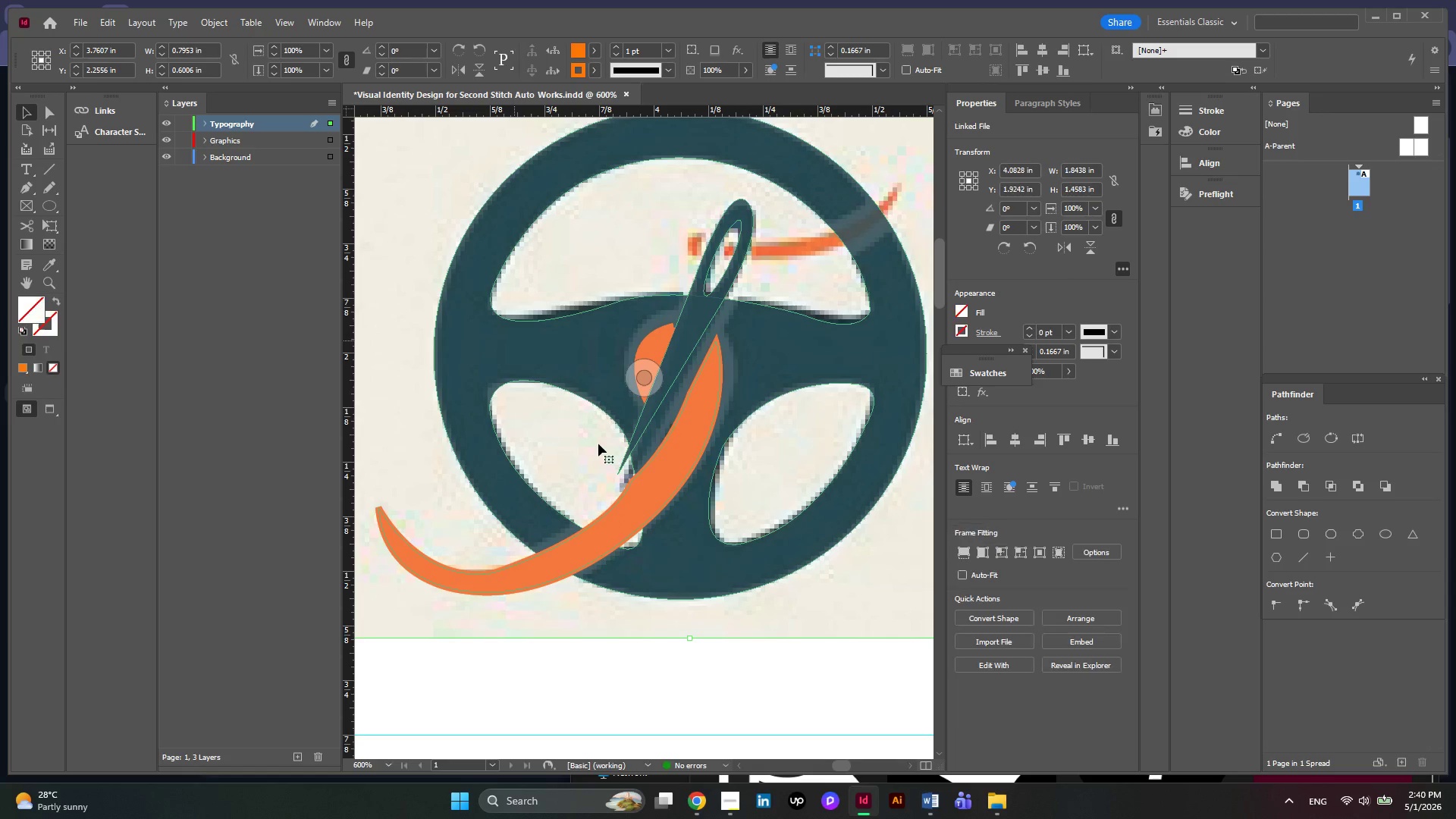 
hold_key(key=AltLeft, duration=0.41)
scroll: coordinate [600, 460], scroll_direction: down, amount: 1.0
 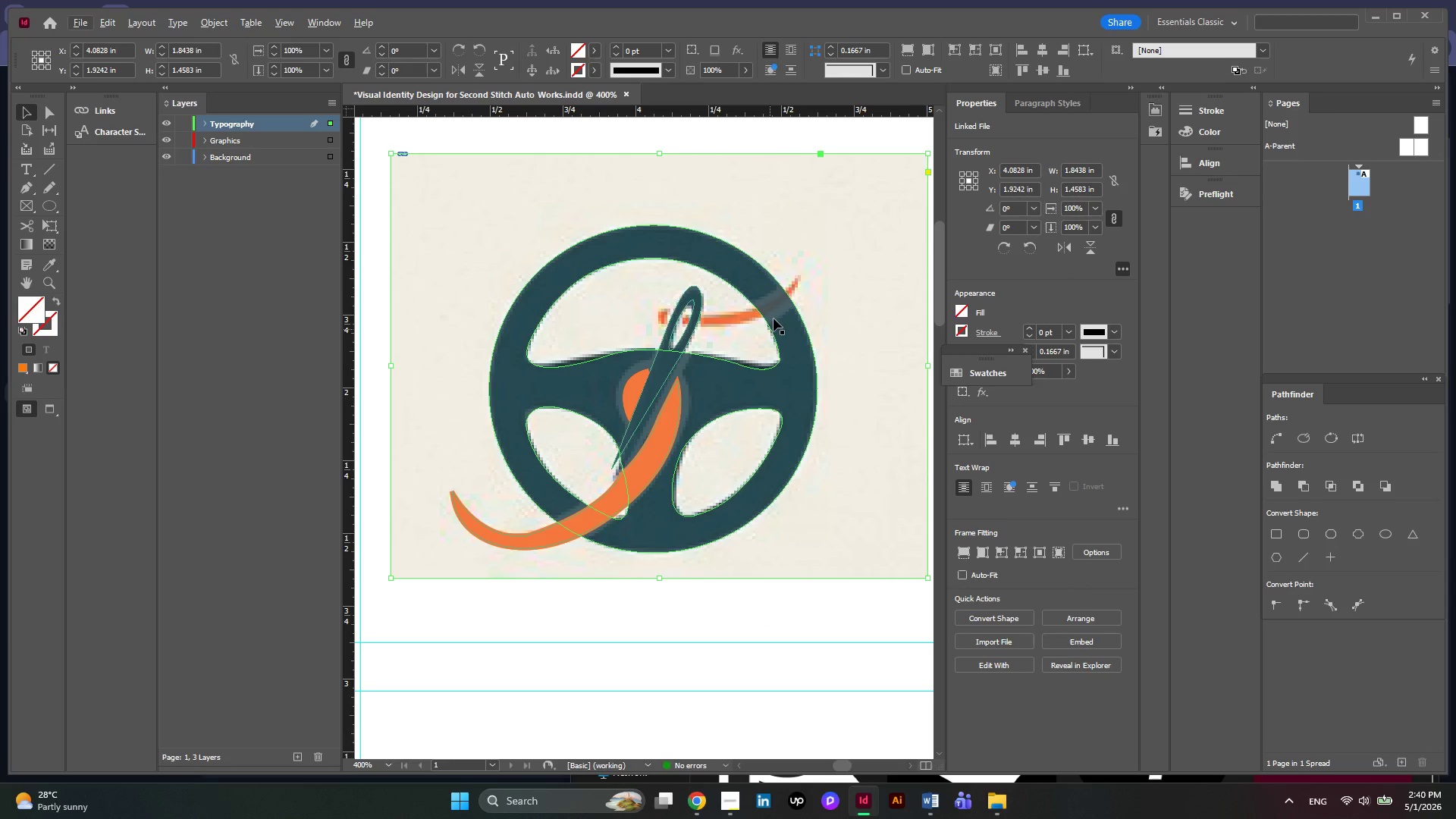 
hold_key(key=AltLeft, duration=0.33)
scroll: coordinate [802, 273], scroll_direction: up, amount: 2.0
 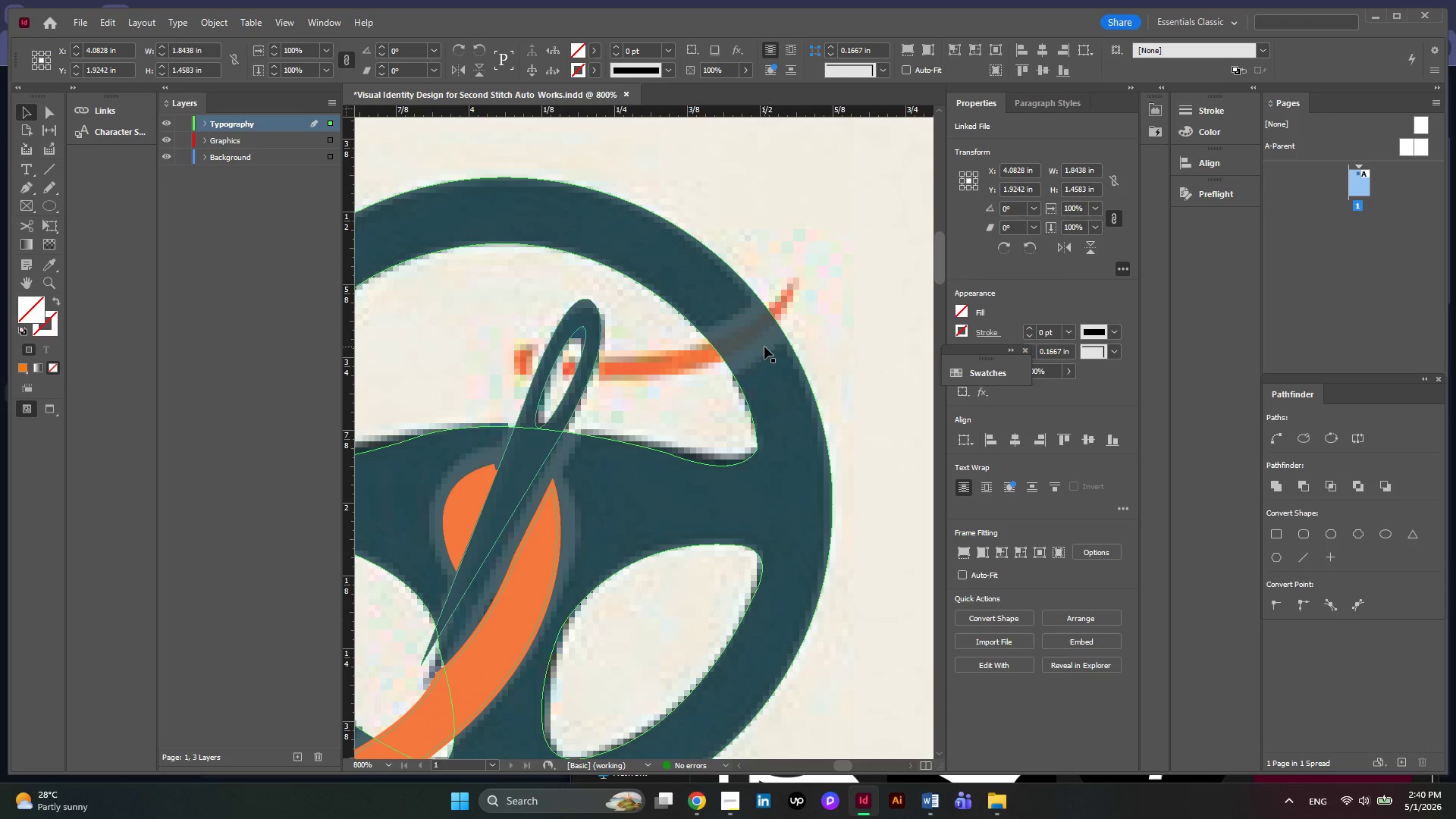 
hold_key(key=AltLeft, duration=0.44)
 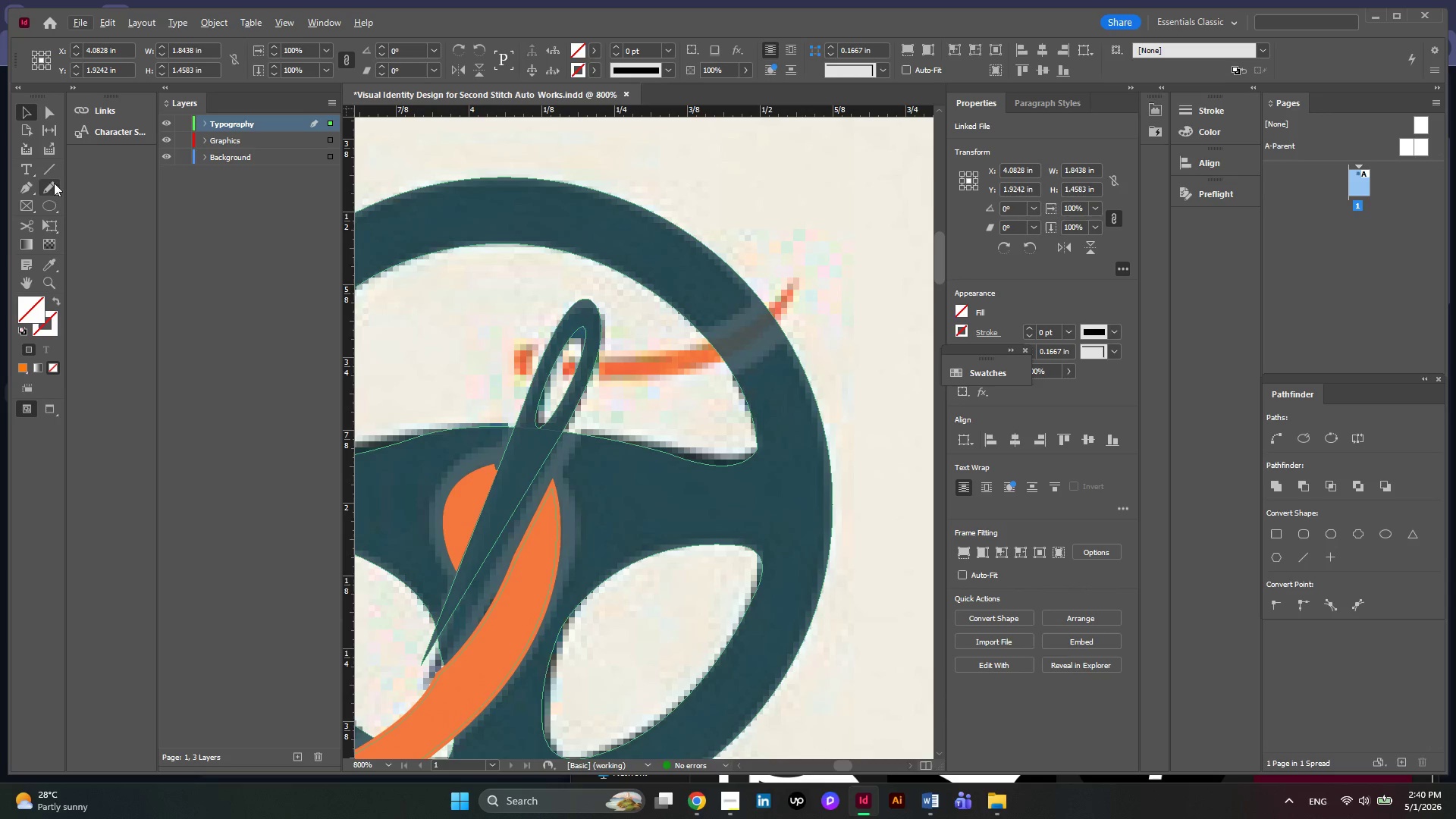 
left_click([19, 184])
 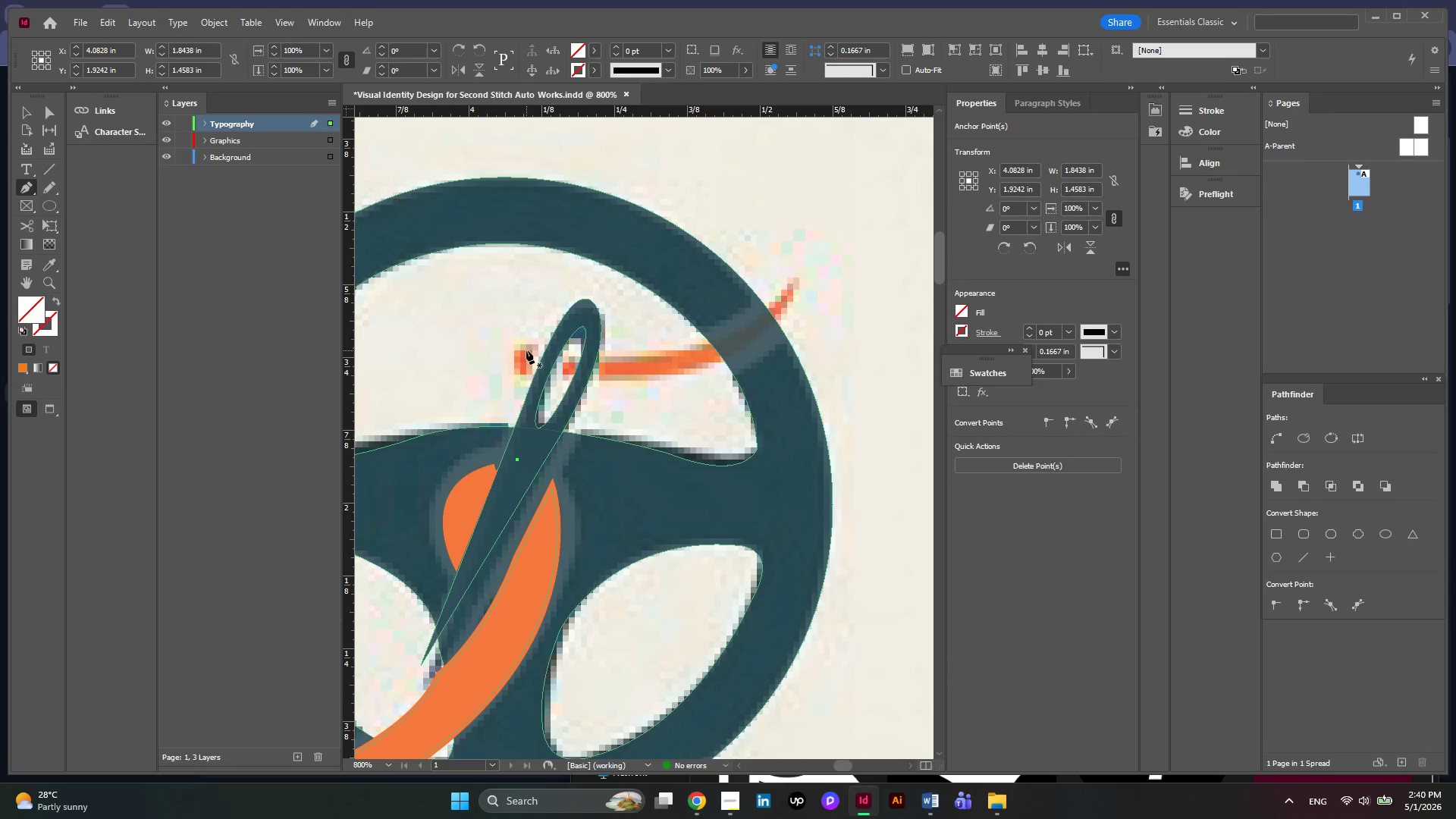 
left_click([524, 350])
 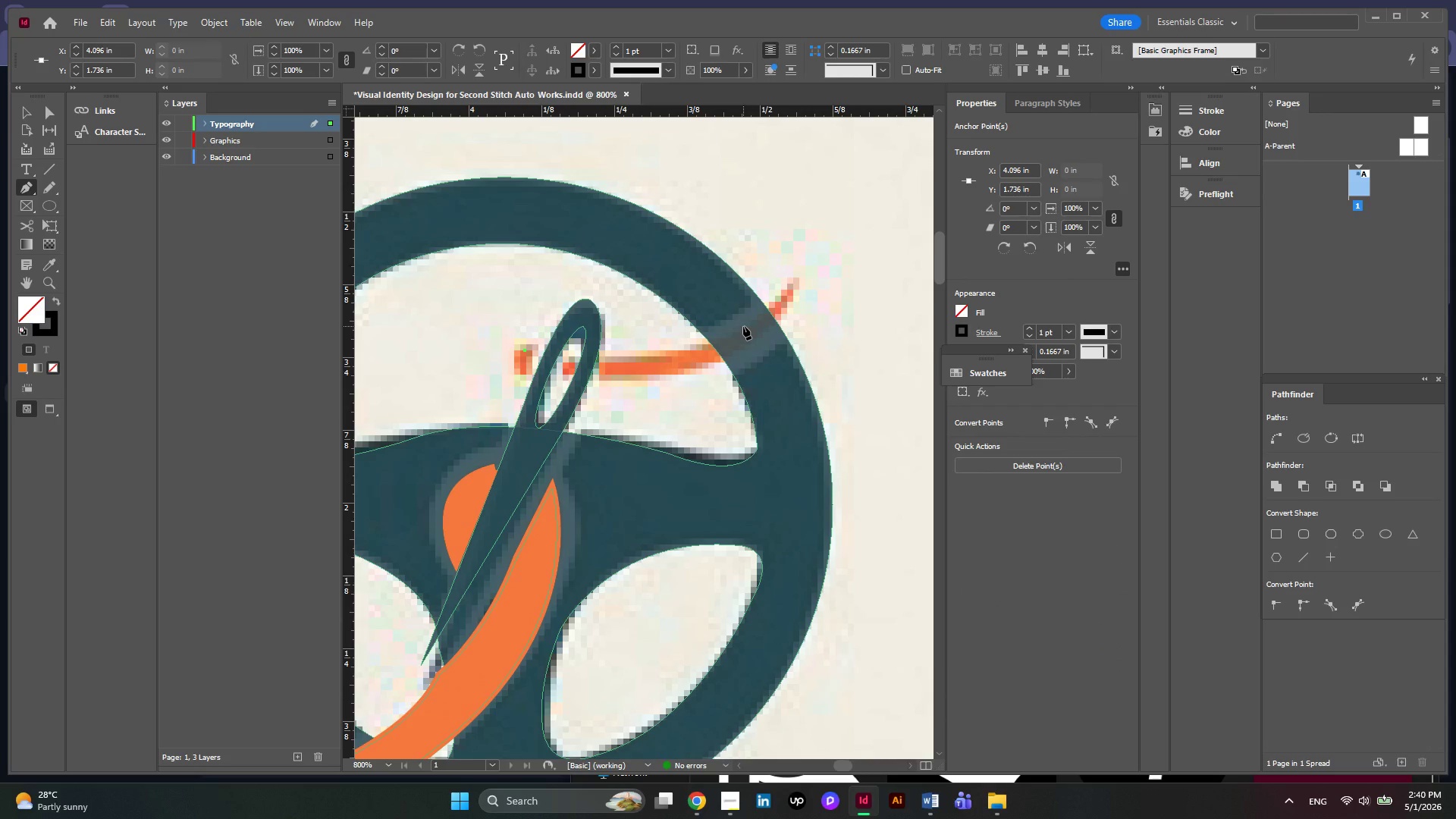 
left_click_drag(start_coordinate=[743, 326], to_coordinate=[788, 288])
 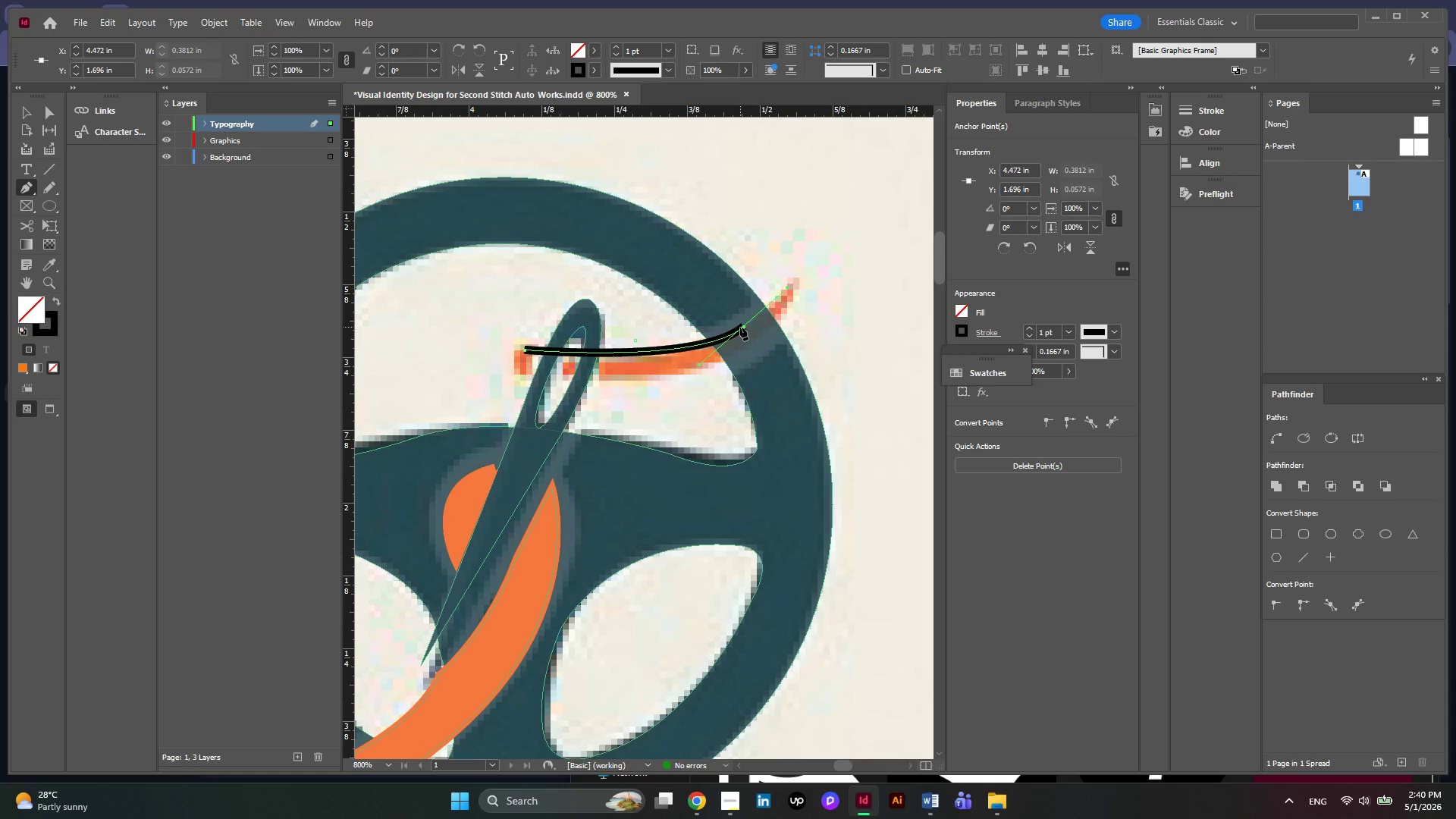 
left_click([742, 327])
 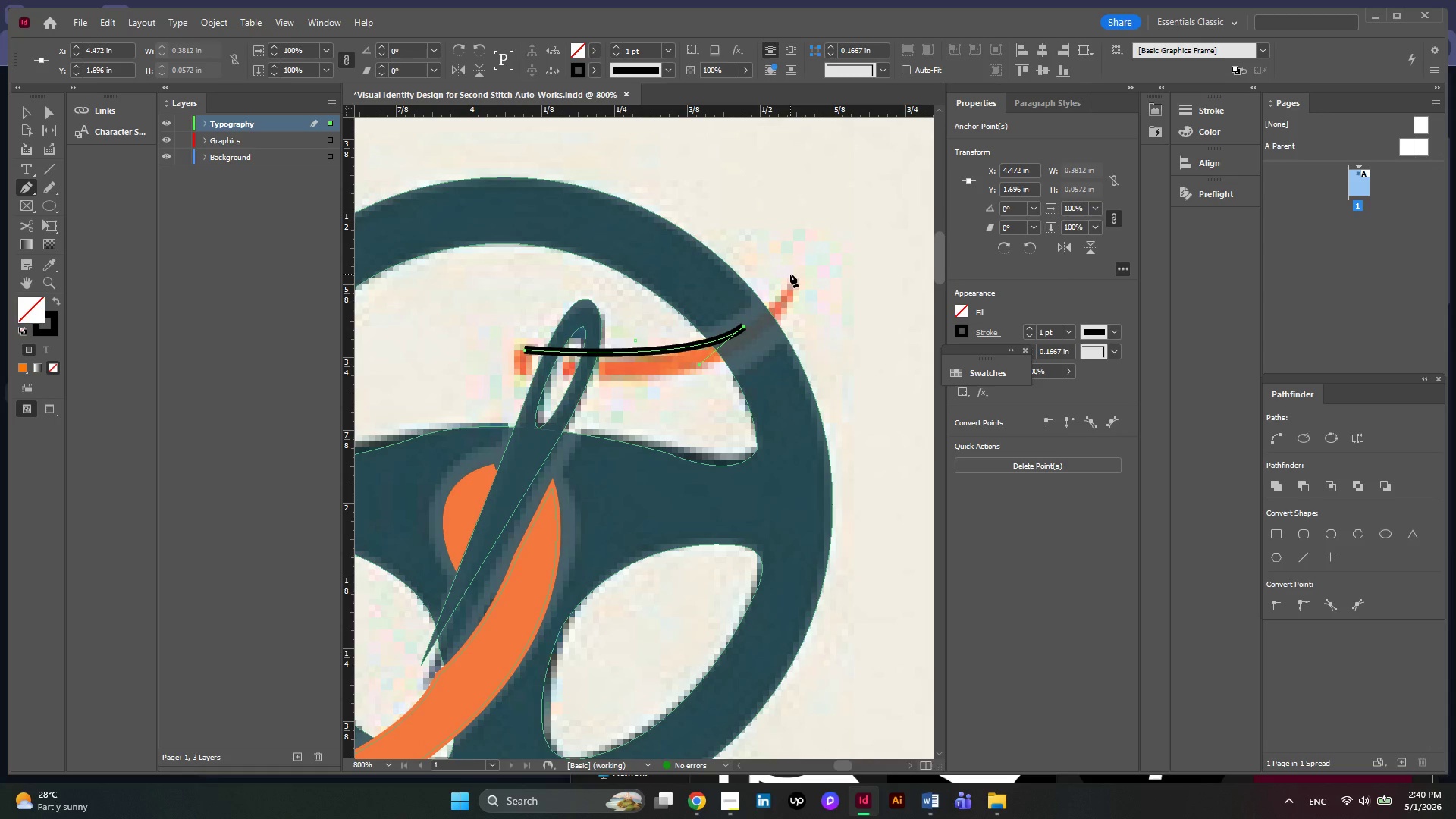 
left_click_drag(start_coordinate=[790, 274], to_coordinate=[796, 256])
 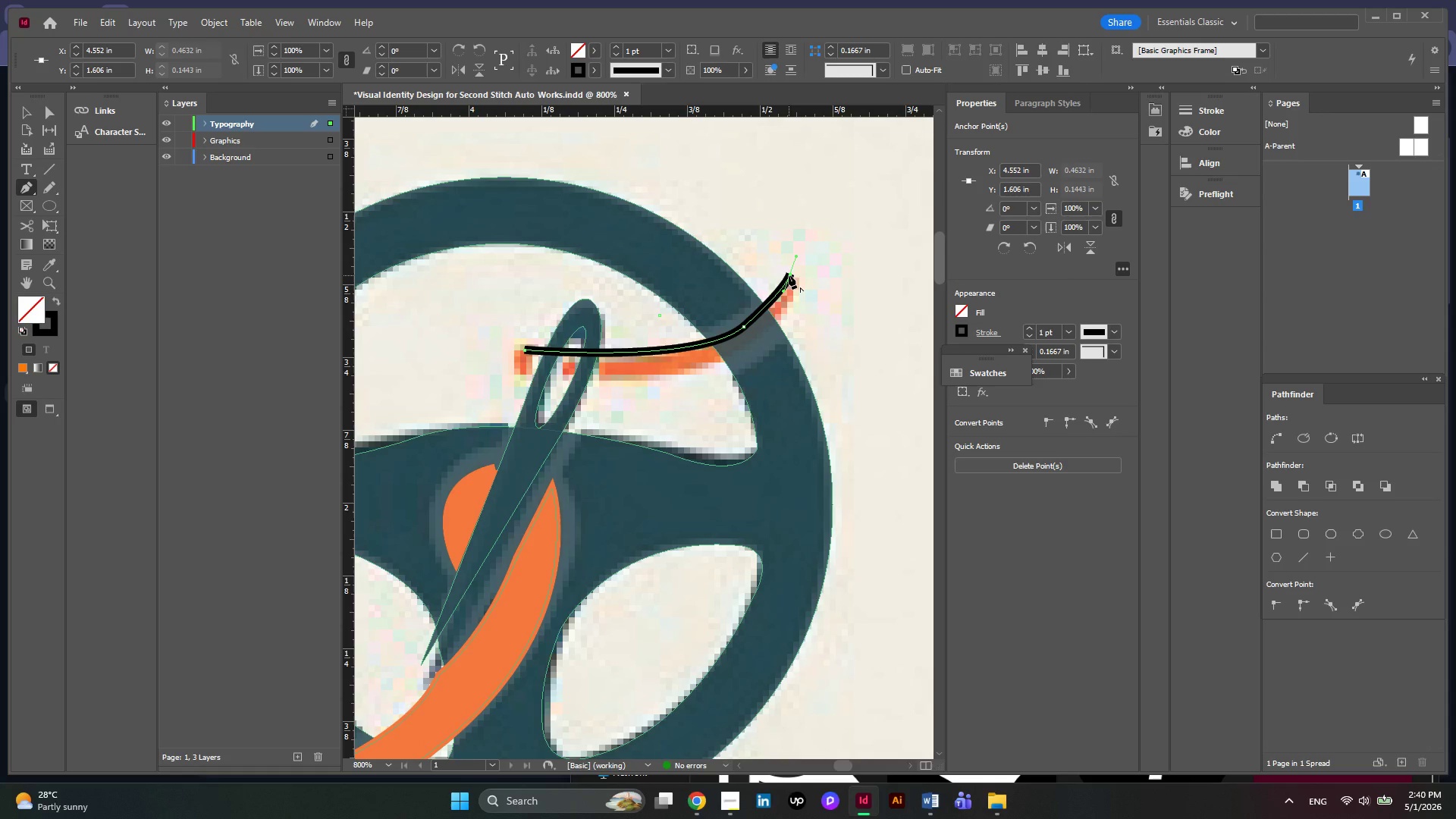 
left_click([789, 272])
 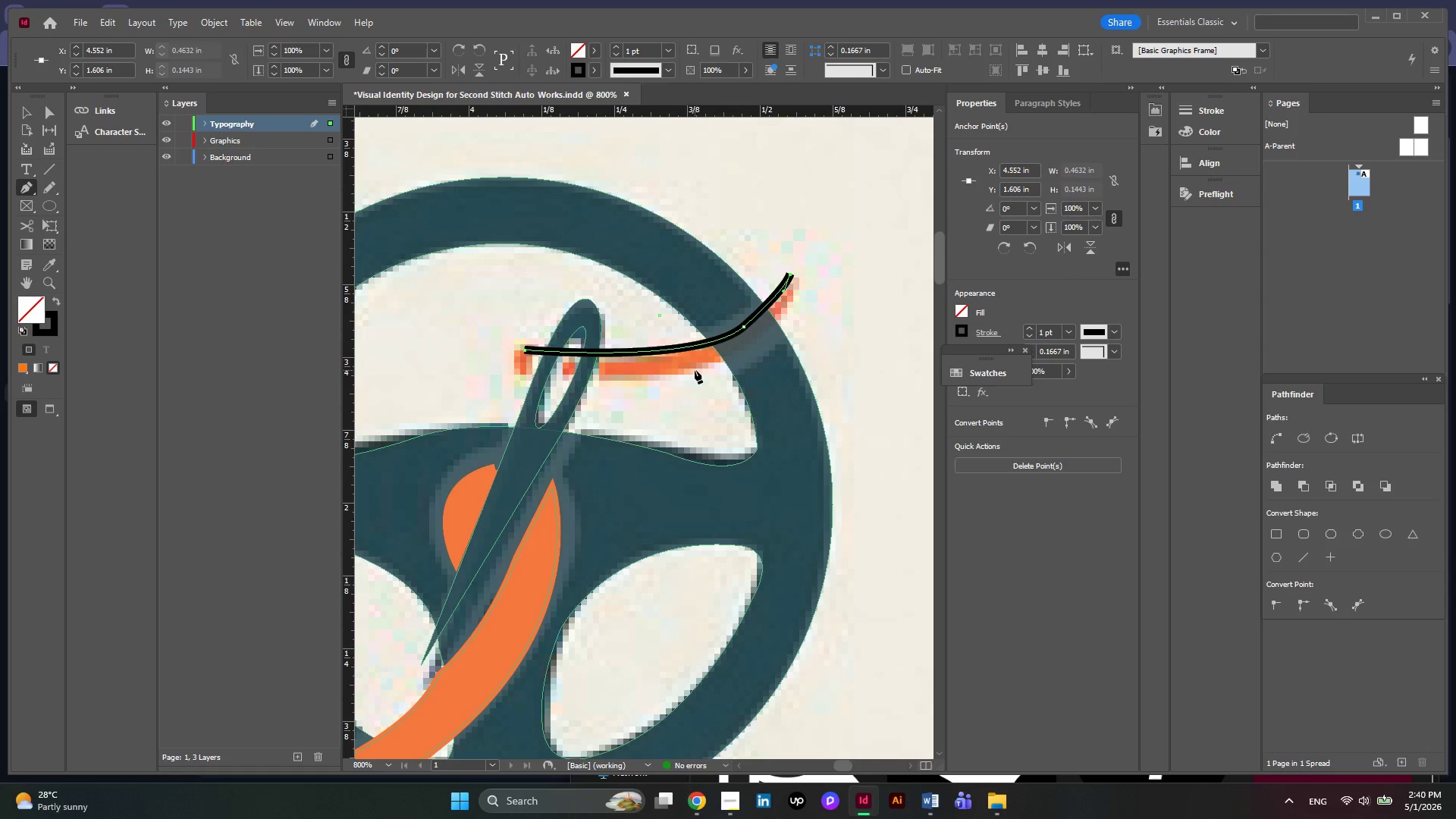 
left_click_drag(start_coordinate=[695, 370], to_coordinate=[586, 387])
 